 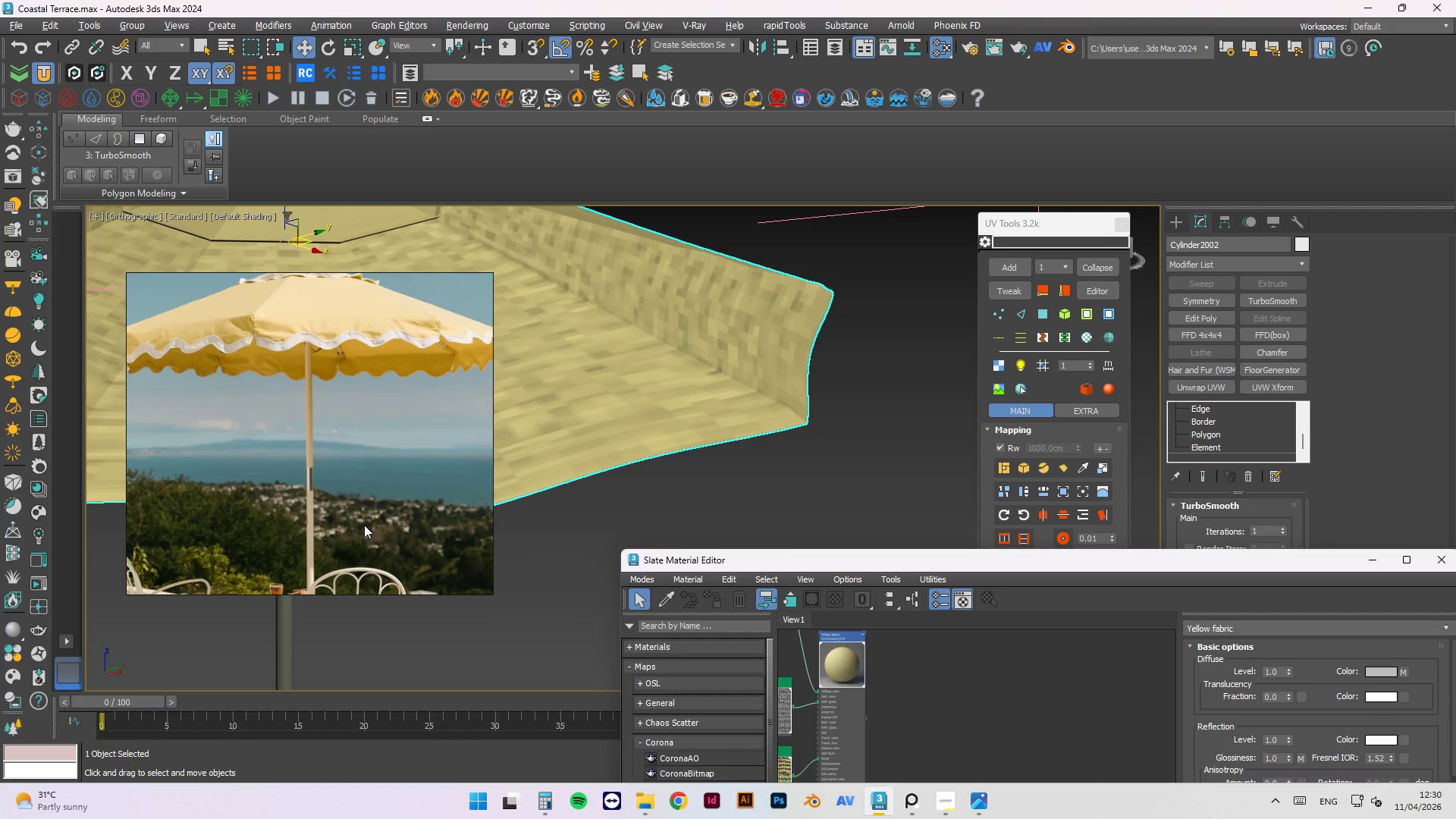 
scroll: coordinate [579, 356], scroll_direction: down, amount: 6.0
 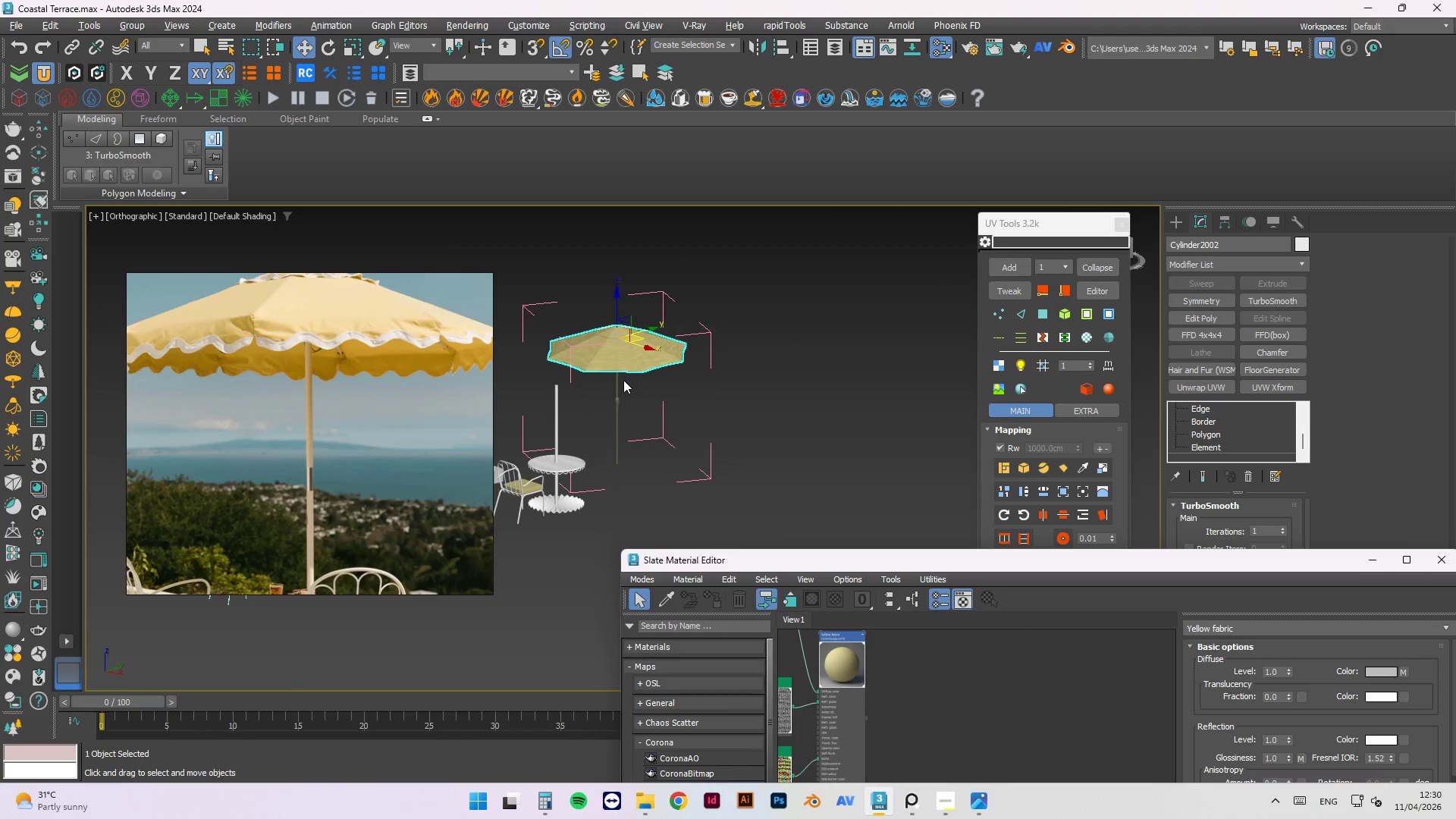 
scroll: coordinate [641, 385], scroll_direction: up, amount: 2.0
 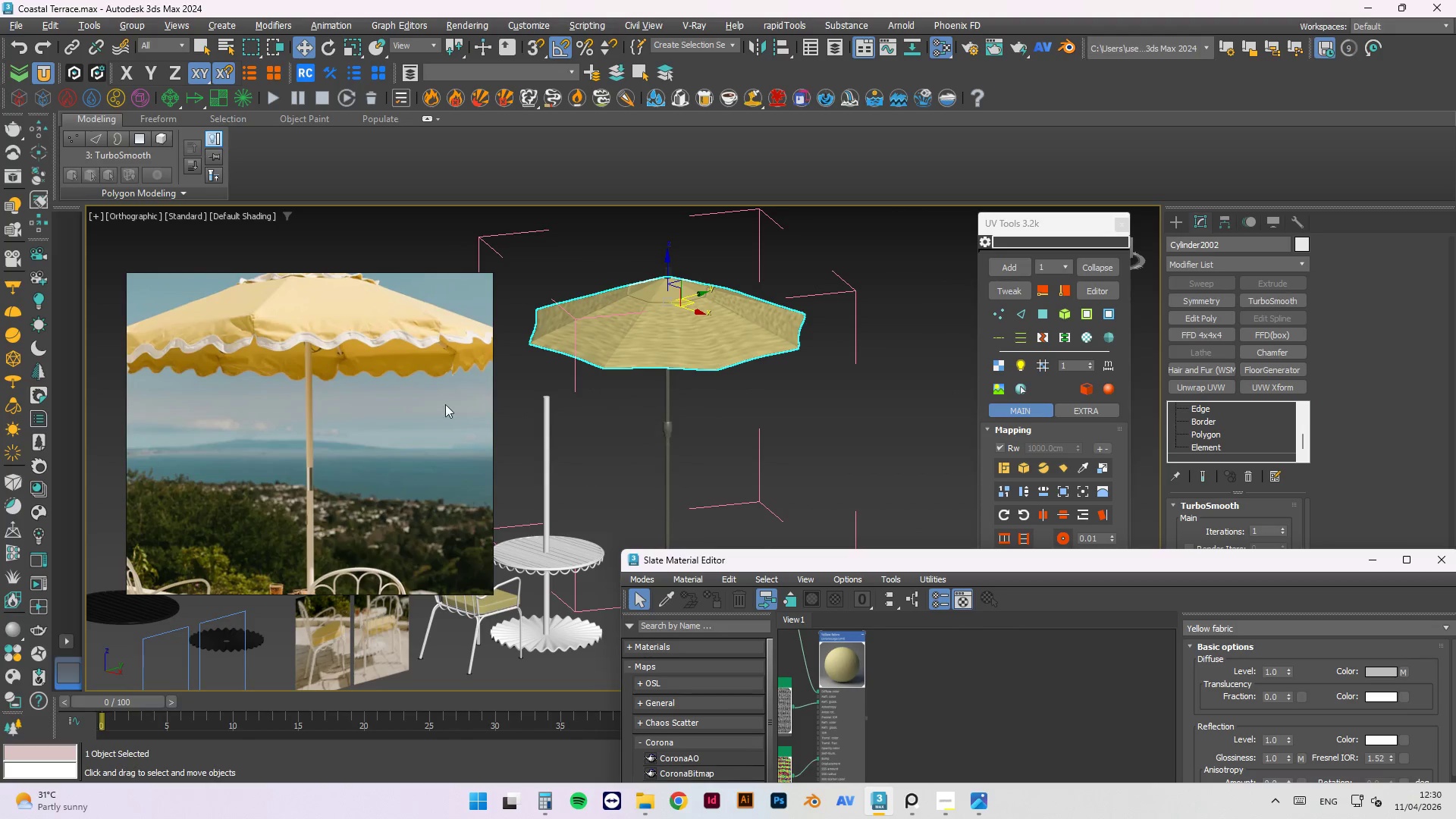 
scroll: coordinate [303, 359], scroll_direction: down, amount: 2.0
 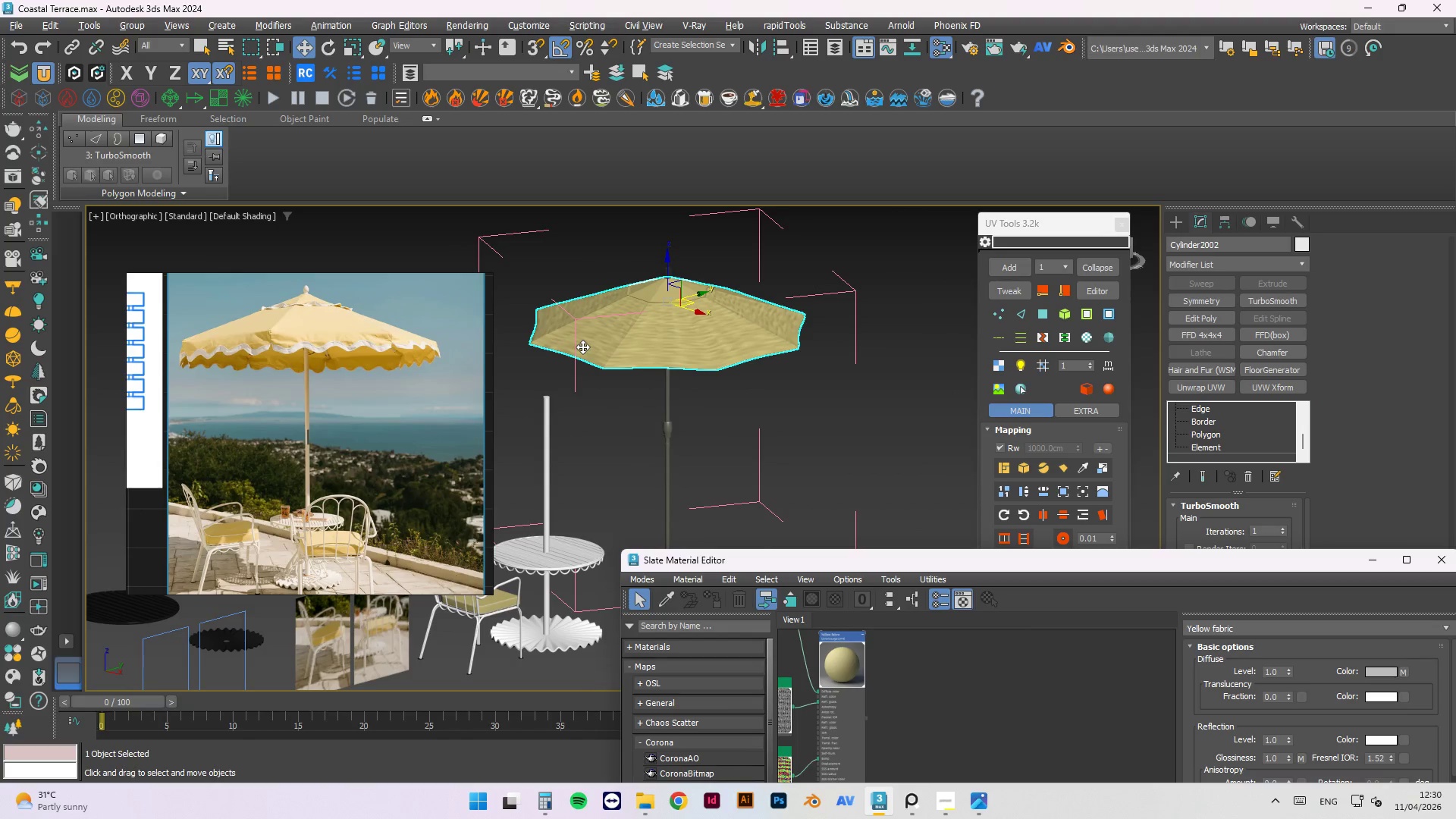 
left_click([717, 389])
 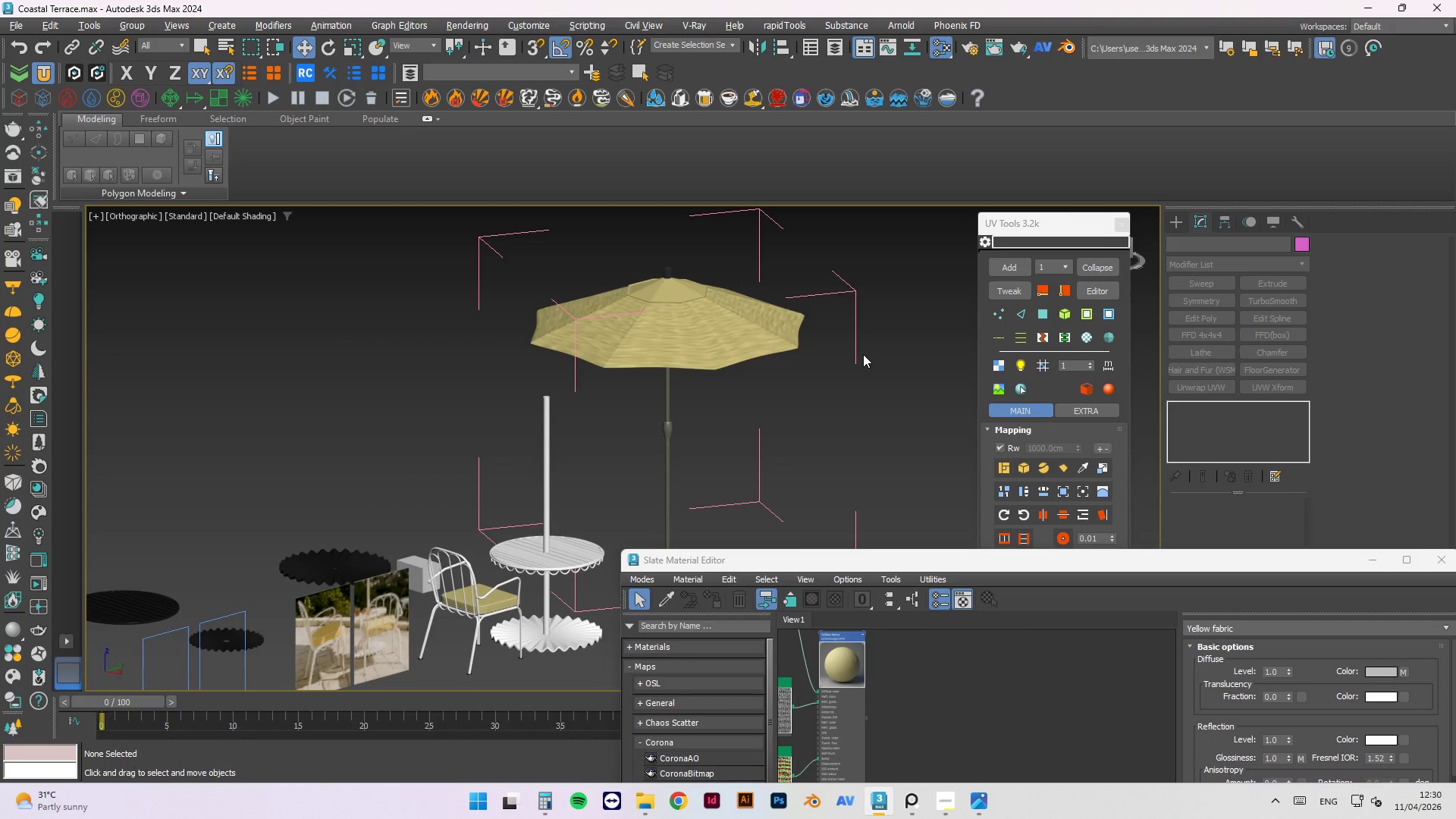 
left_click([764, 346])
 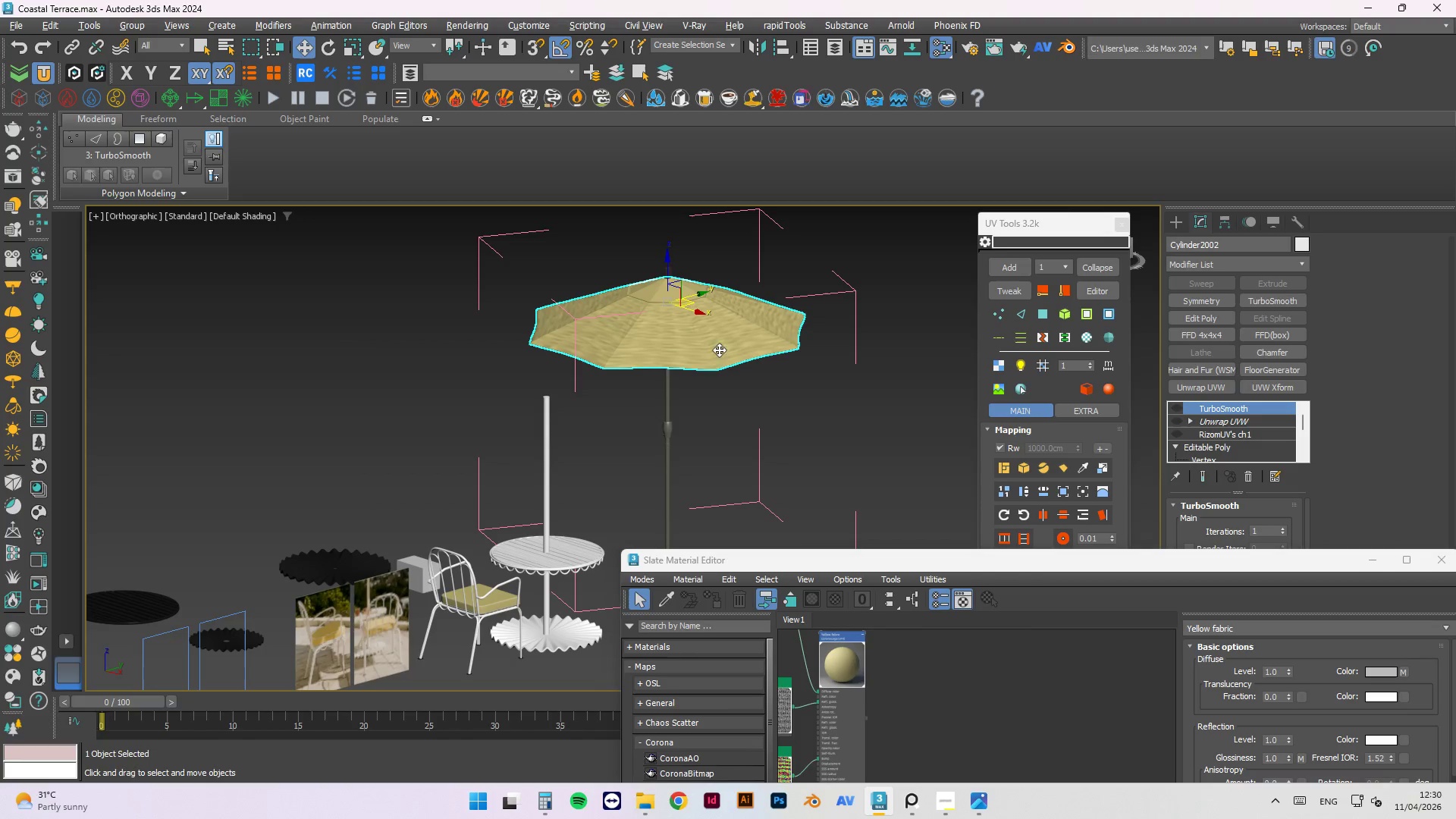 
left_click([130, 30])
 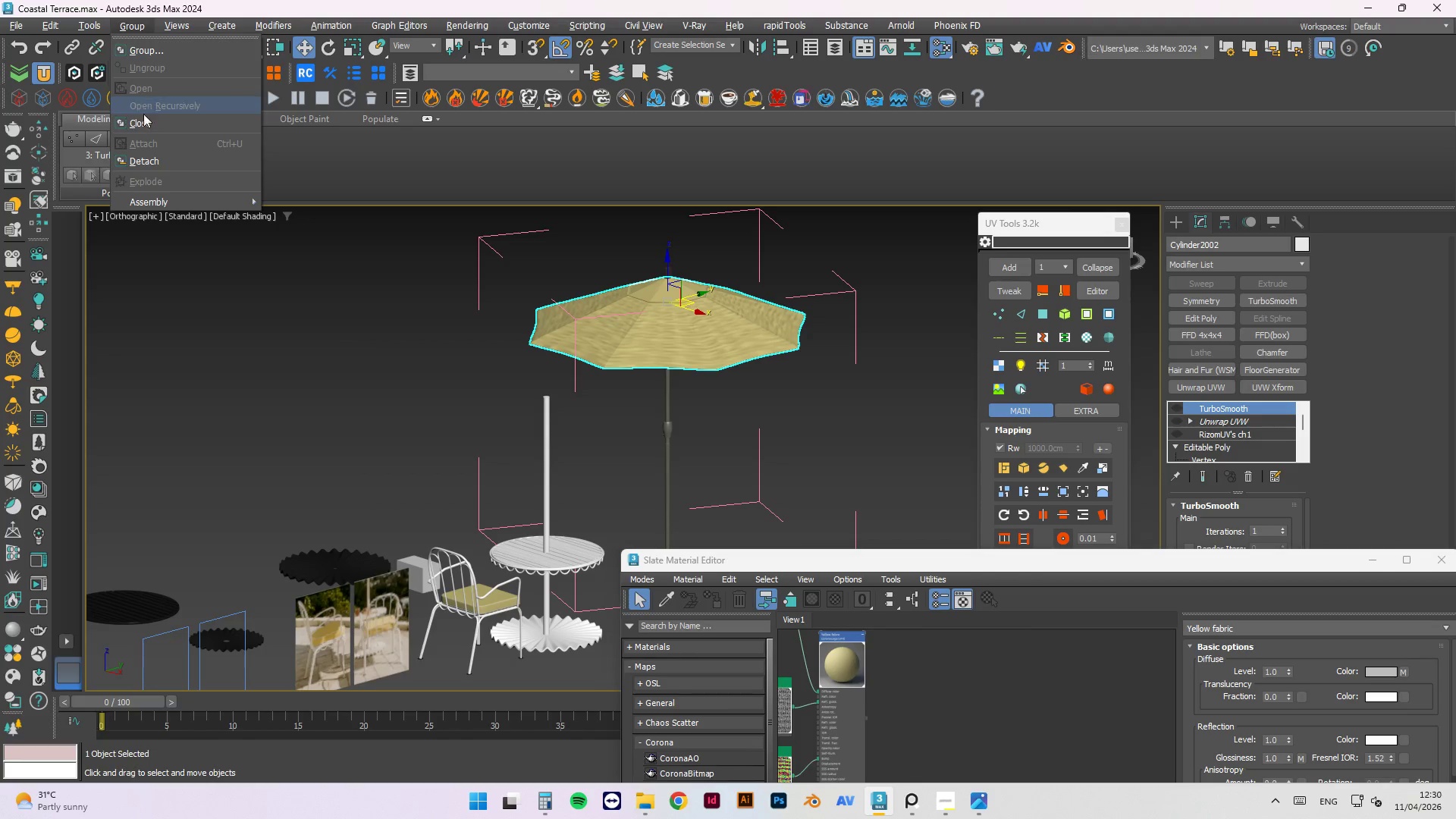 
left_click([145, 121])
 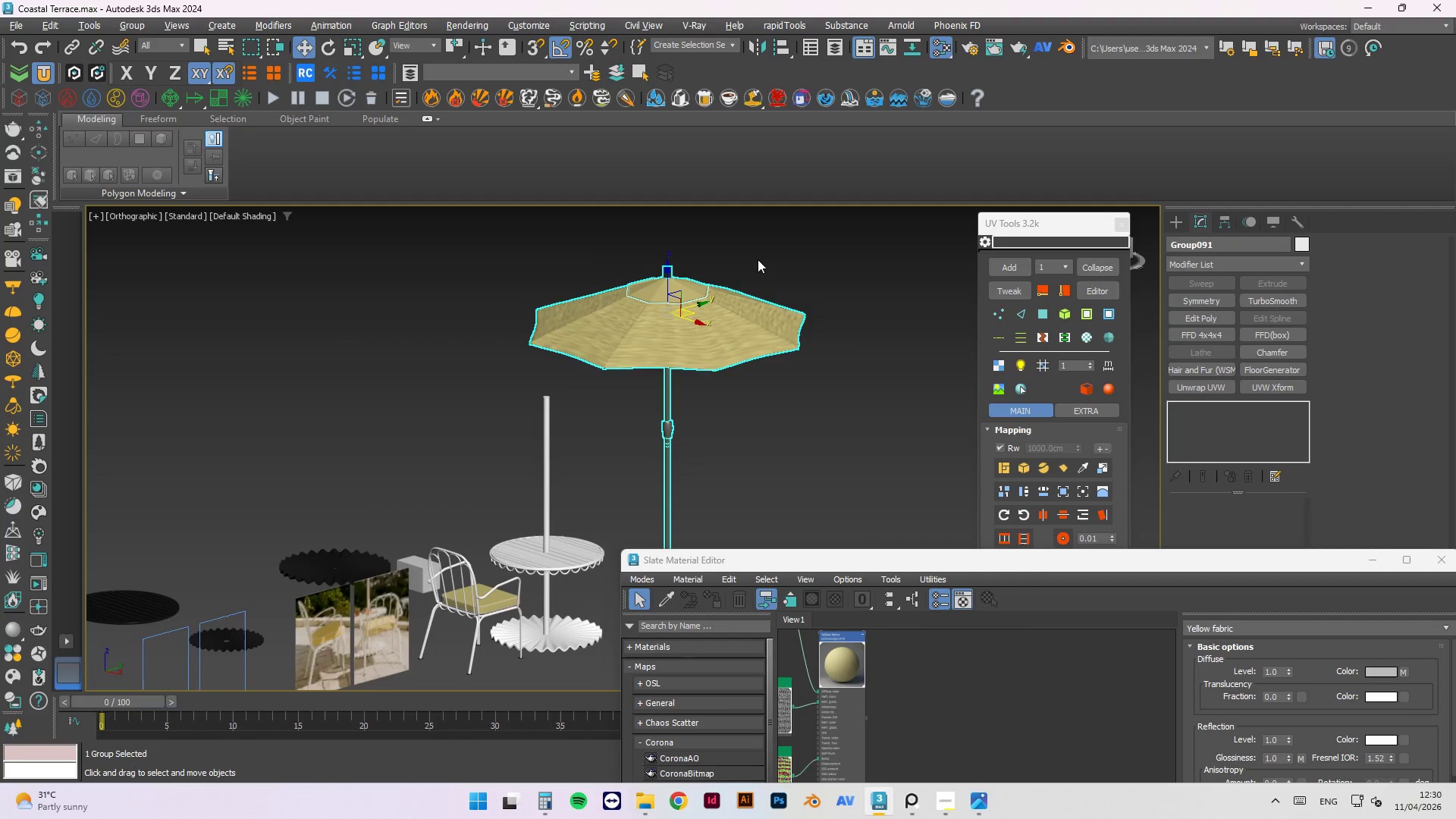 
scroll: coordinate [740, 276], scroll_direction: up, amount: 2.0
 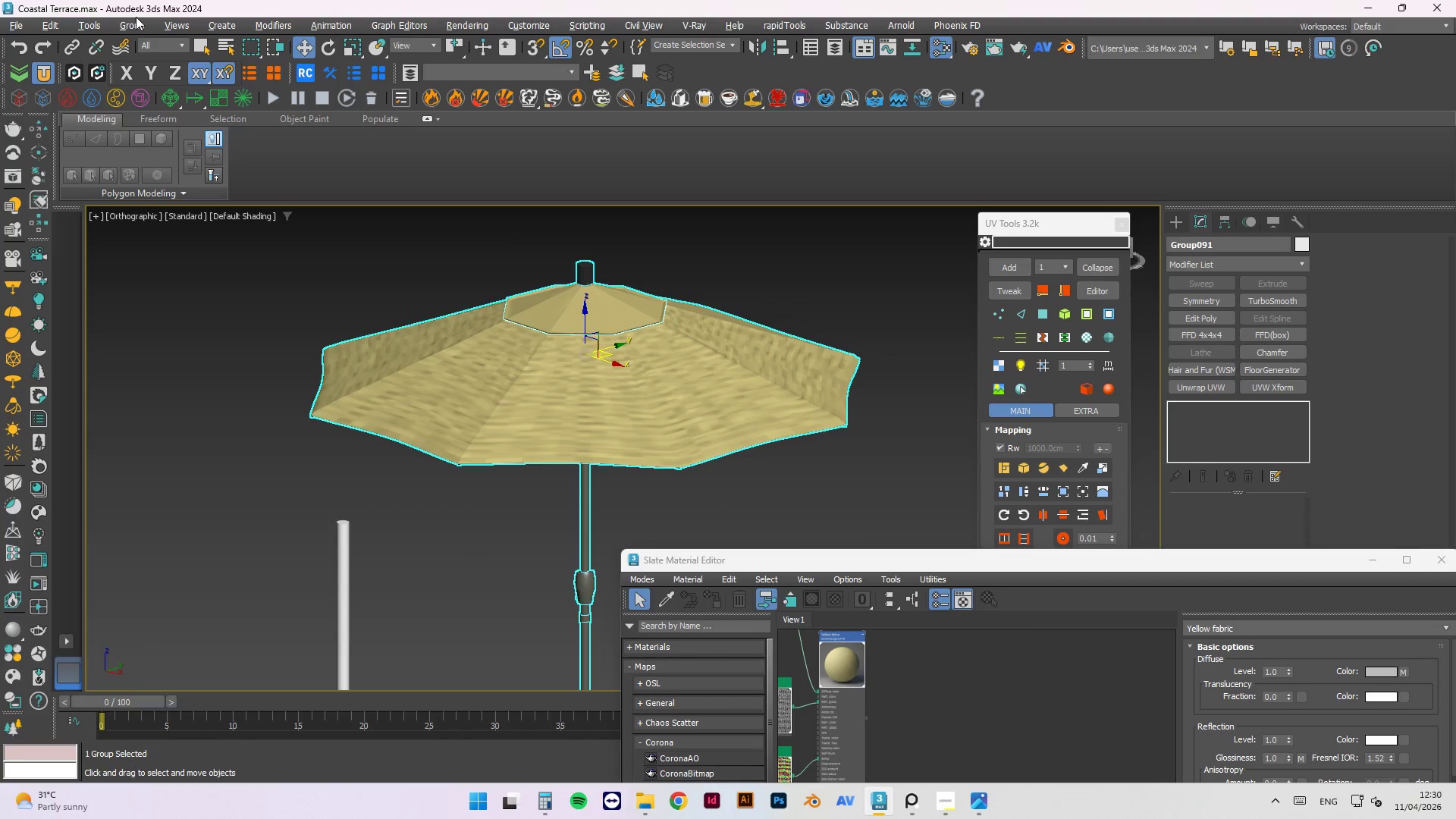 
double_click([135, 23])
 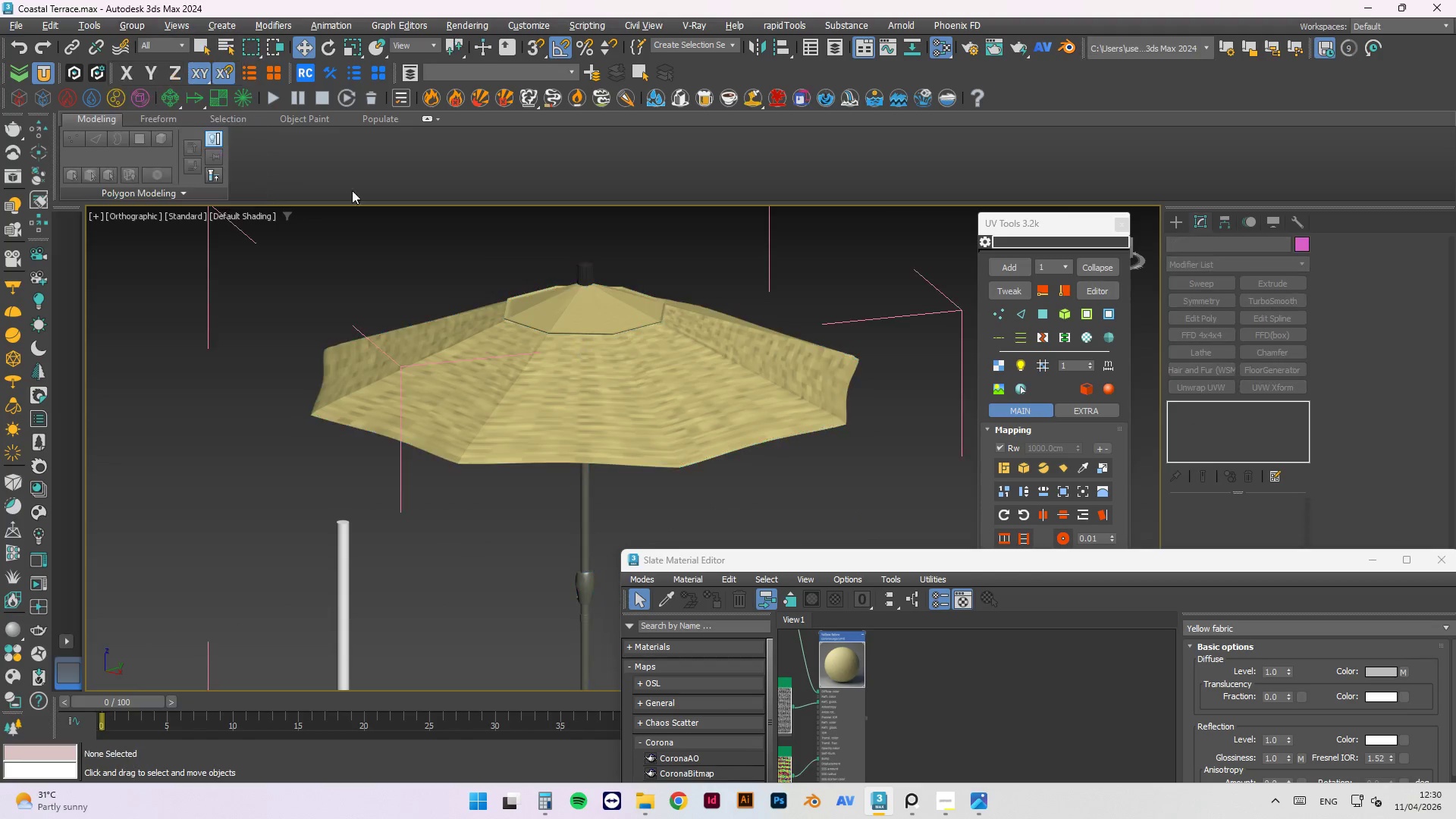 
scroll: coordinate [689, 366], scroll_direction: down, amount: 1.0
 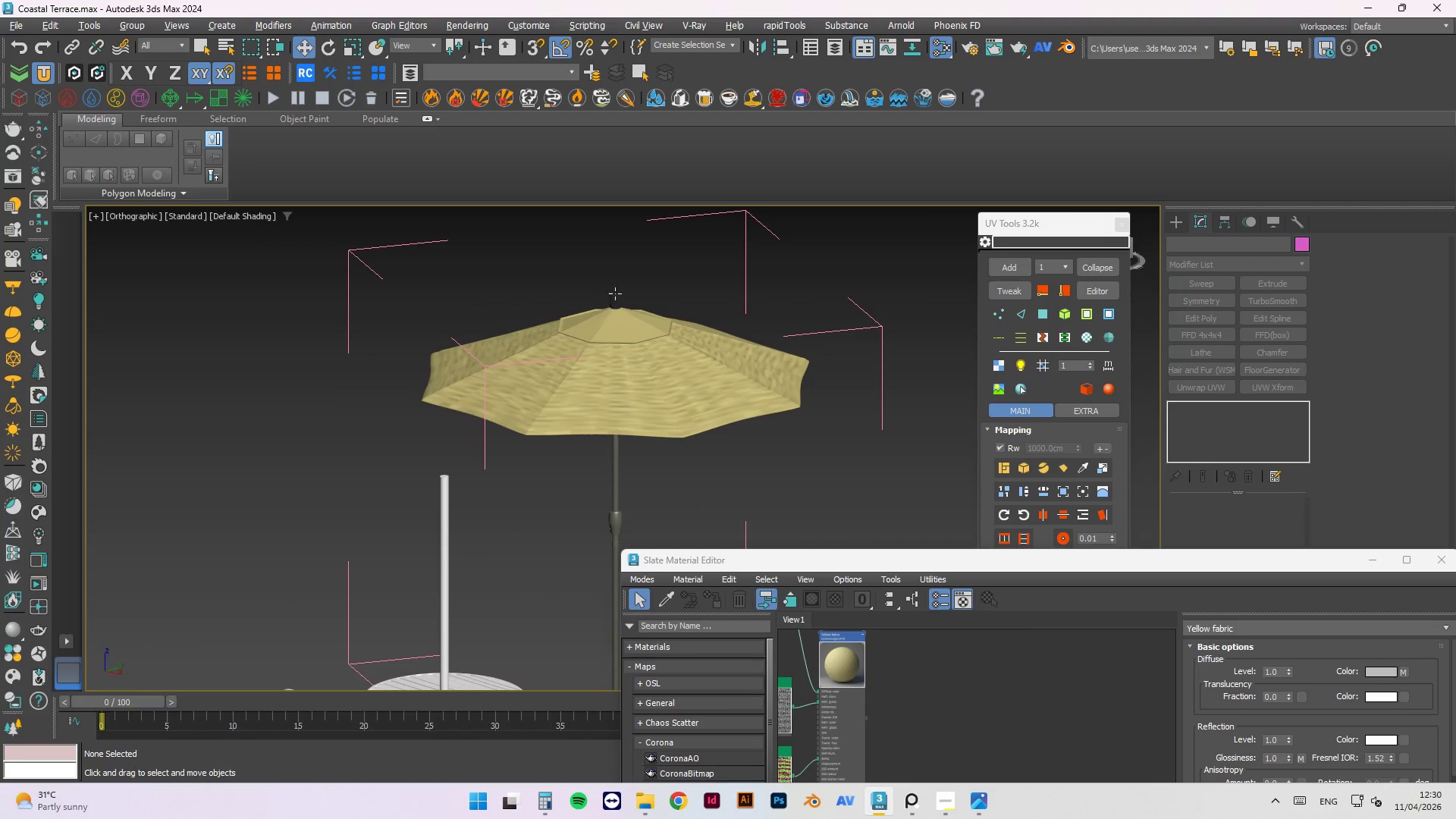 
left_click([614, 294])
 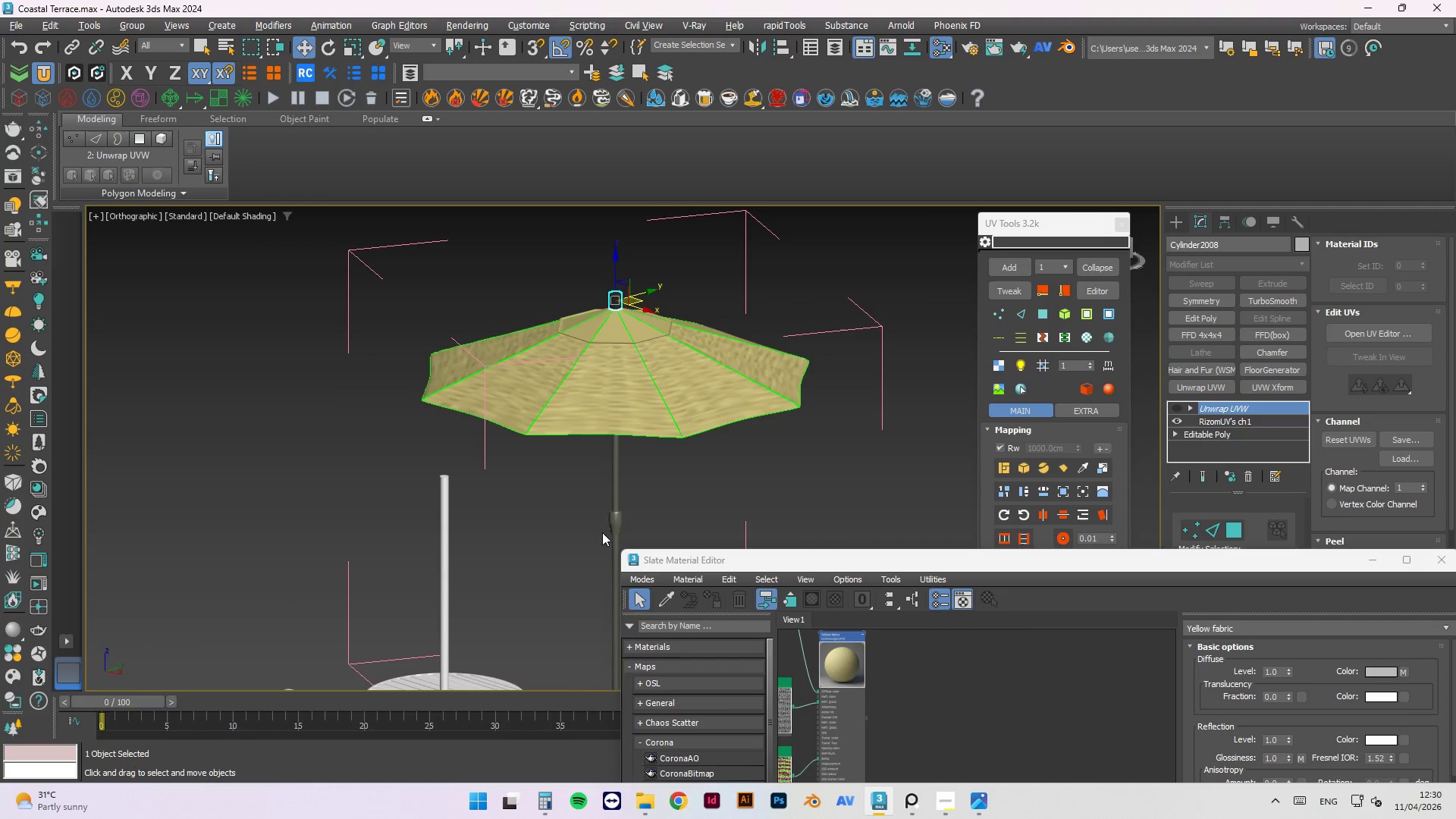 
hold_key(key=ControlLeft, duration=1.5)
left_click([616, 500])
 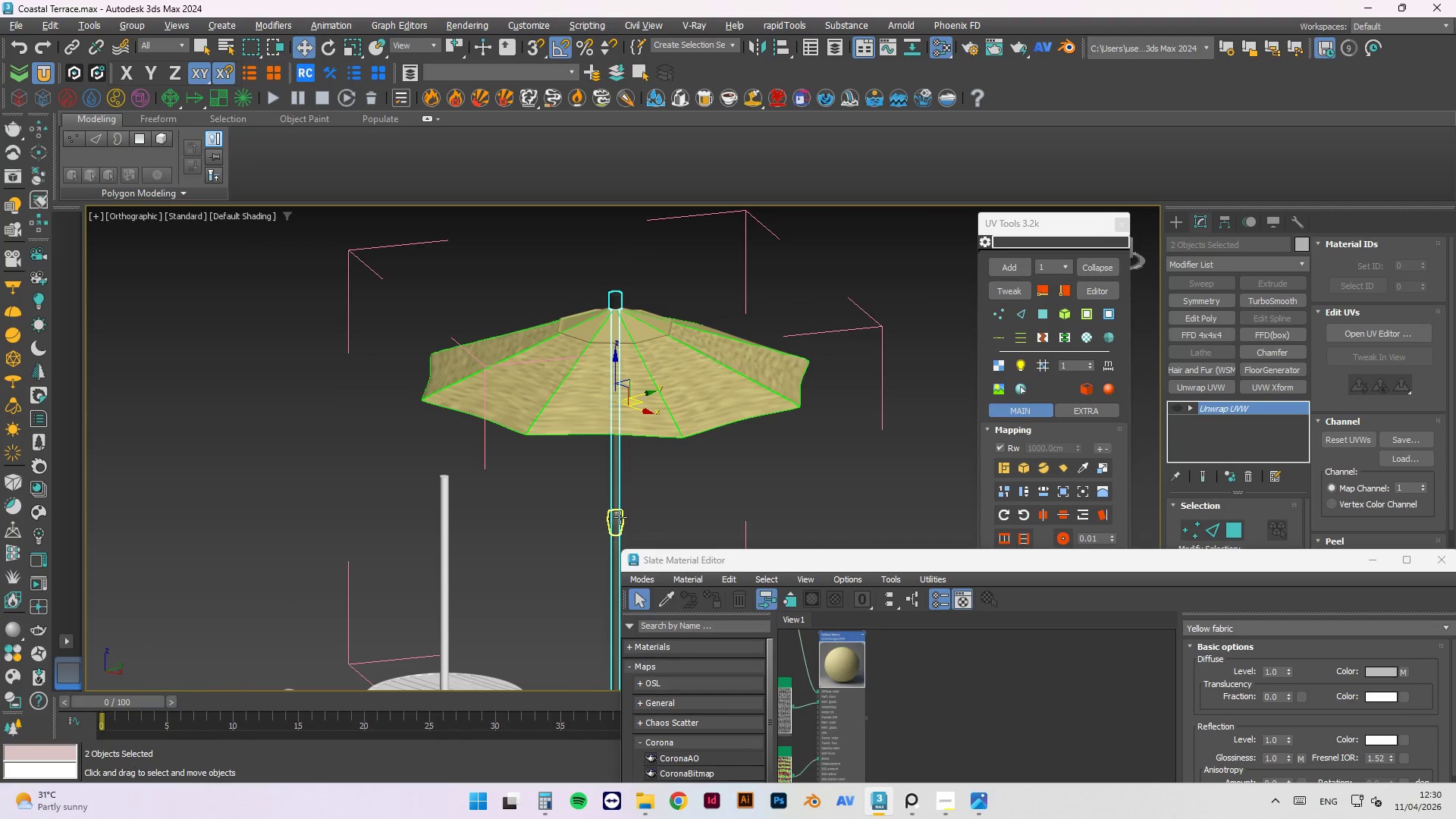 
left_click([617, 517])
 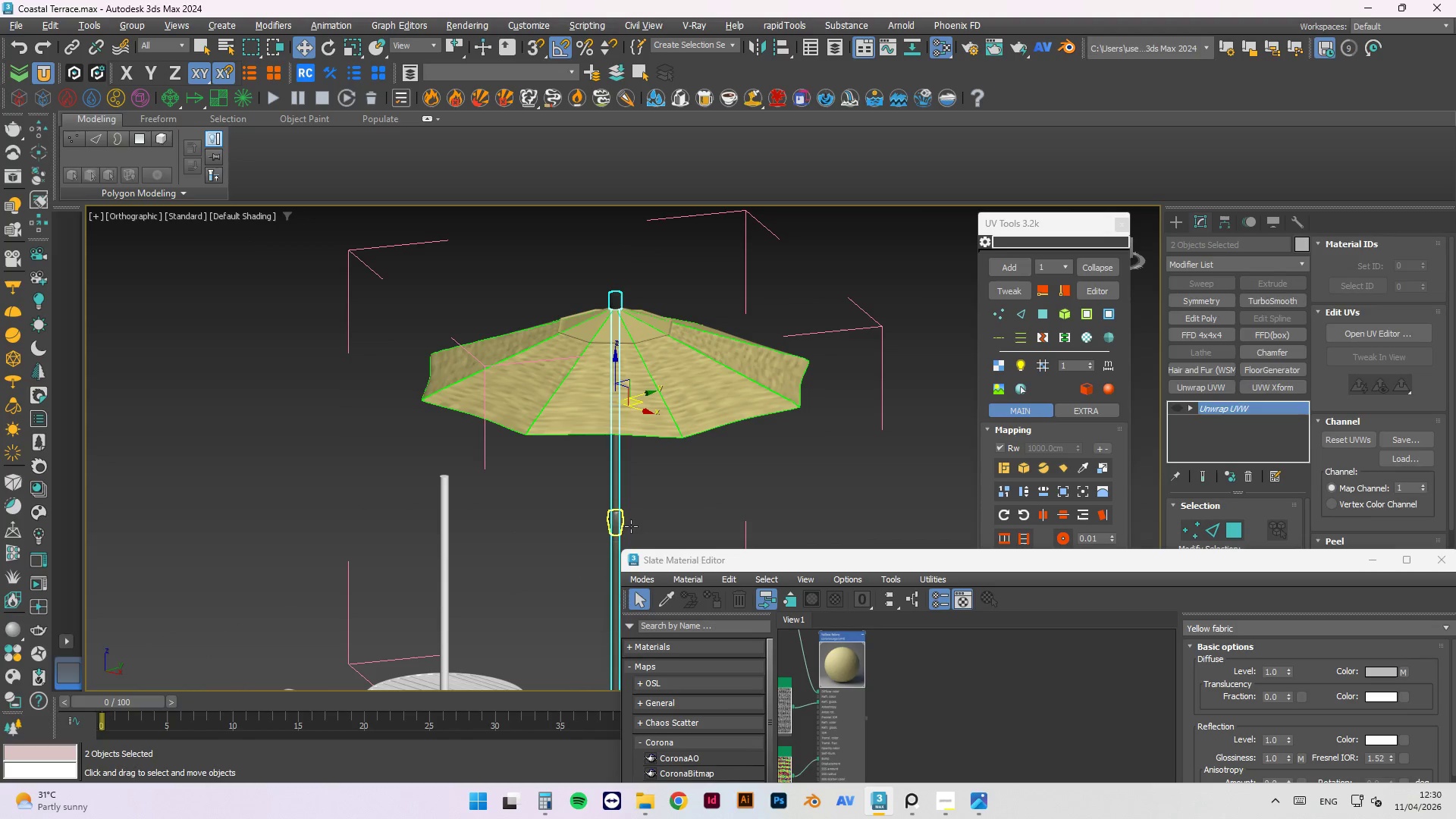 
key(Control+ControlLeft)
 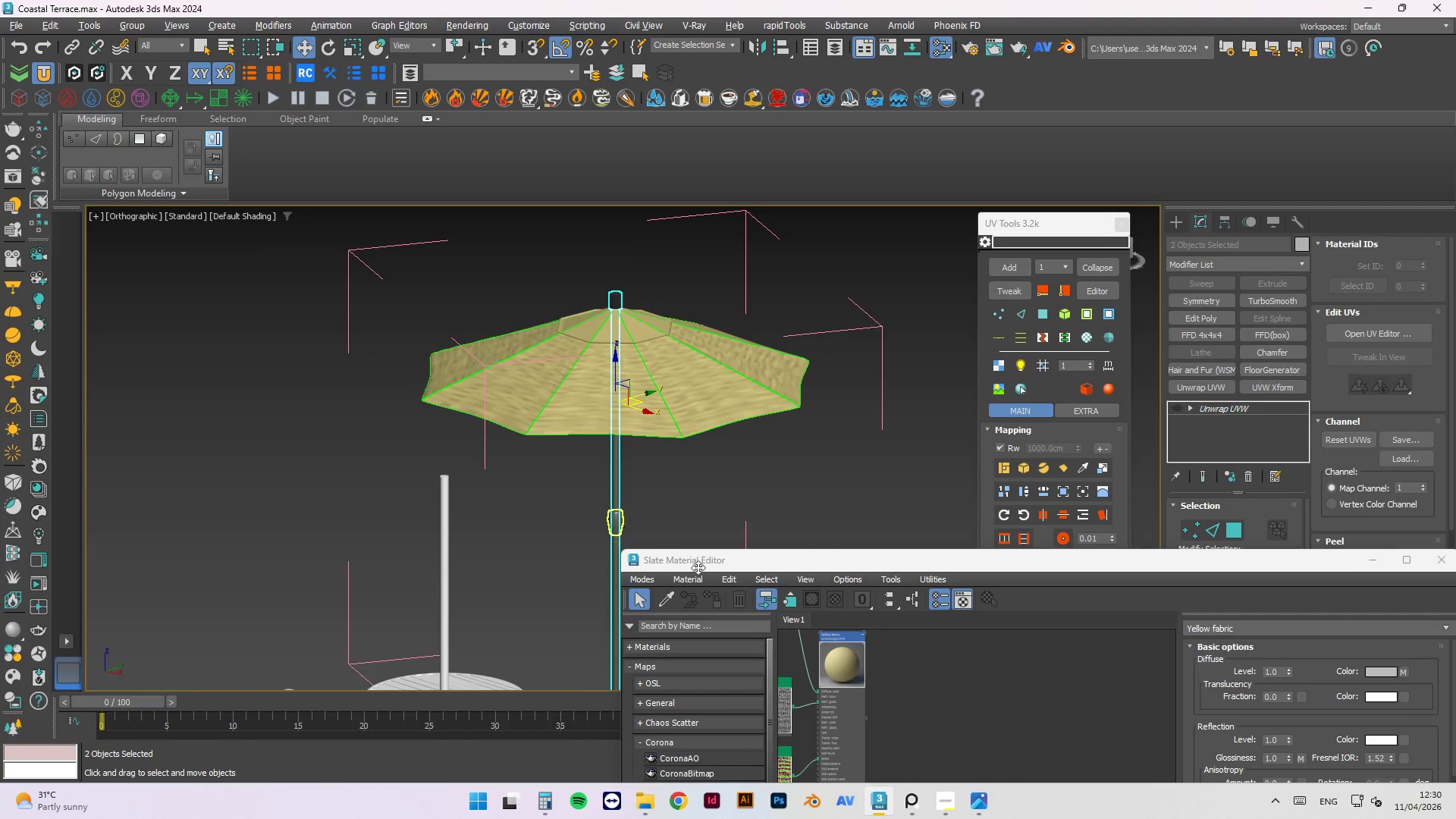 
key(Control+ControlLeft)
 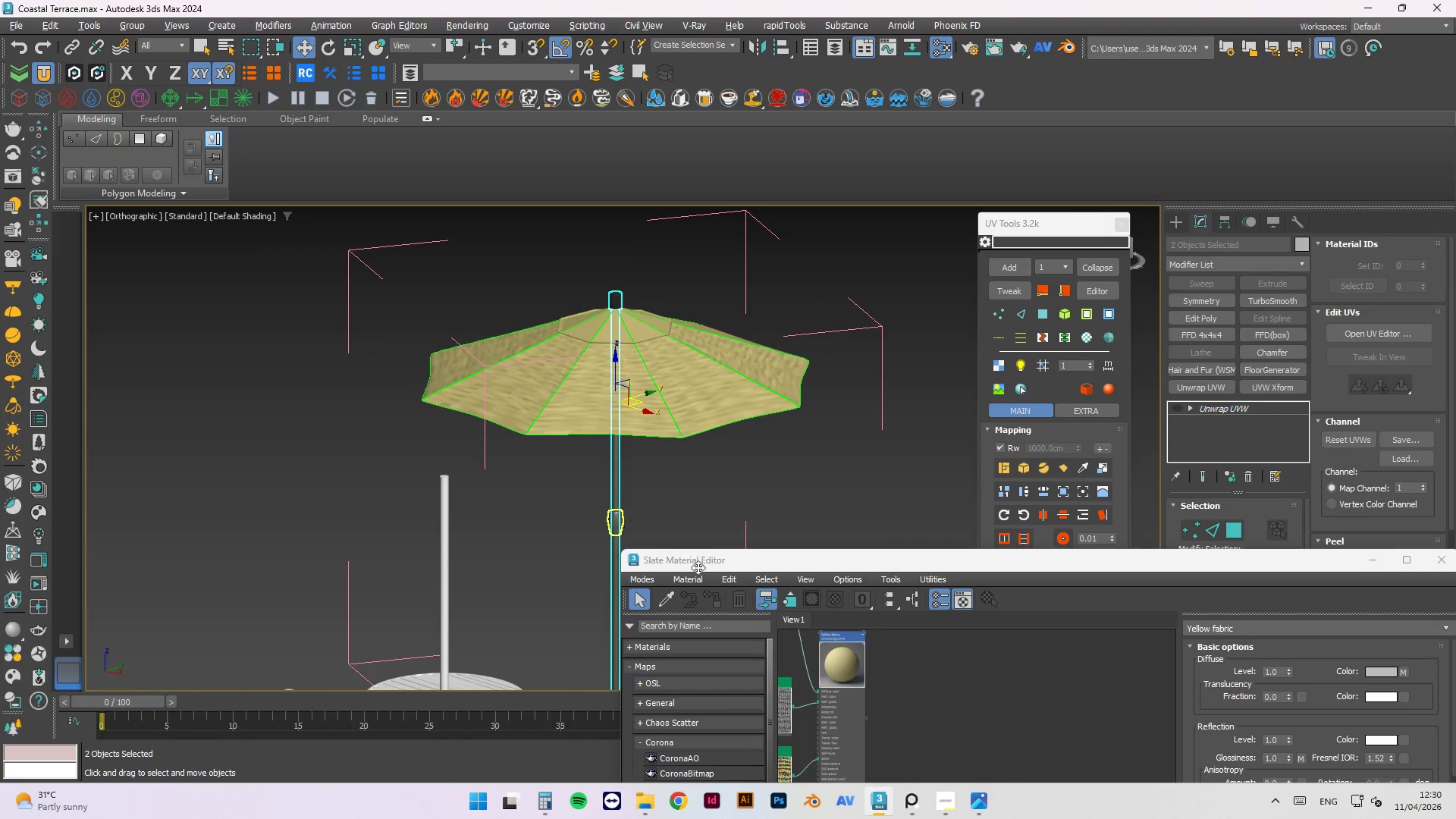 
key(Control+ControlLeft)
 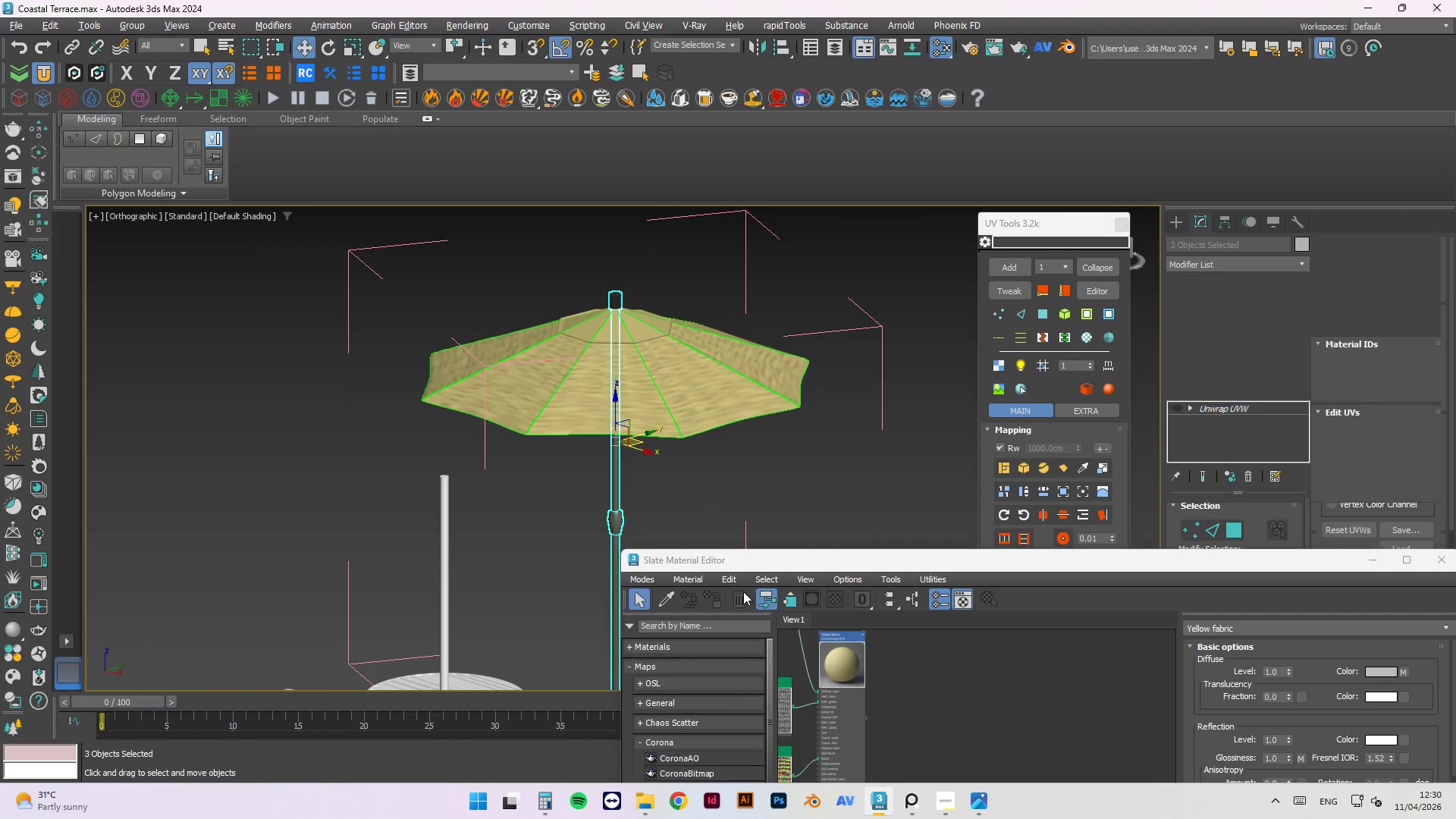 
key(Control+ControlLeft)
 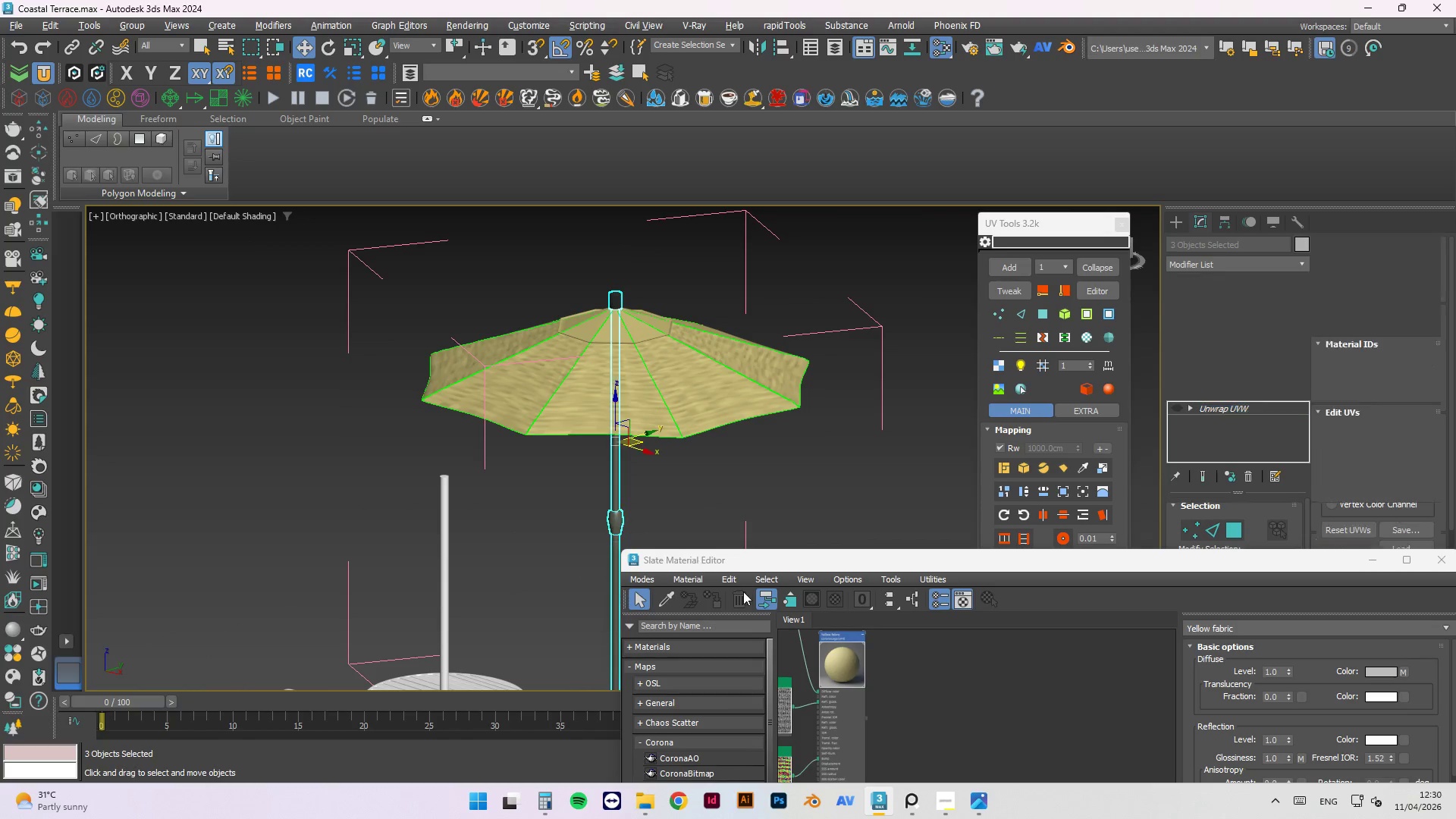 
key(Control+ControlLeft)
 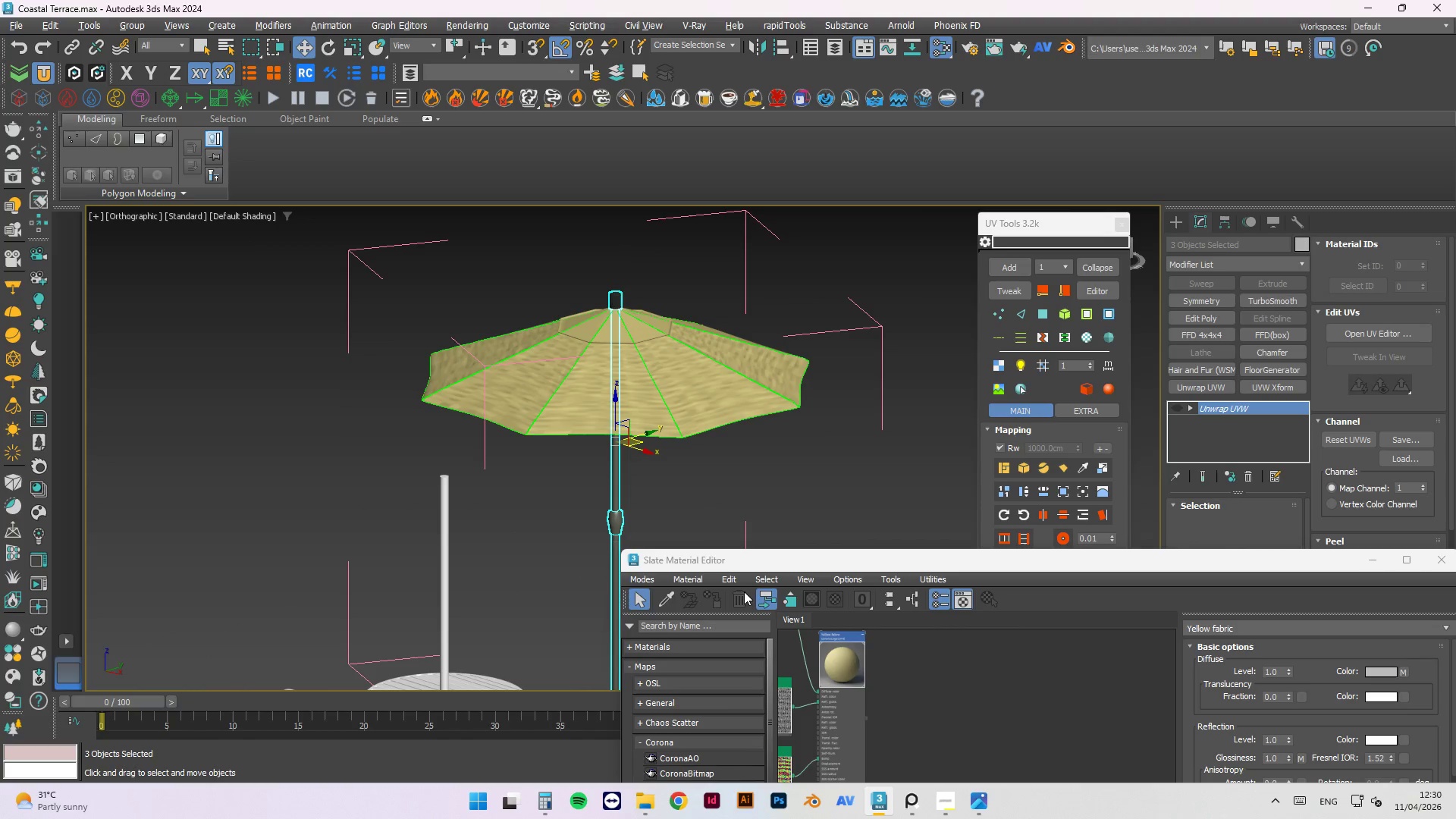 
key(Control+ControlLeft)
 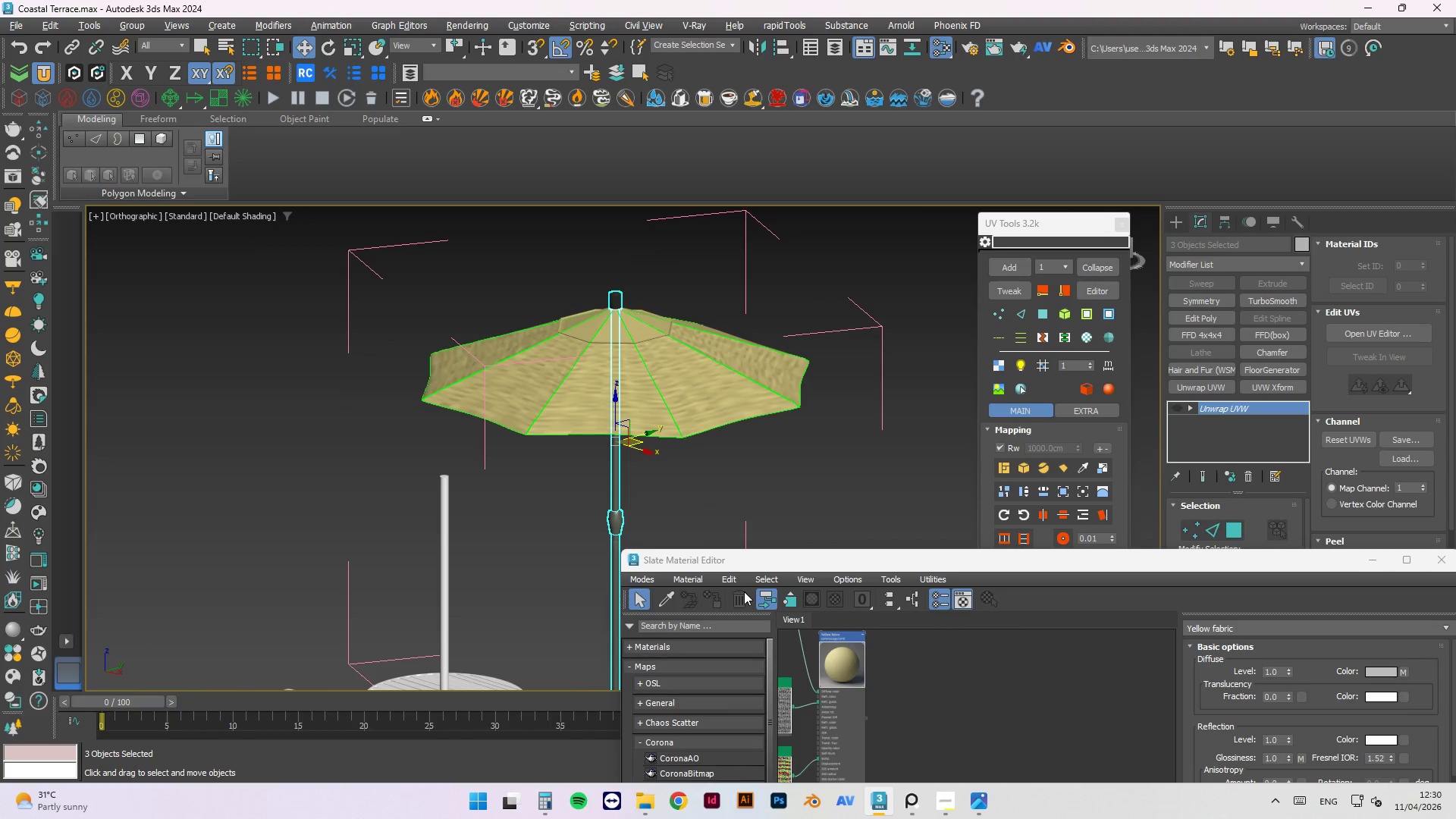 
key(Control+ControlLeft)
 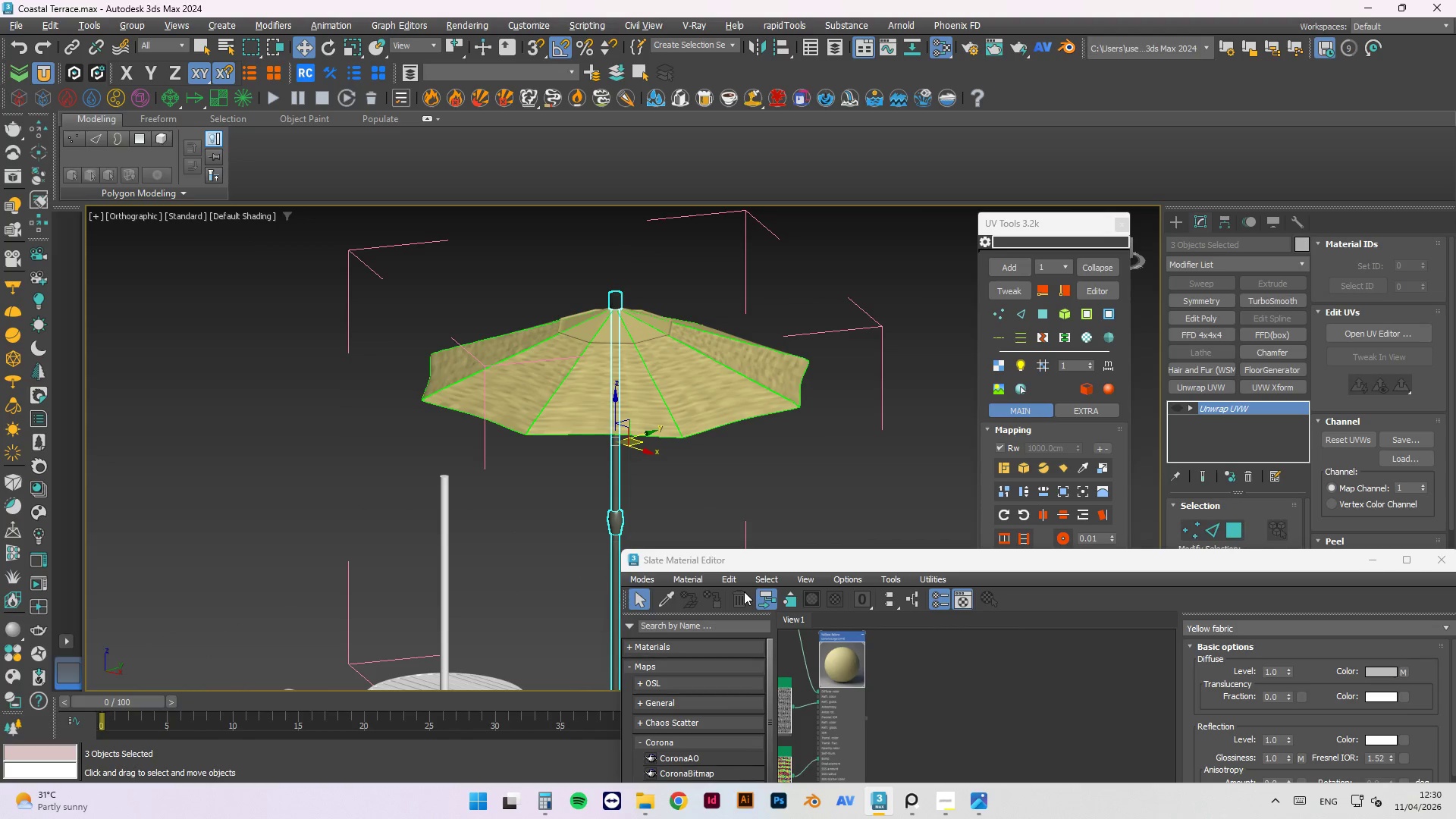 
key(Control+ControlLeft)
 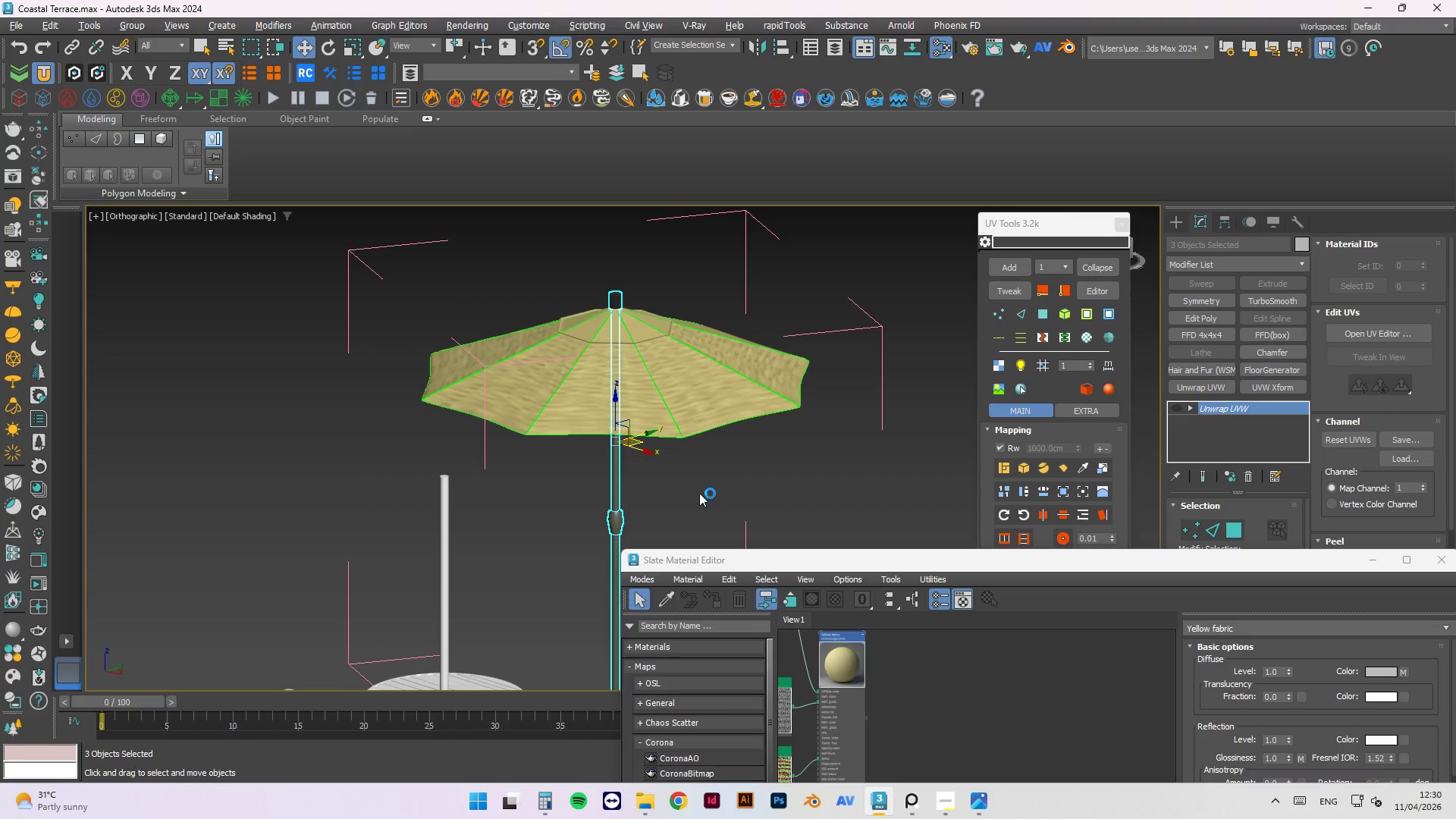 
scroll: coordinate [1050, 745], scroll_direction: down, amount: 5.0
 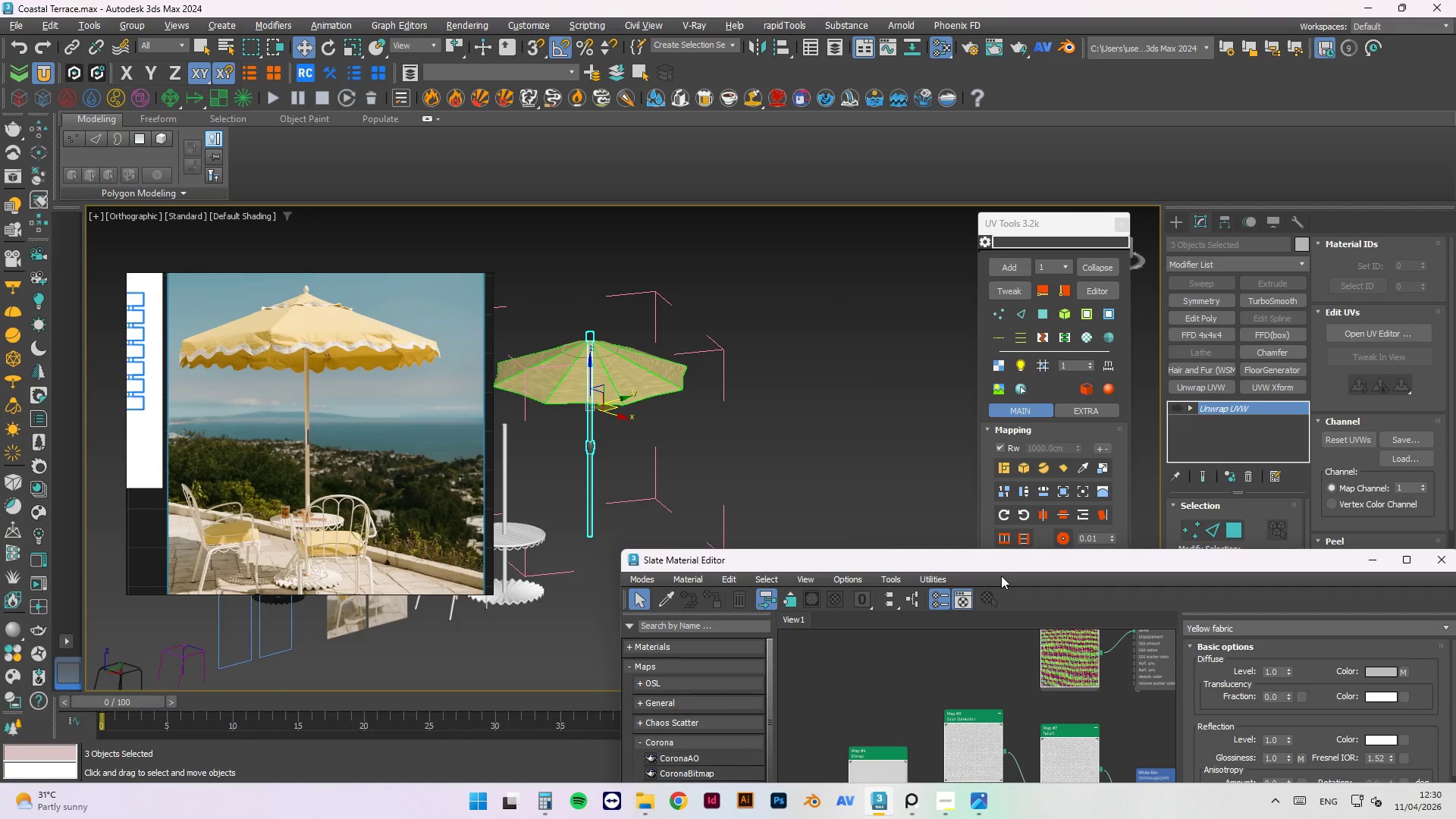 
left_click_drag(start_coordinate=[1000, 572], to_coordinate=[891, 382])
 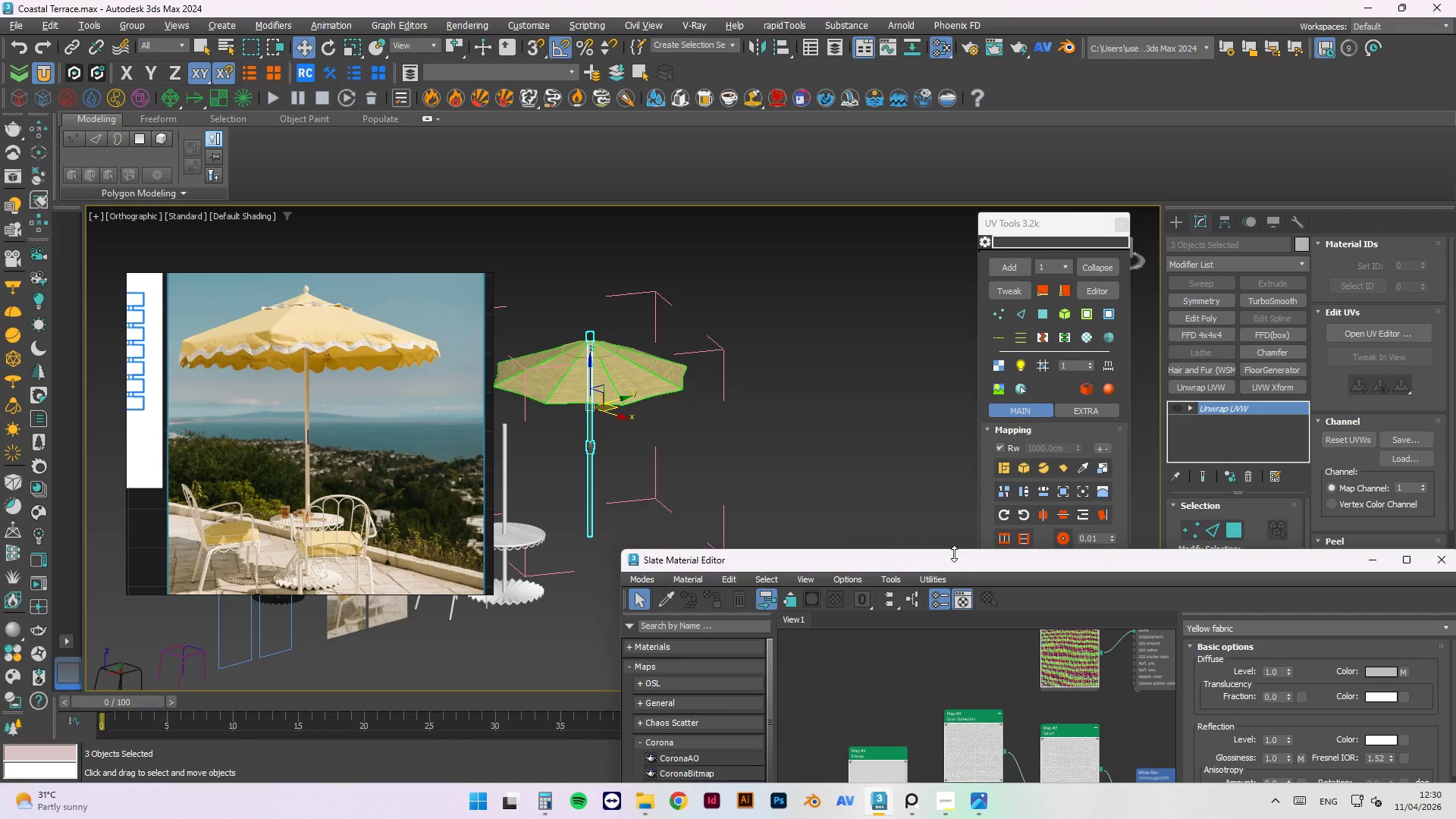 
left_click_drag(start_coordinate=[952, 558], to_coordinate=[826, 196])
 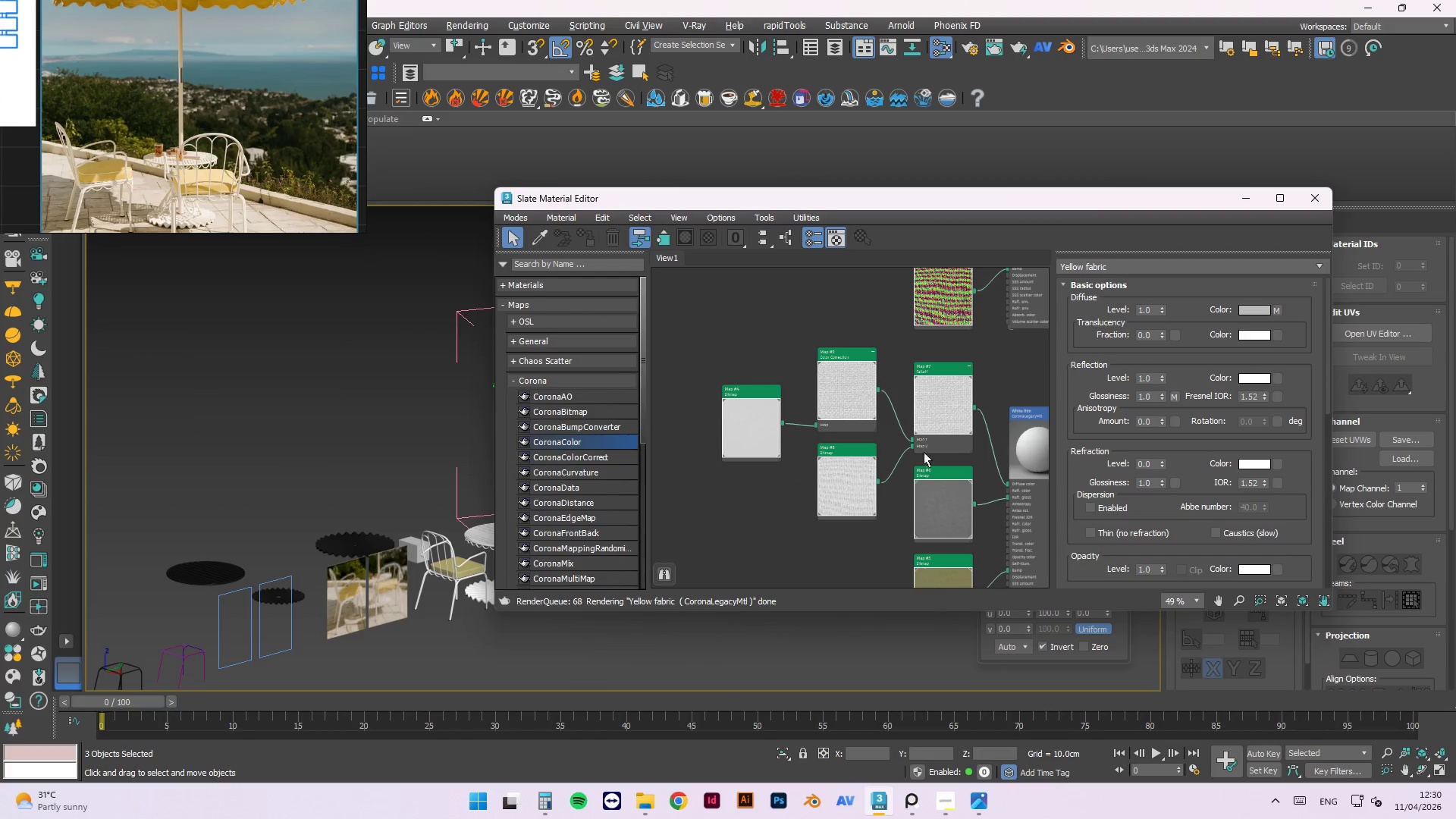 
scroll: coordinate [868, 387], scroll_direction: up, amount: 3.0
 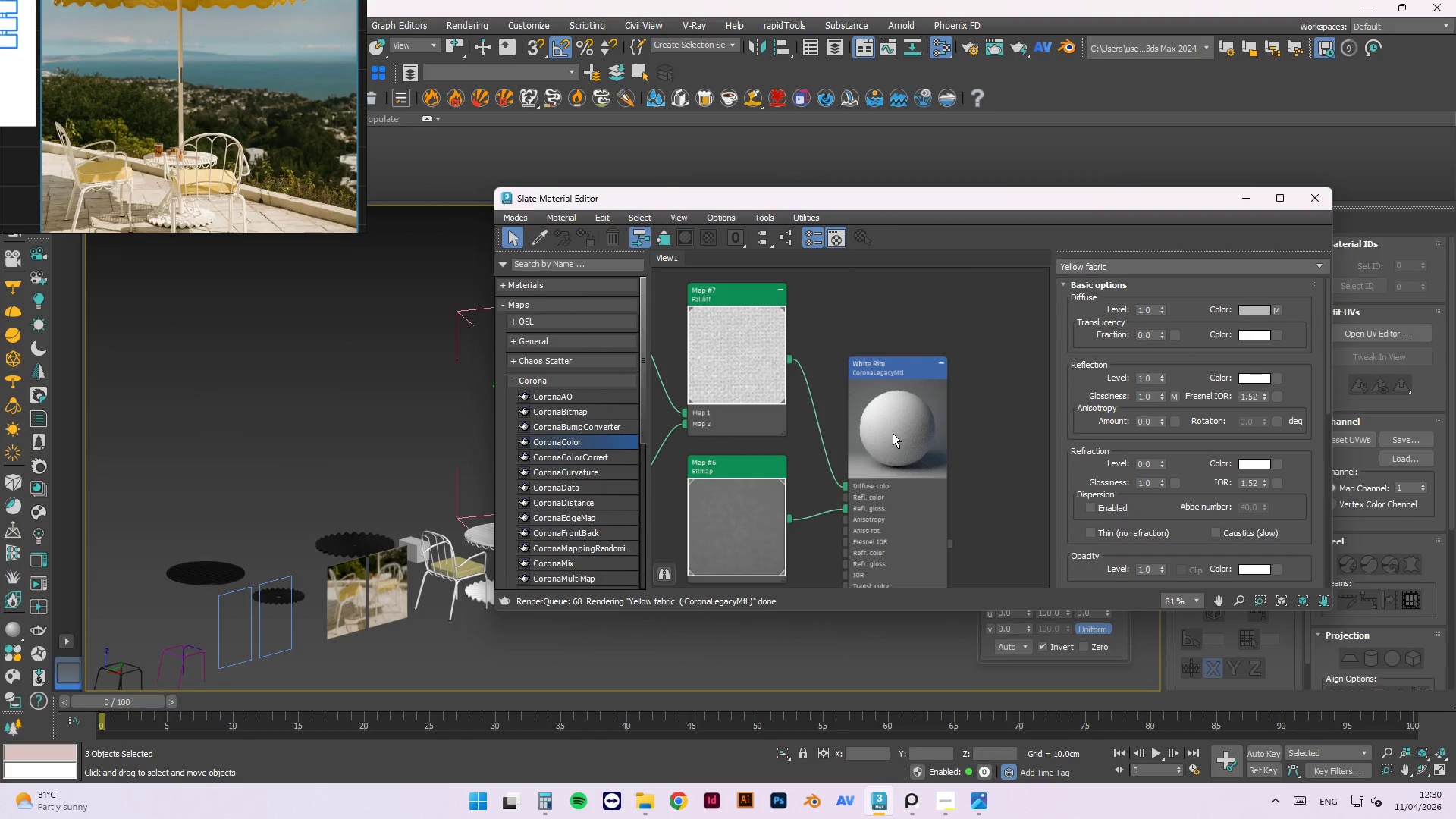 
scroll: coordinate [874, 403], scroll_direction: down, amount: 6.0
 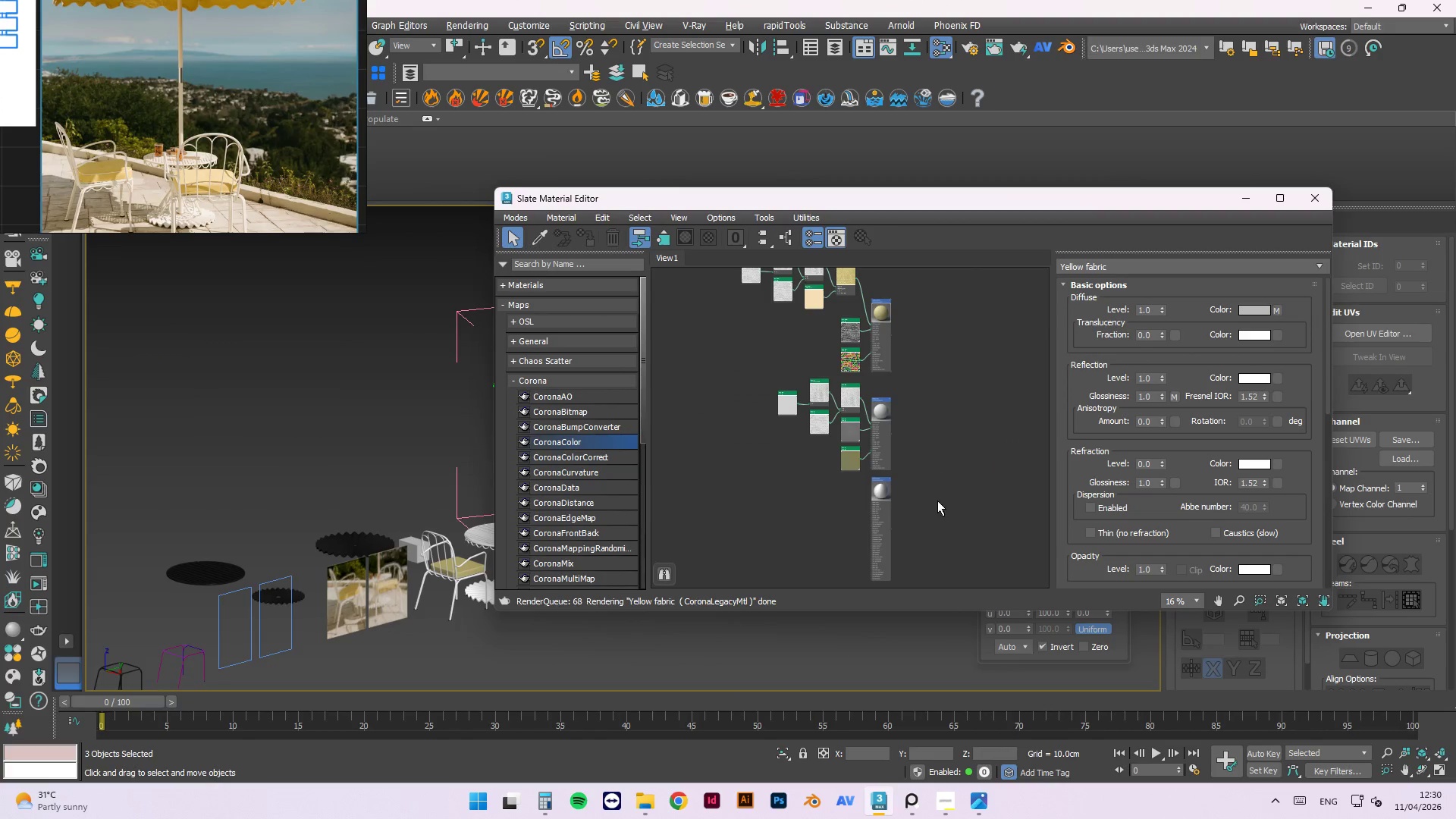 
scroll: coordinate [876, 480], scroll_direction: up, amount: 4.0
 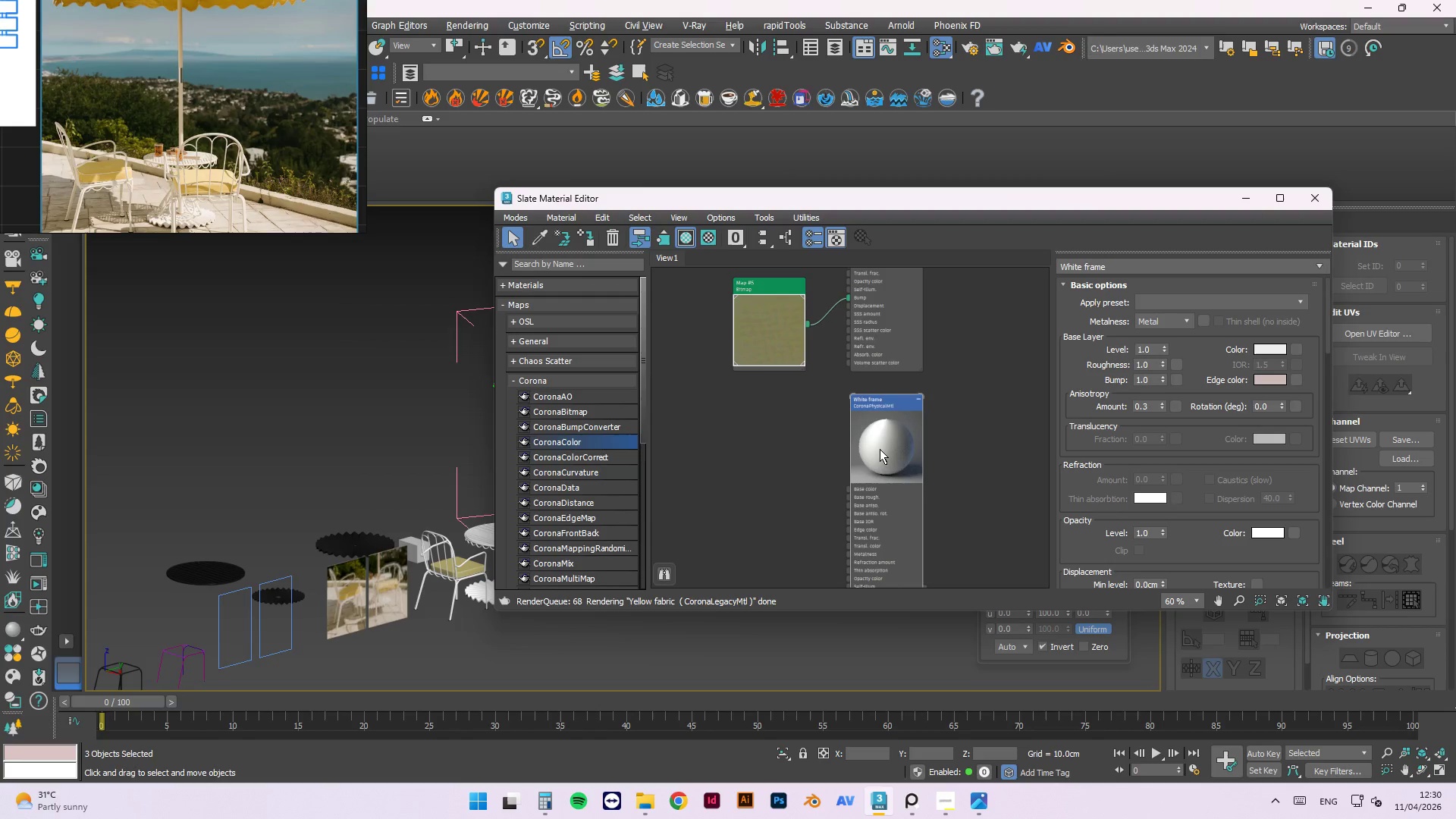 
right_click([880, 449])
 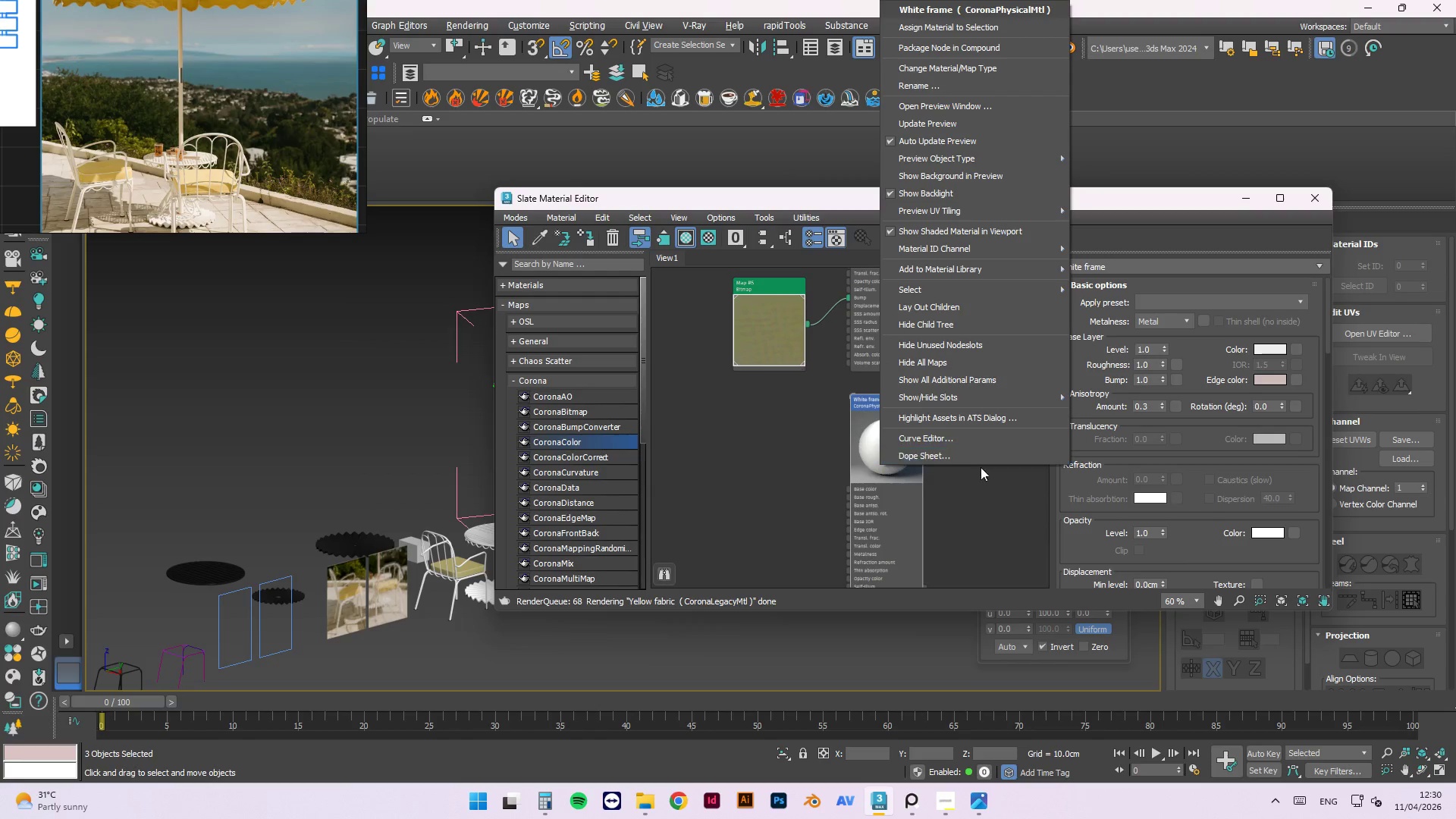 
wait(5.59)
 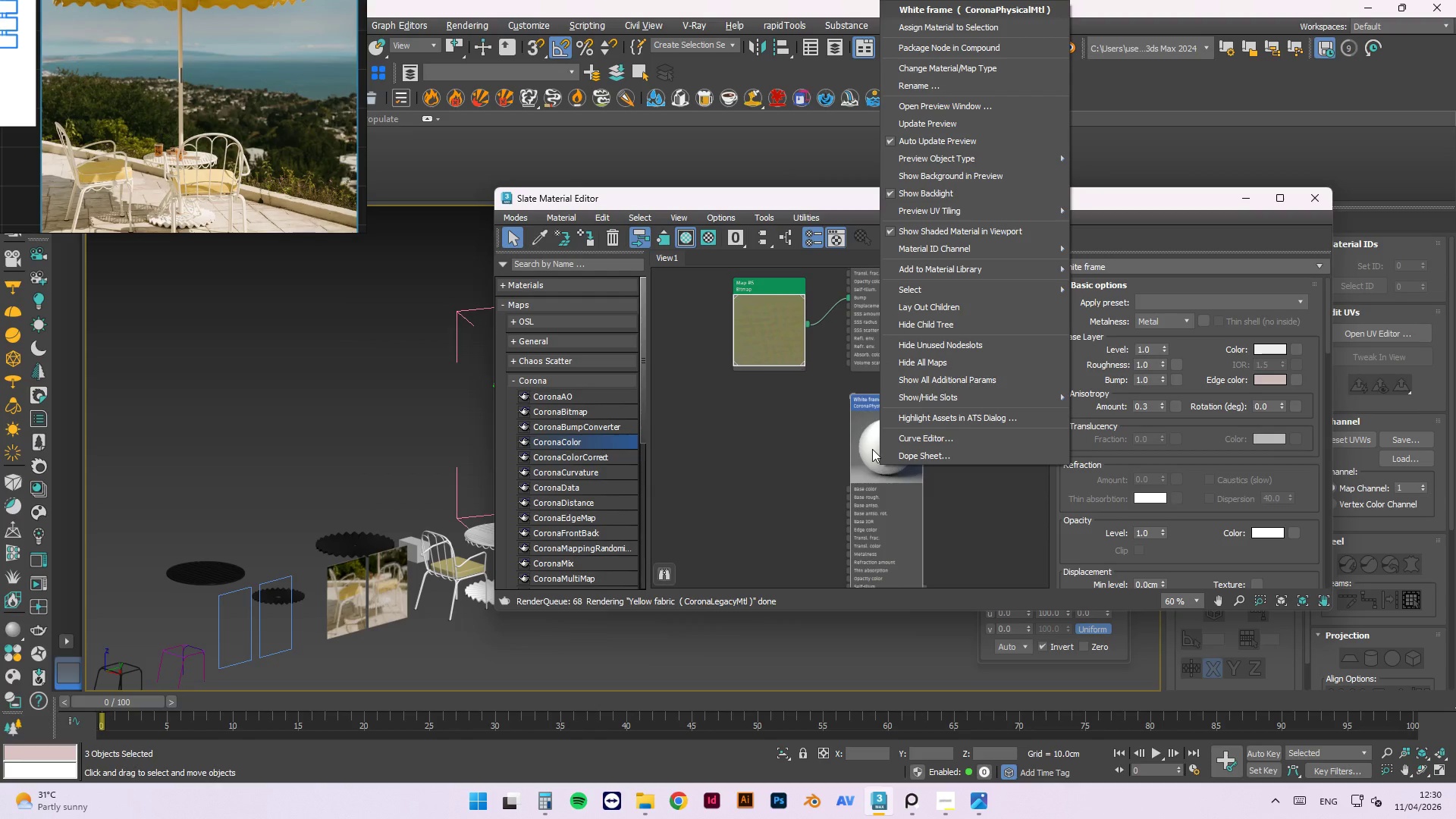 
left_click([908, 30])
 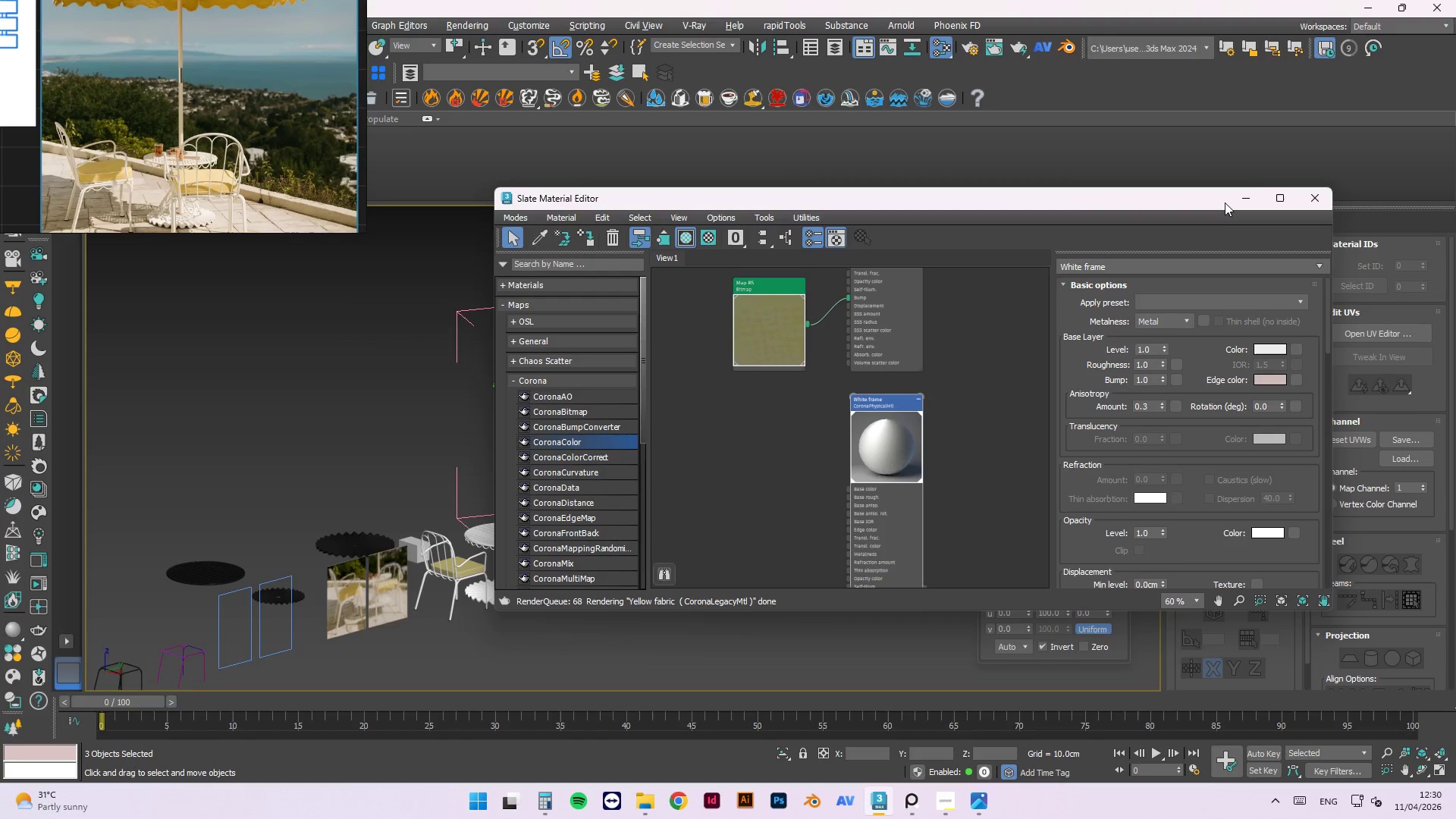 
left_click([1243, 196])
 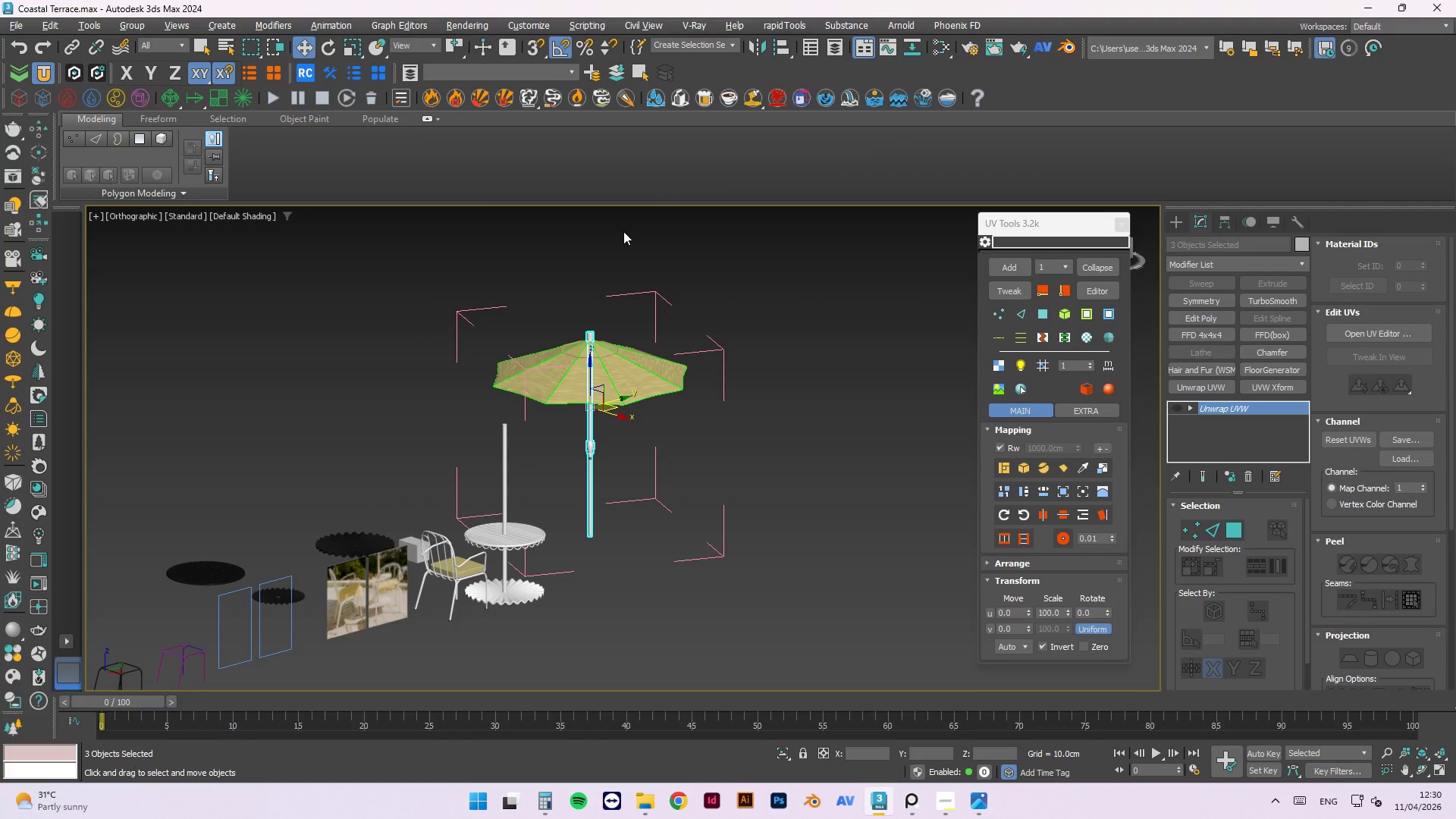 
scroll: coordinate [591, 375], scroll_direction: up, amount: 3.0
 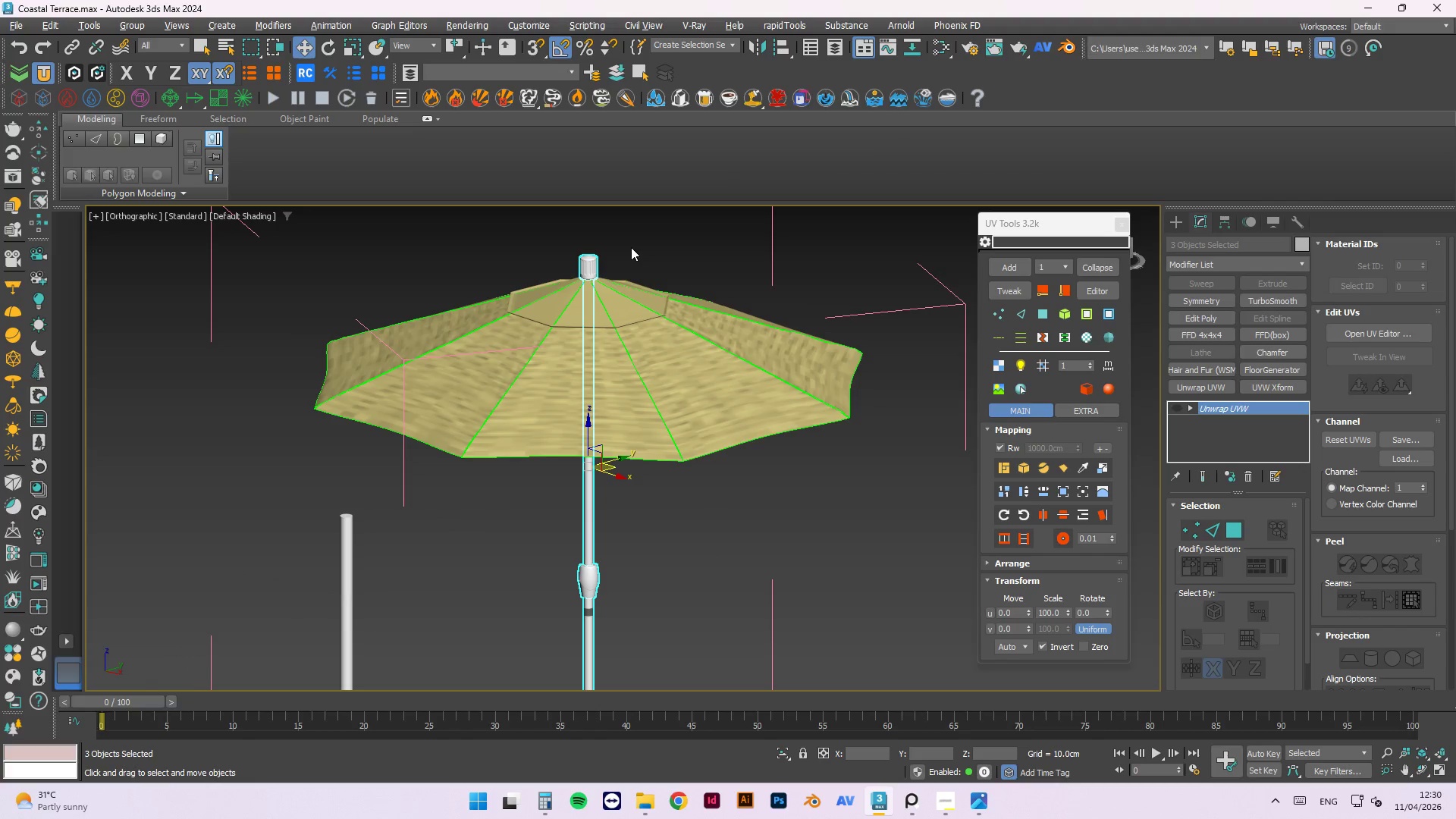 
left_click([631, 247])
 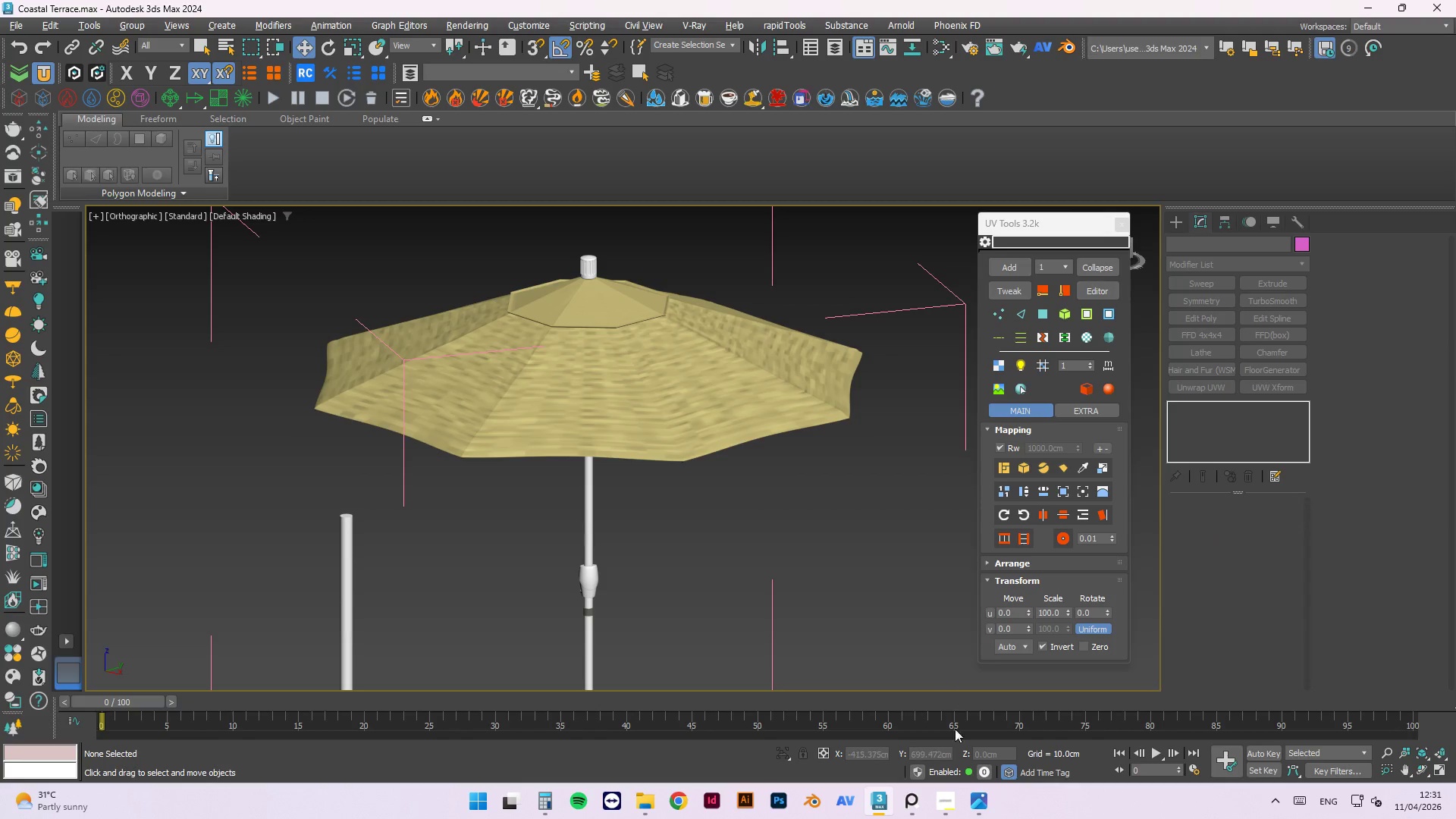 
left_click([910, 792])
 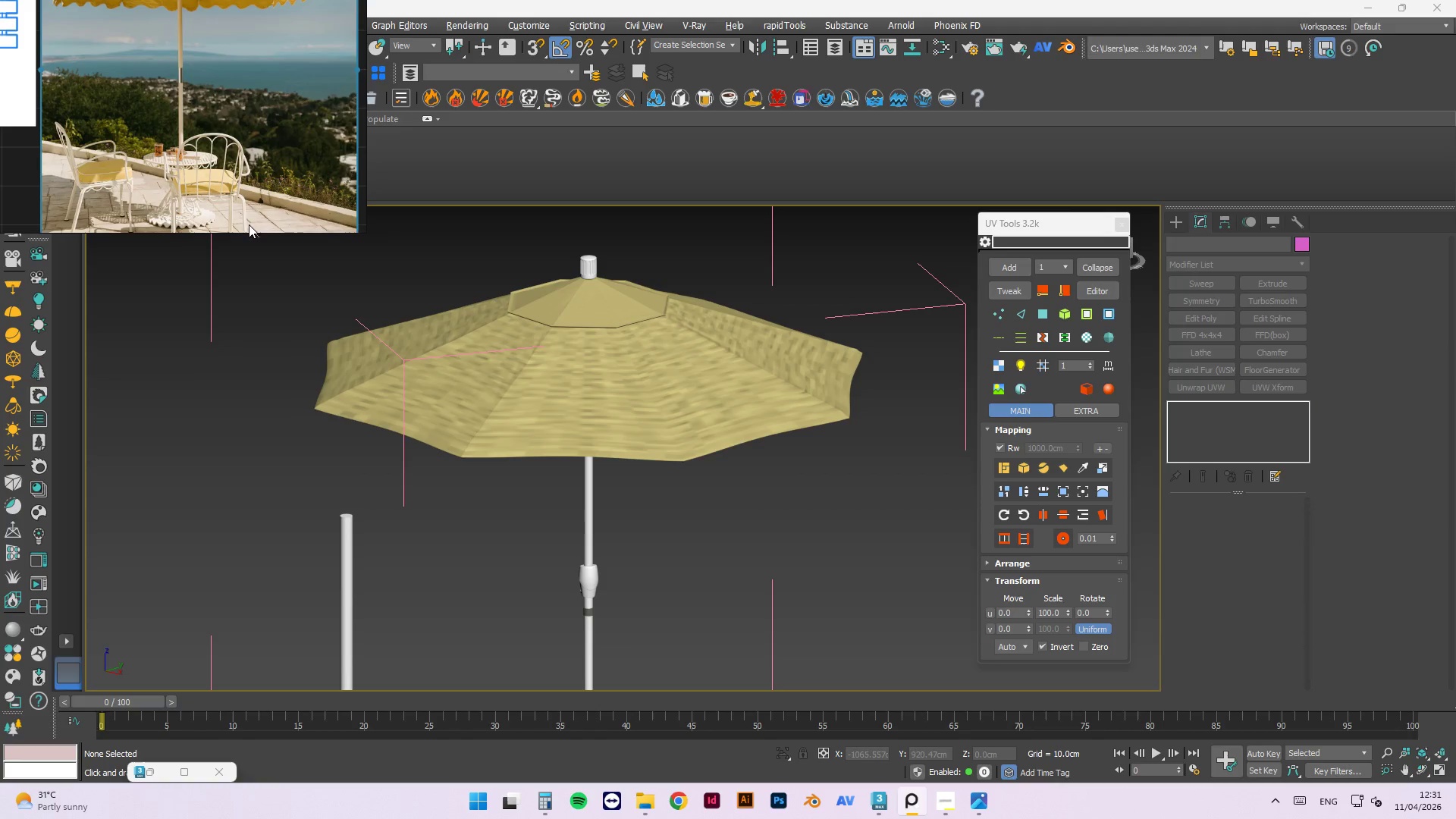 
scroll: coordinate [257, 232], scroll_direction: down, amount: 1.0
 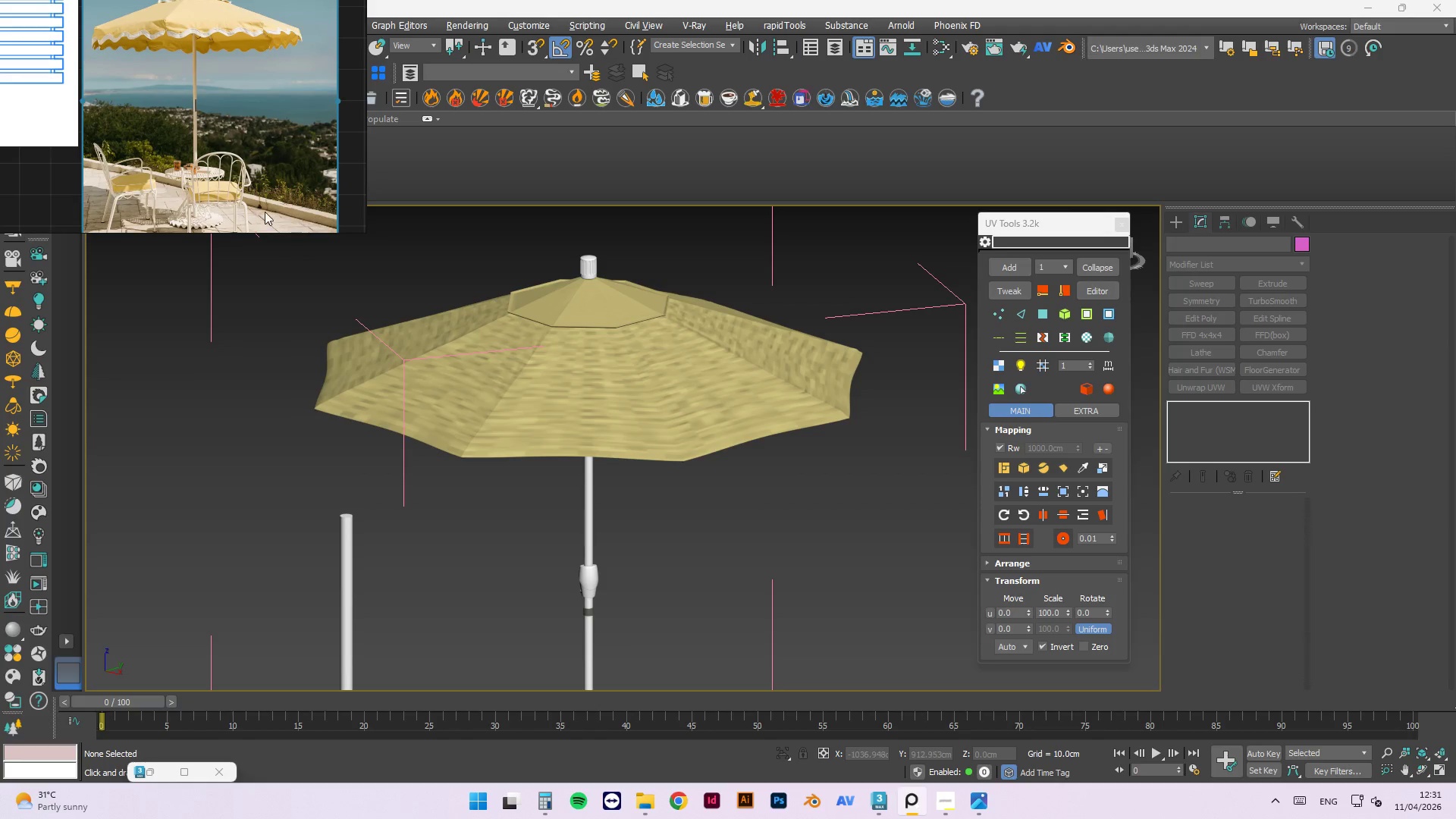 
scroll: coordinate [208, 30], scroll_direction: up, amount: 4.0
 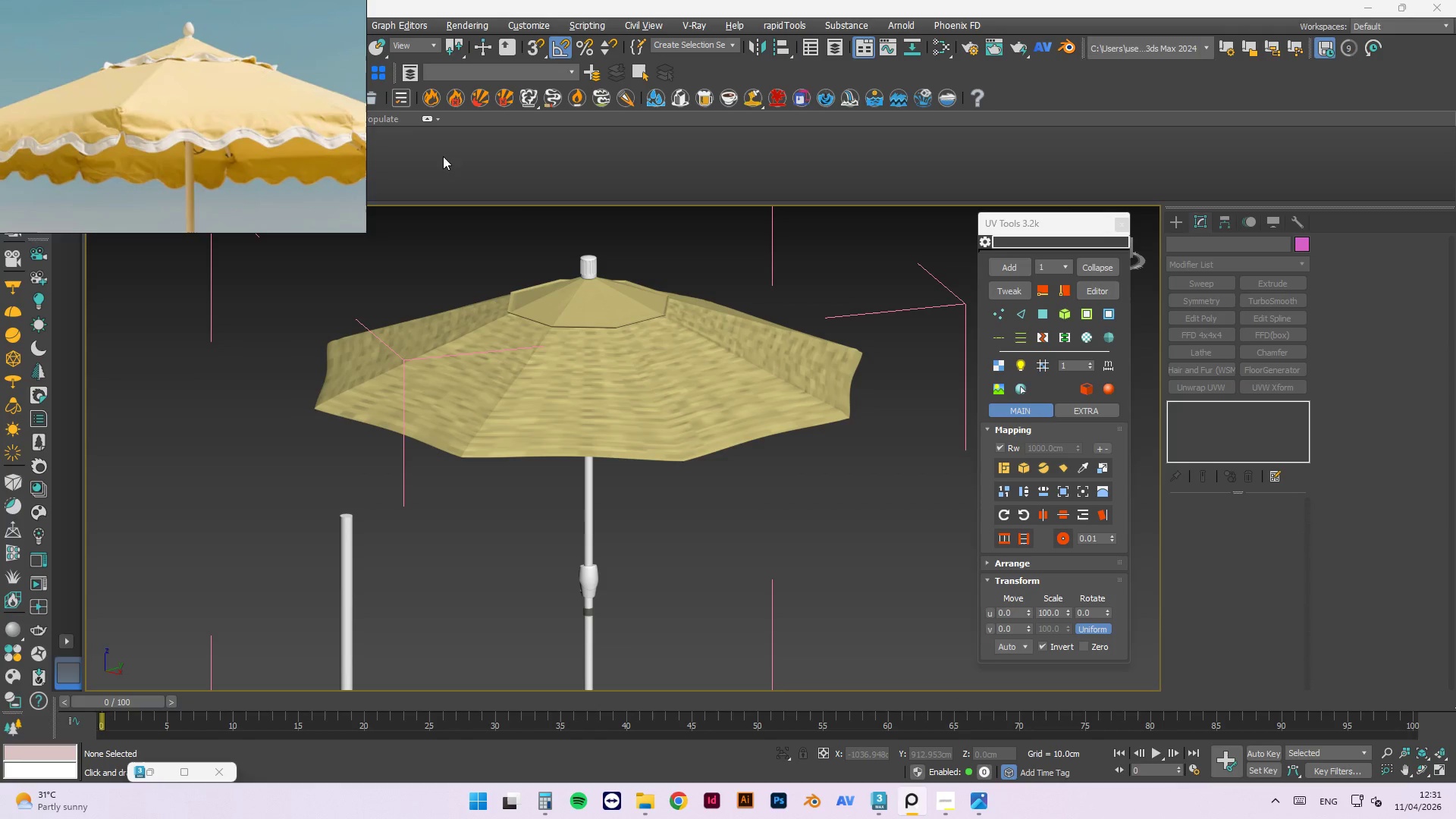 
left_click([615, 221])
 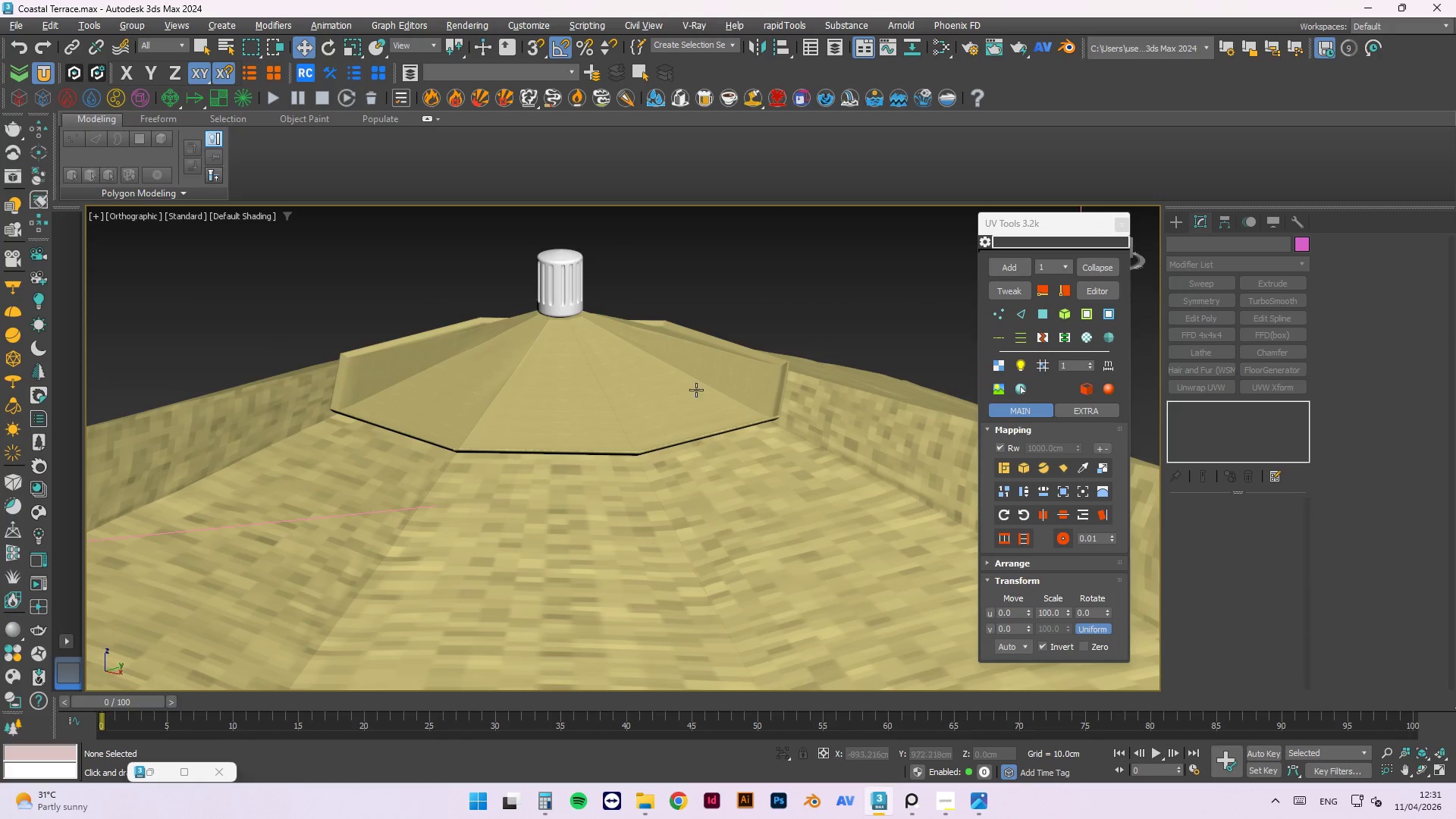 
scroll: coordinate [698, 403], scroll_direction: up, amount: 6.0
 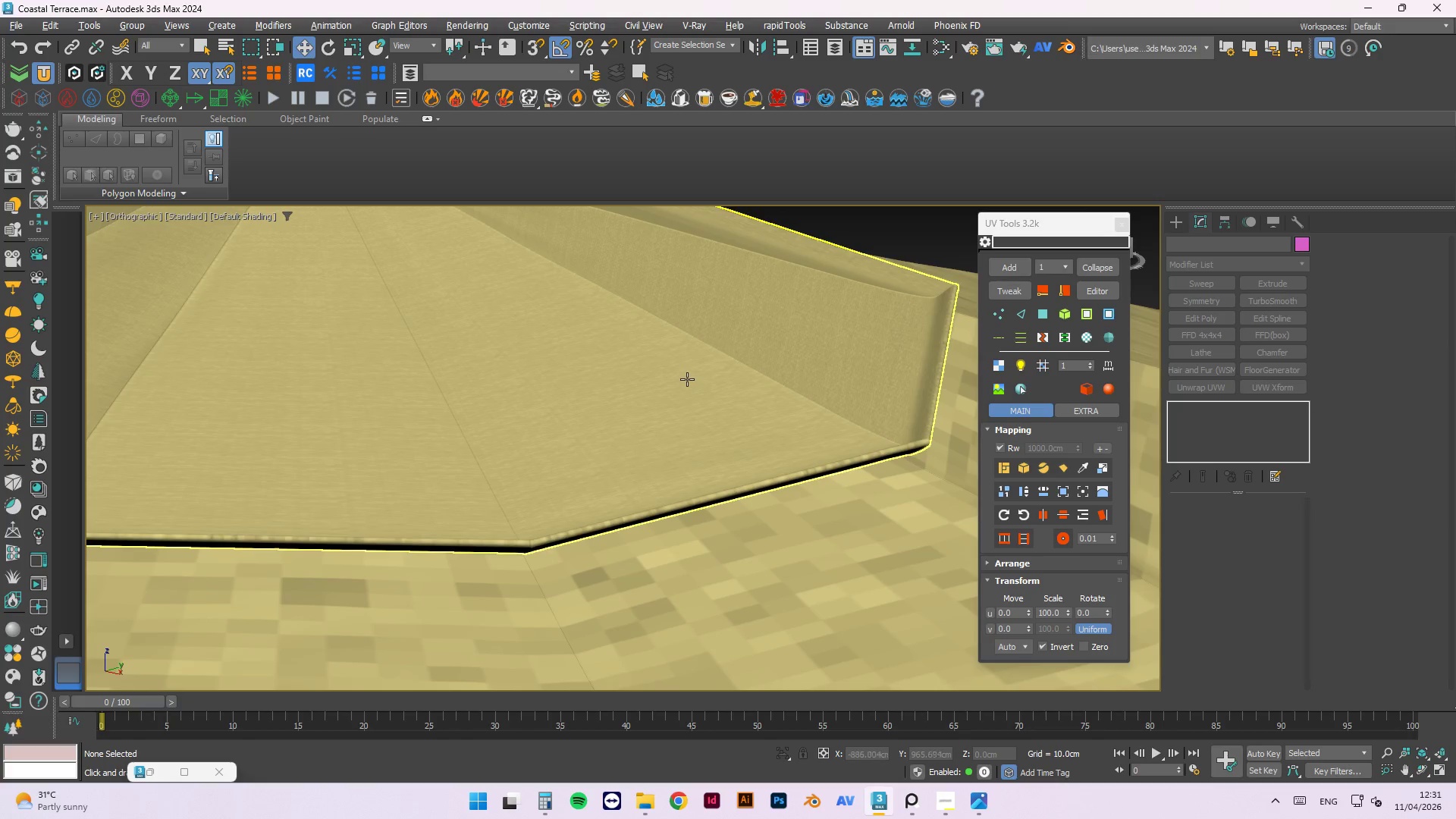 
scroll: coordinate [664, 435], scroll_direction: down, amount: 9.0
 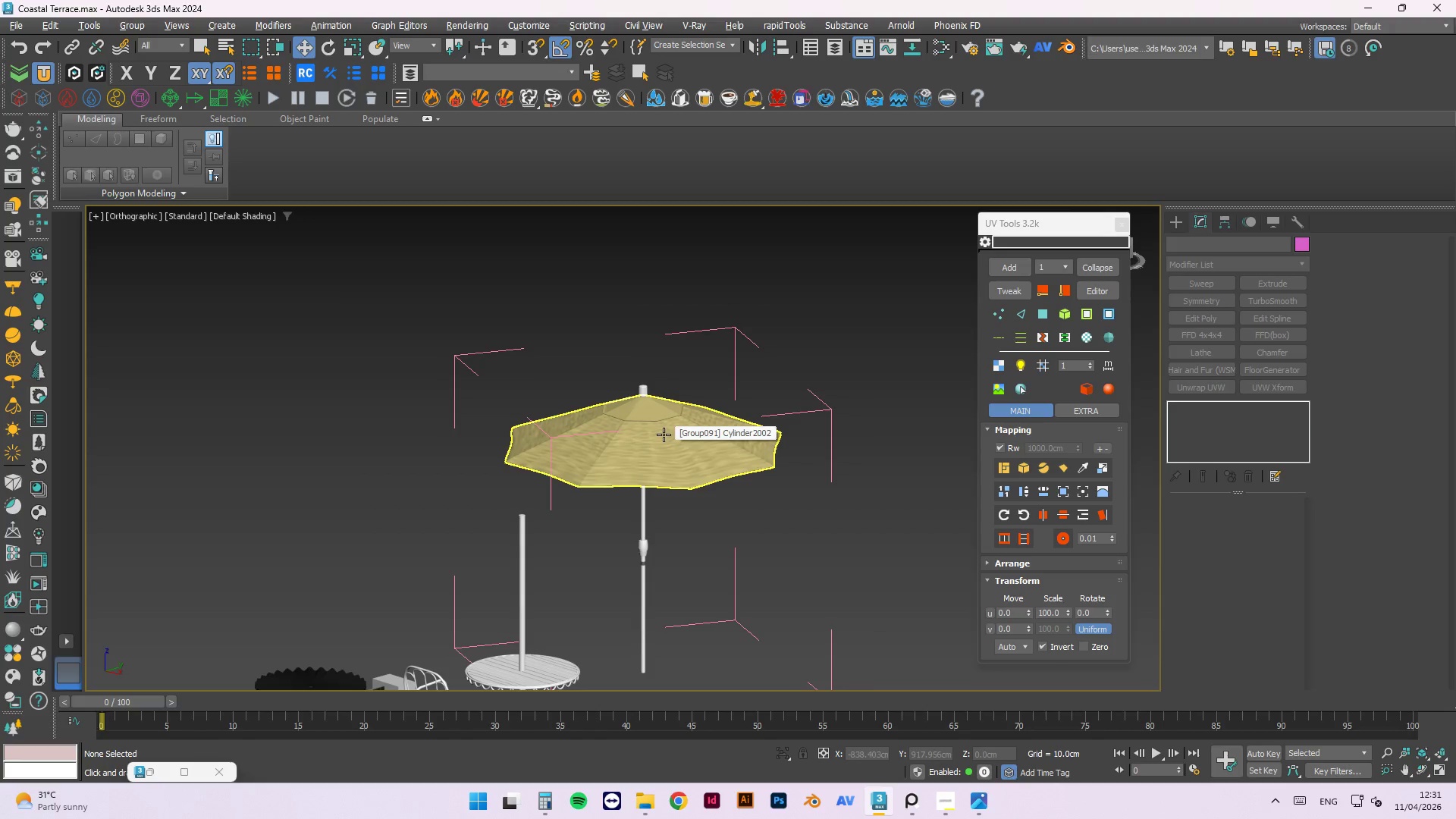 
key(Control+S)
 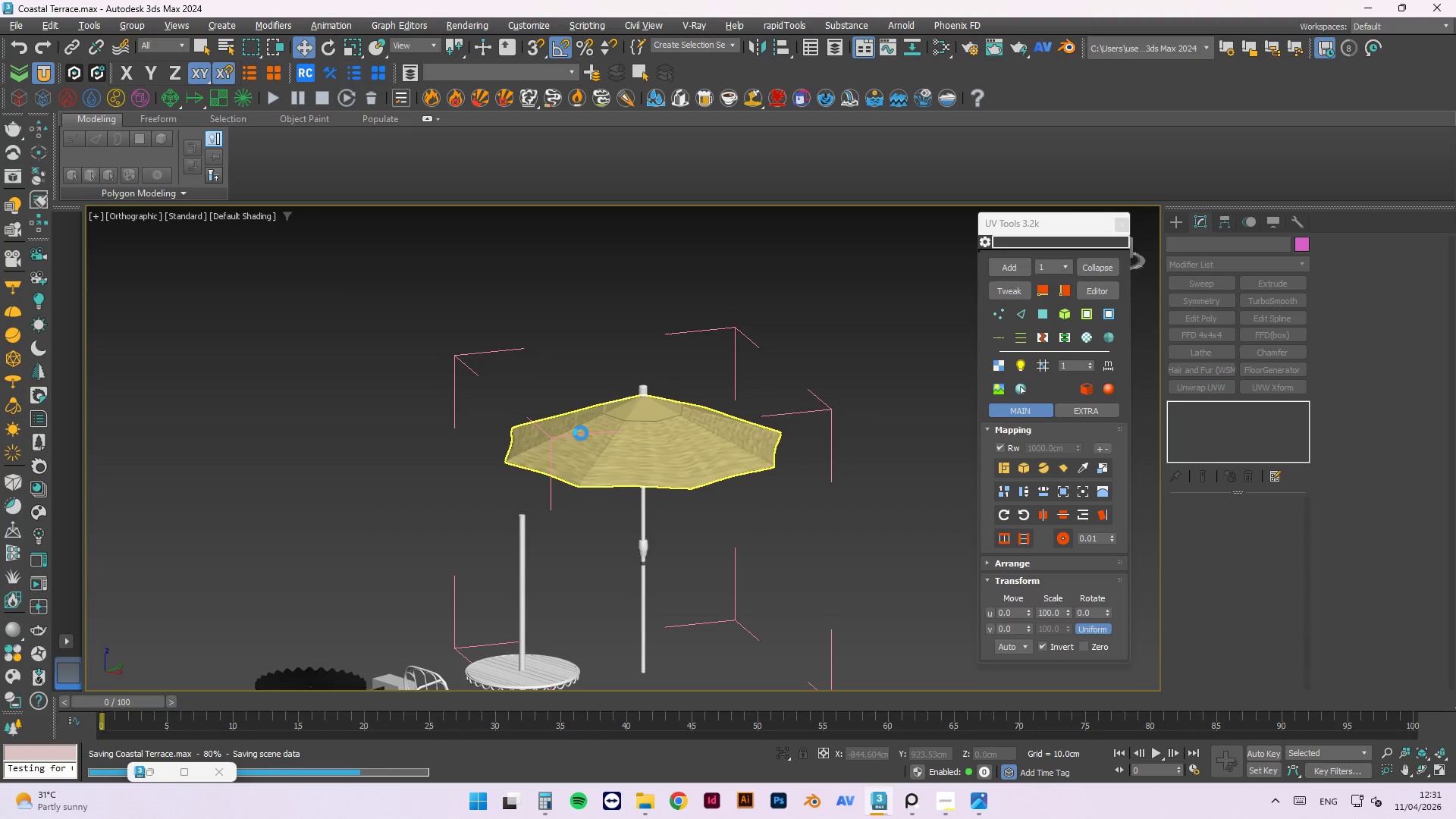 
scroll: coordinate [454, 388], scroll_direction: down, amount: 2.0
 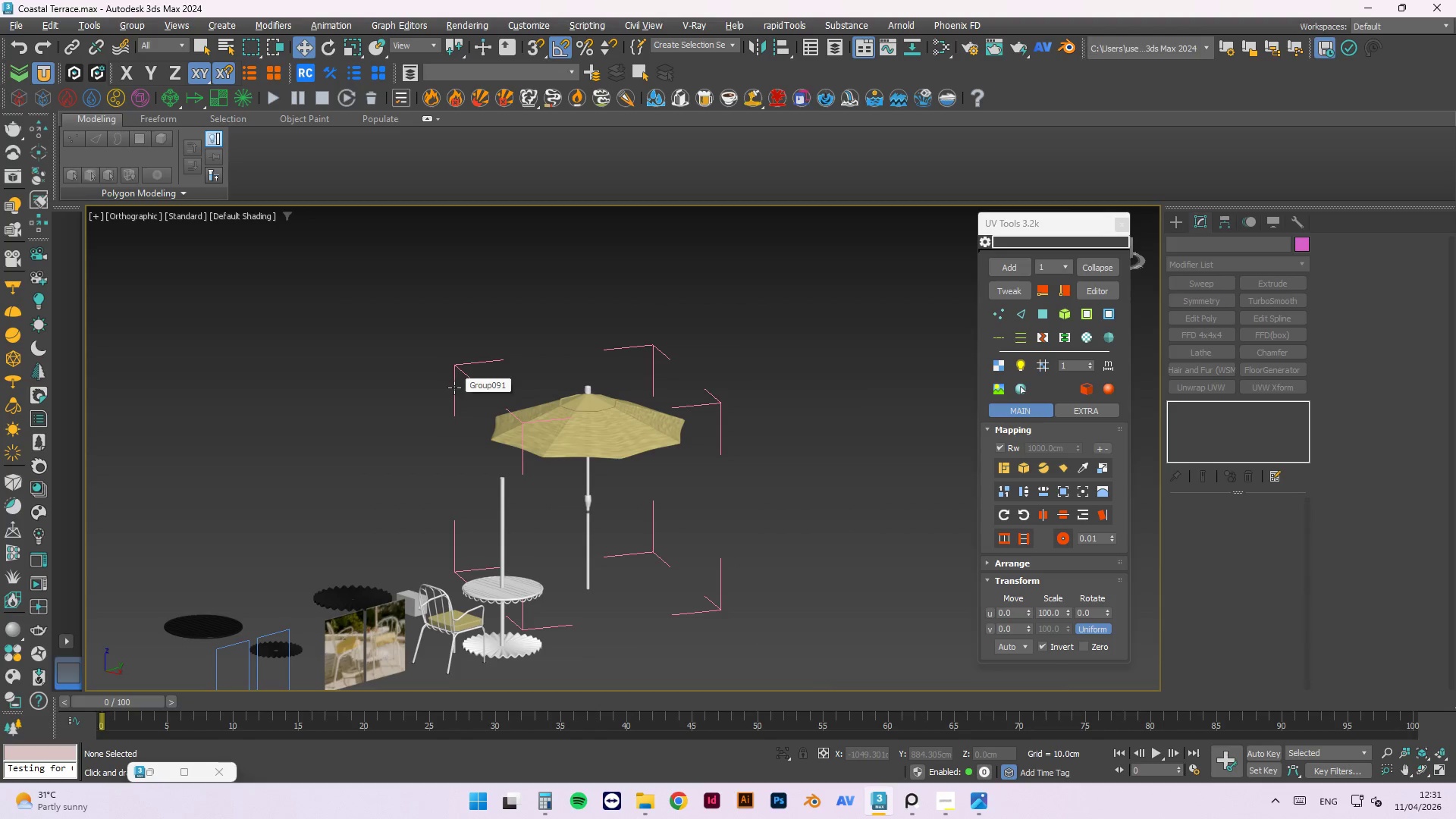 
scroll: coordinate [432, 620], scroll_direction: up, amount: 2.0
 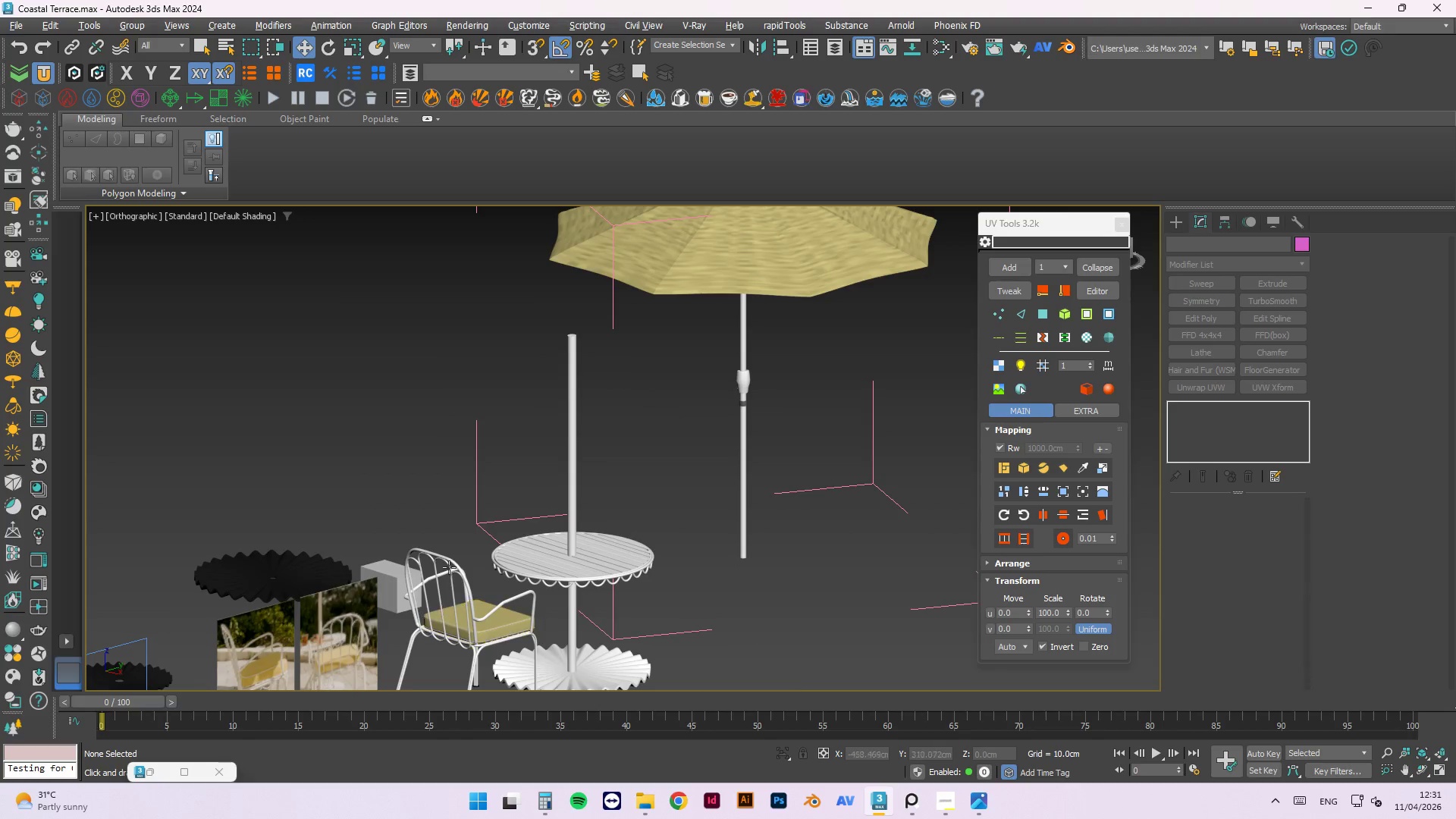 
hold_key(key=AltLeft, duration=0.81)
scroll: coordinate [465, 506], scroll_direction: up, amount: 1.0
 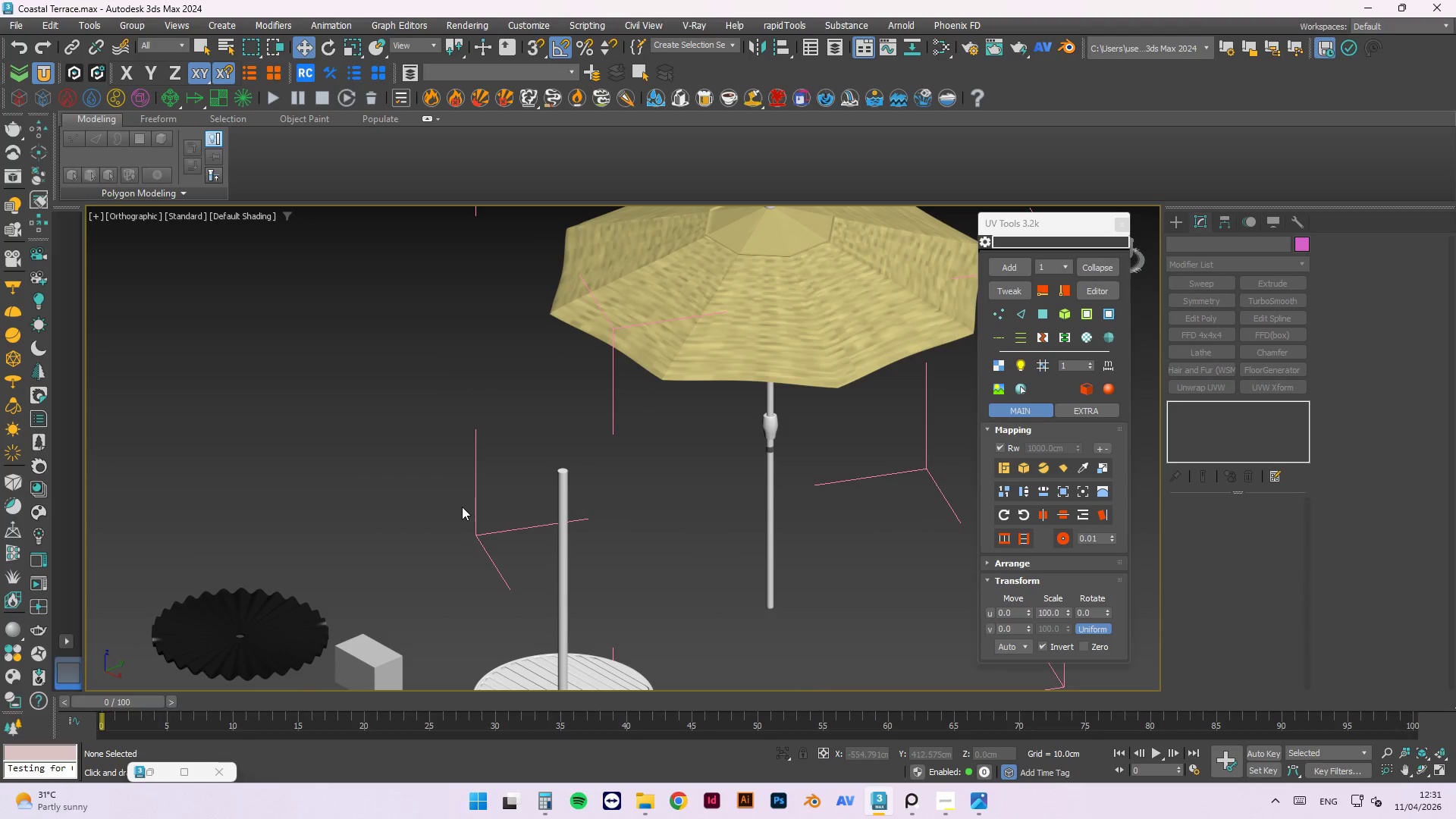 
key(T)
 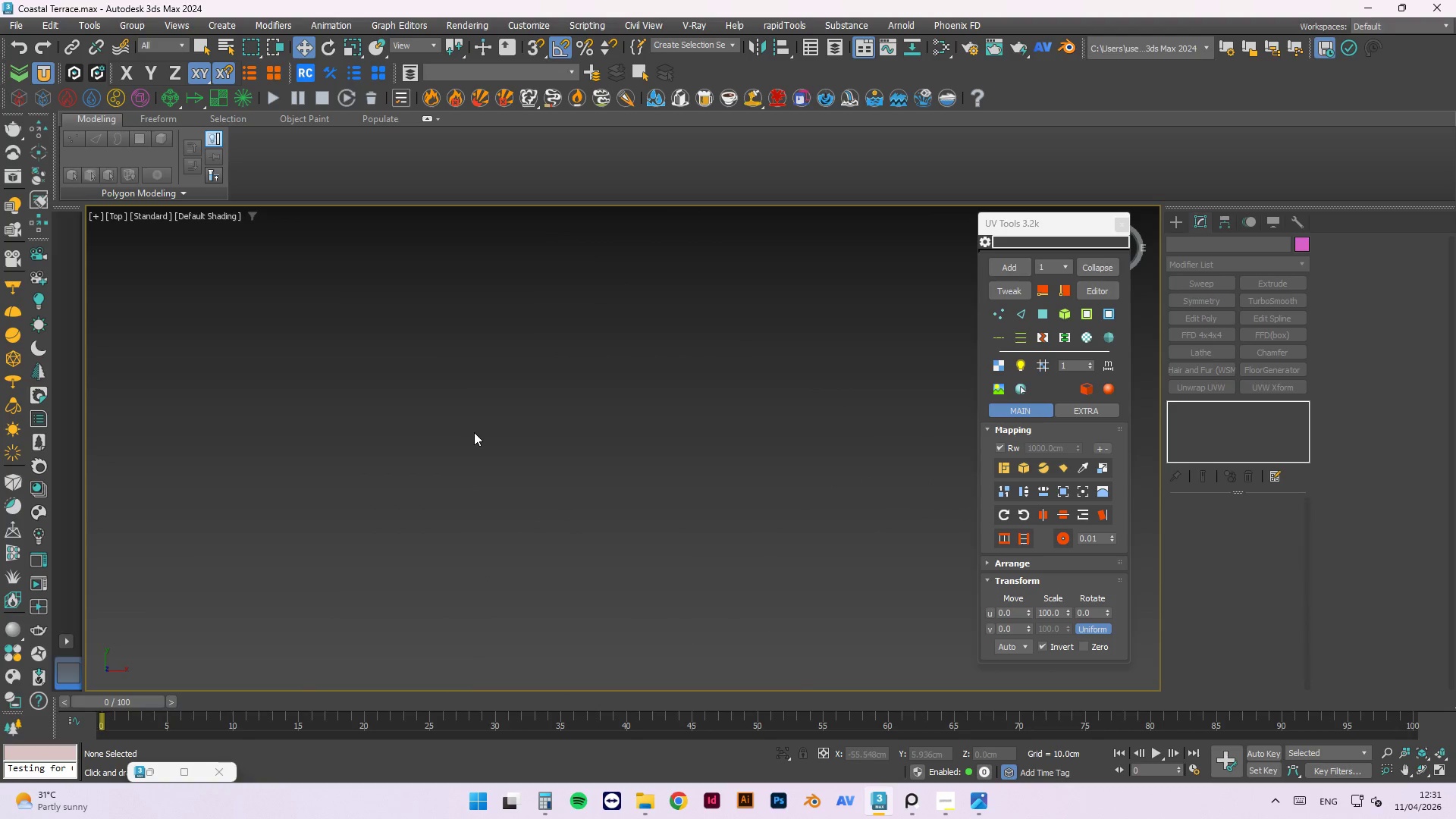 
key(Z)
 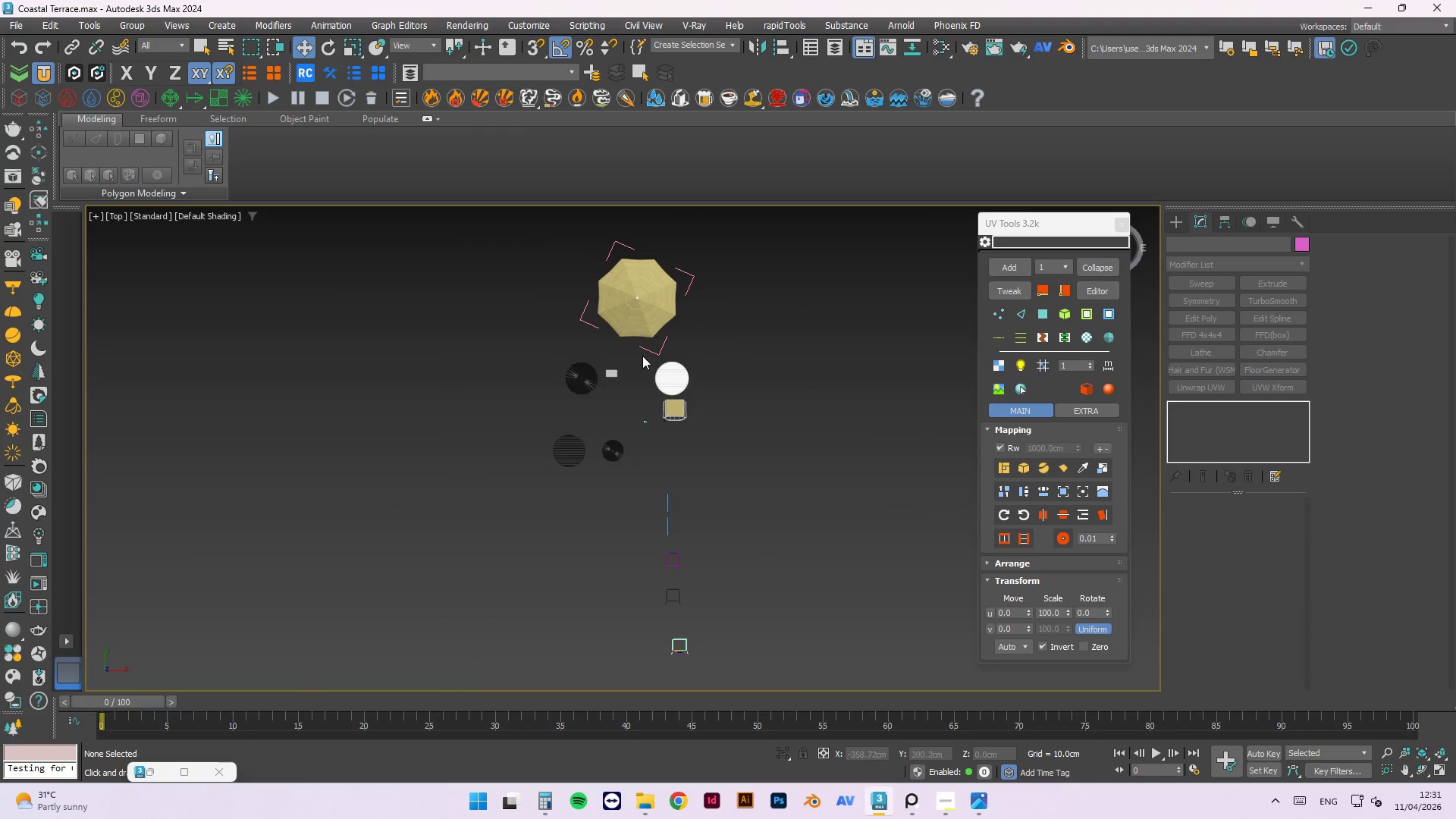 
scroll: coordinate [707, 387], scroll_direction: up, amount: 5.0
 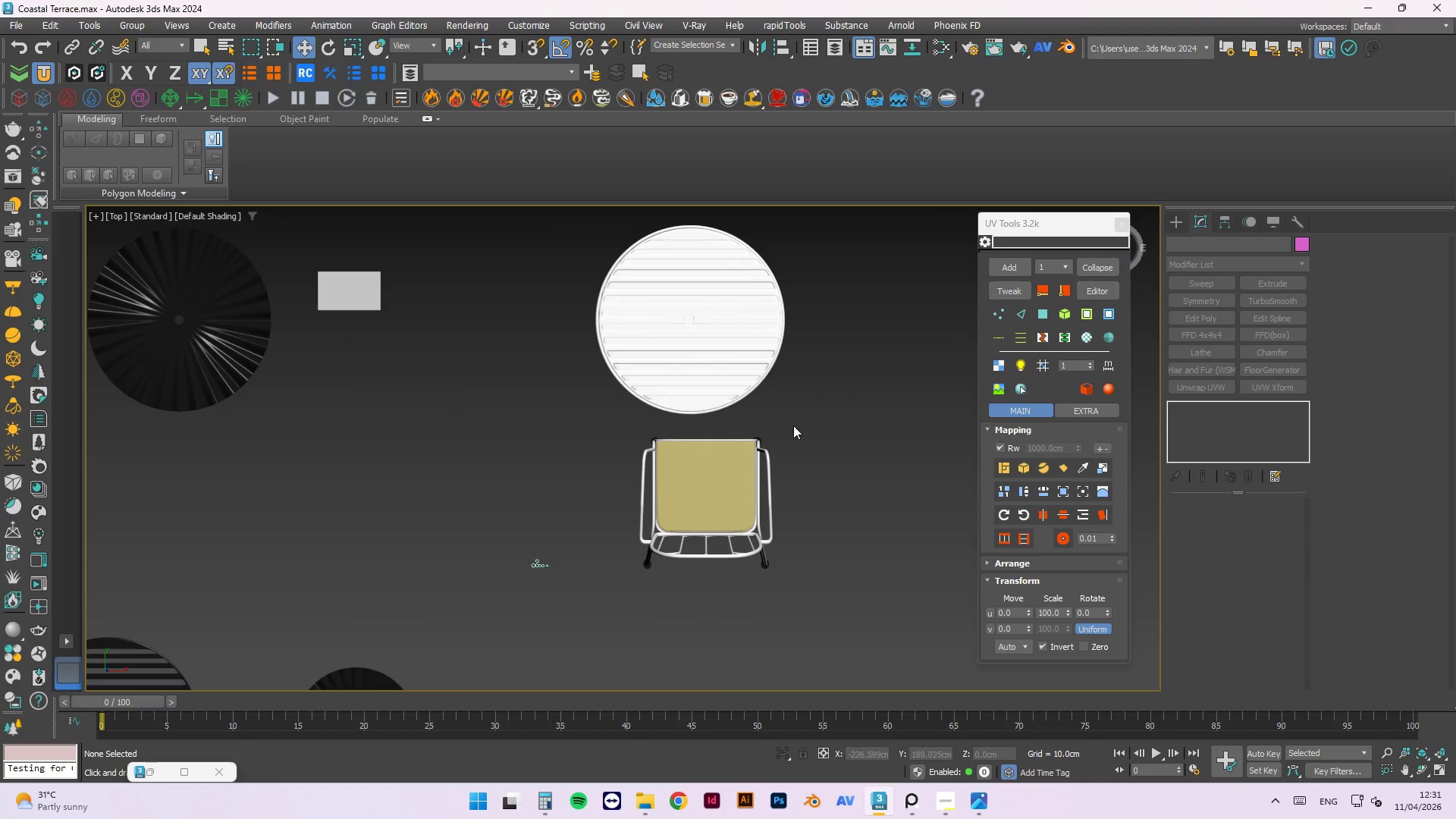 
left_click_drag(start_coordinate=[794, 425], to_coordinate=[612, 598])
 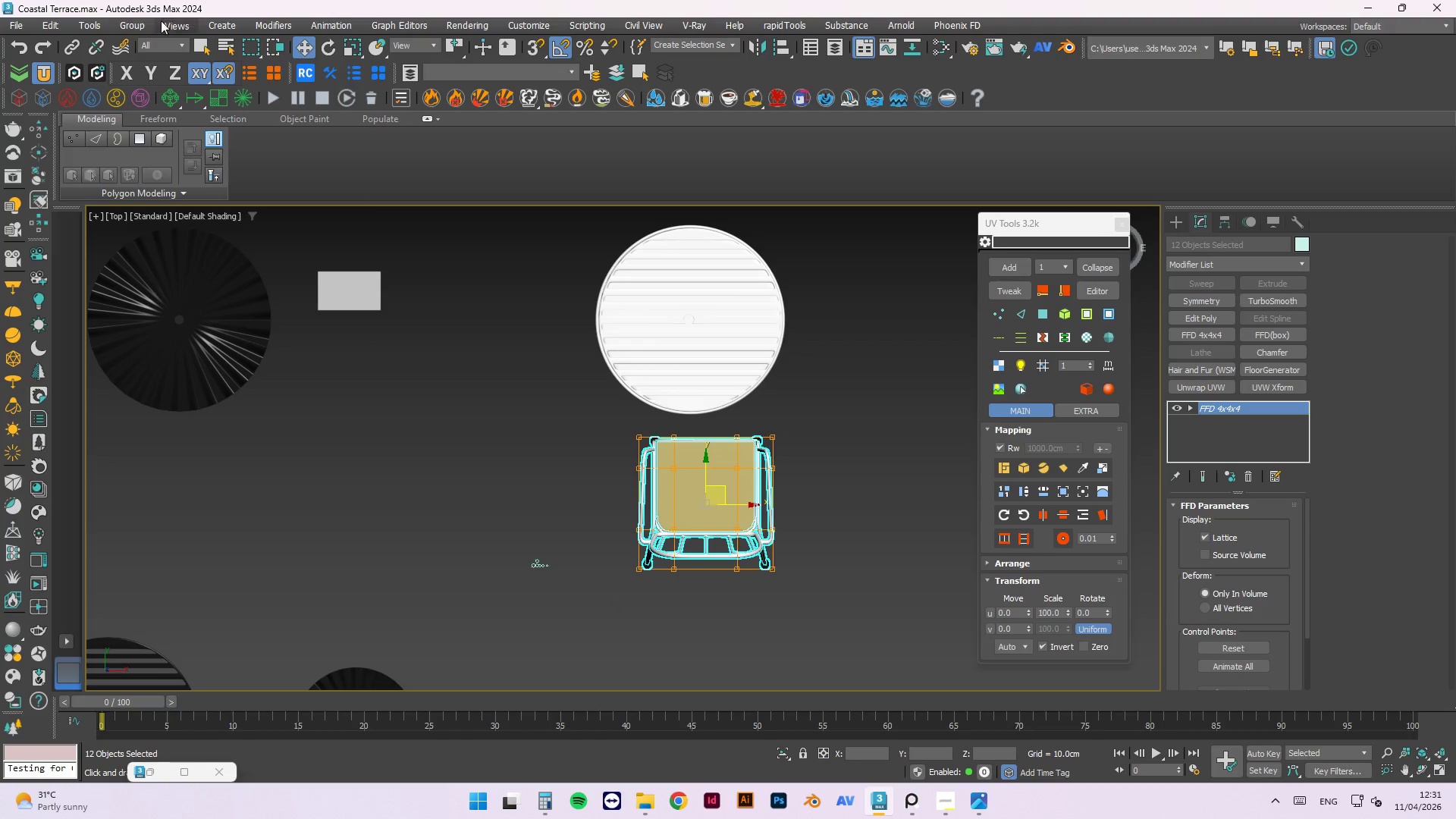 
left_click([133, 23])
 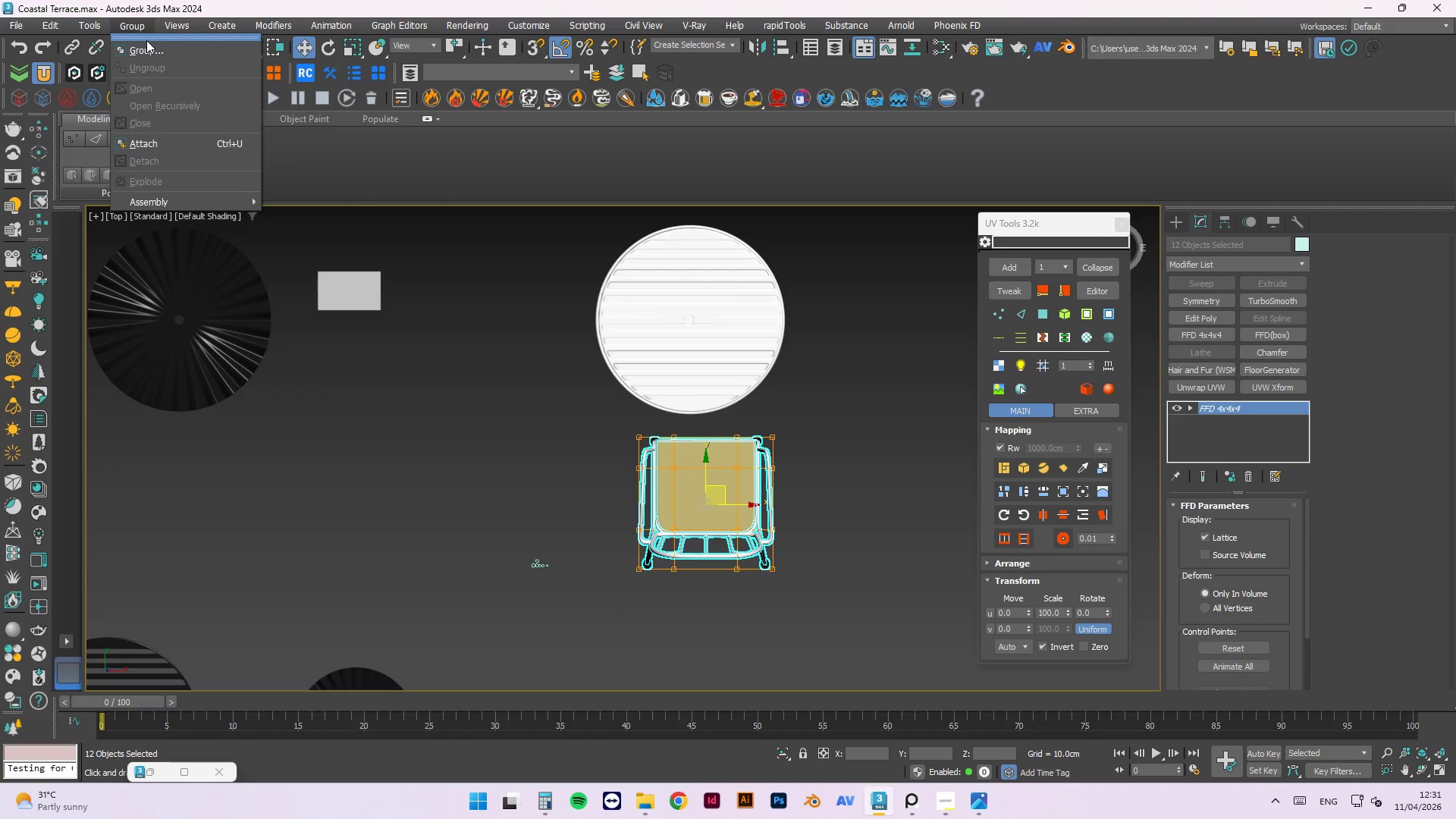 
left_click([152, 51])
 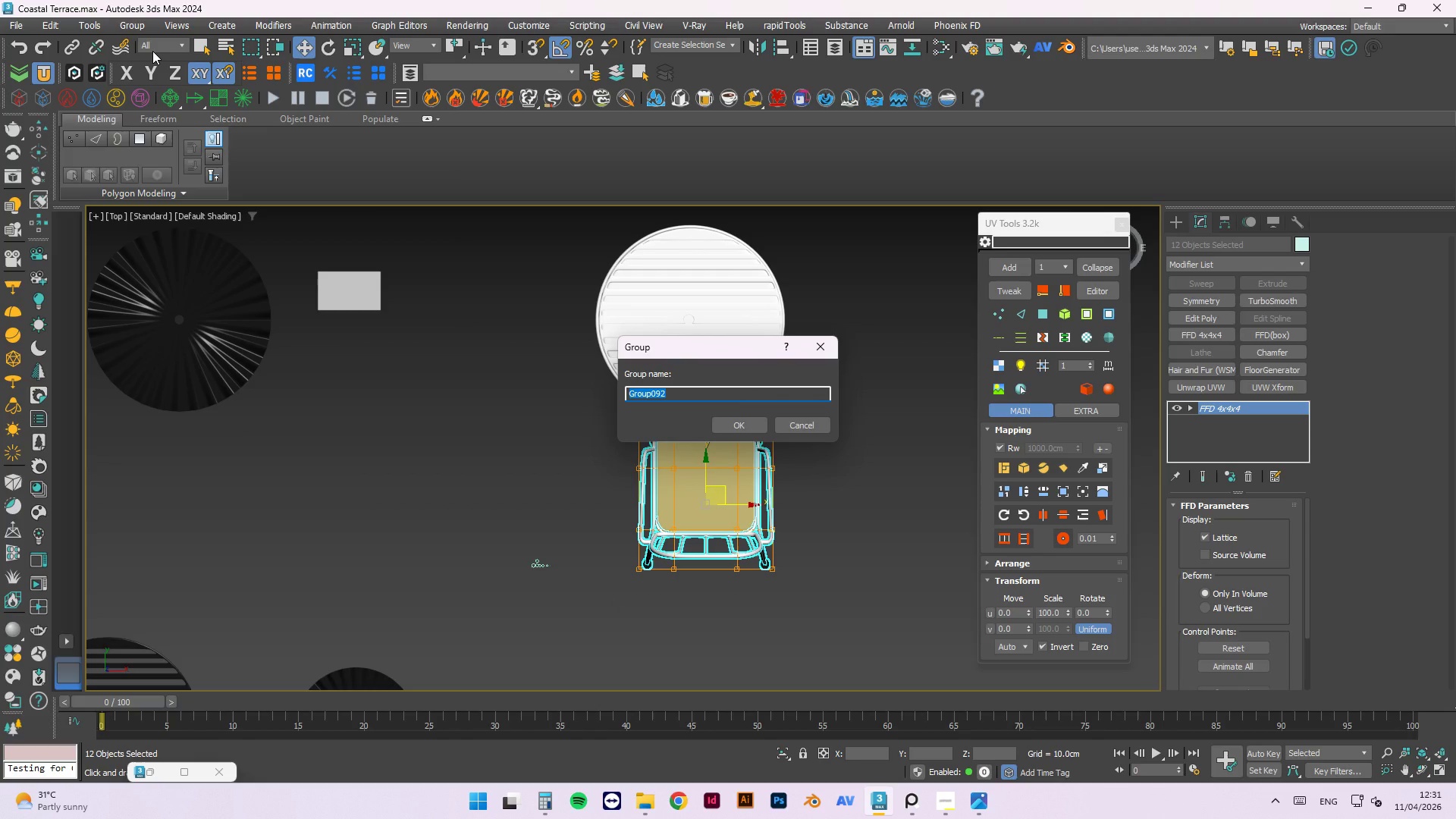 
type(cAF)
key(Backspace)
key(Backspace)
key(Backspace)
key(Backspace)
type(Cafe chair)
 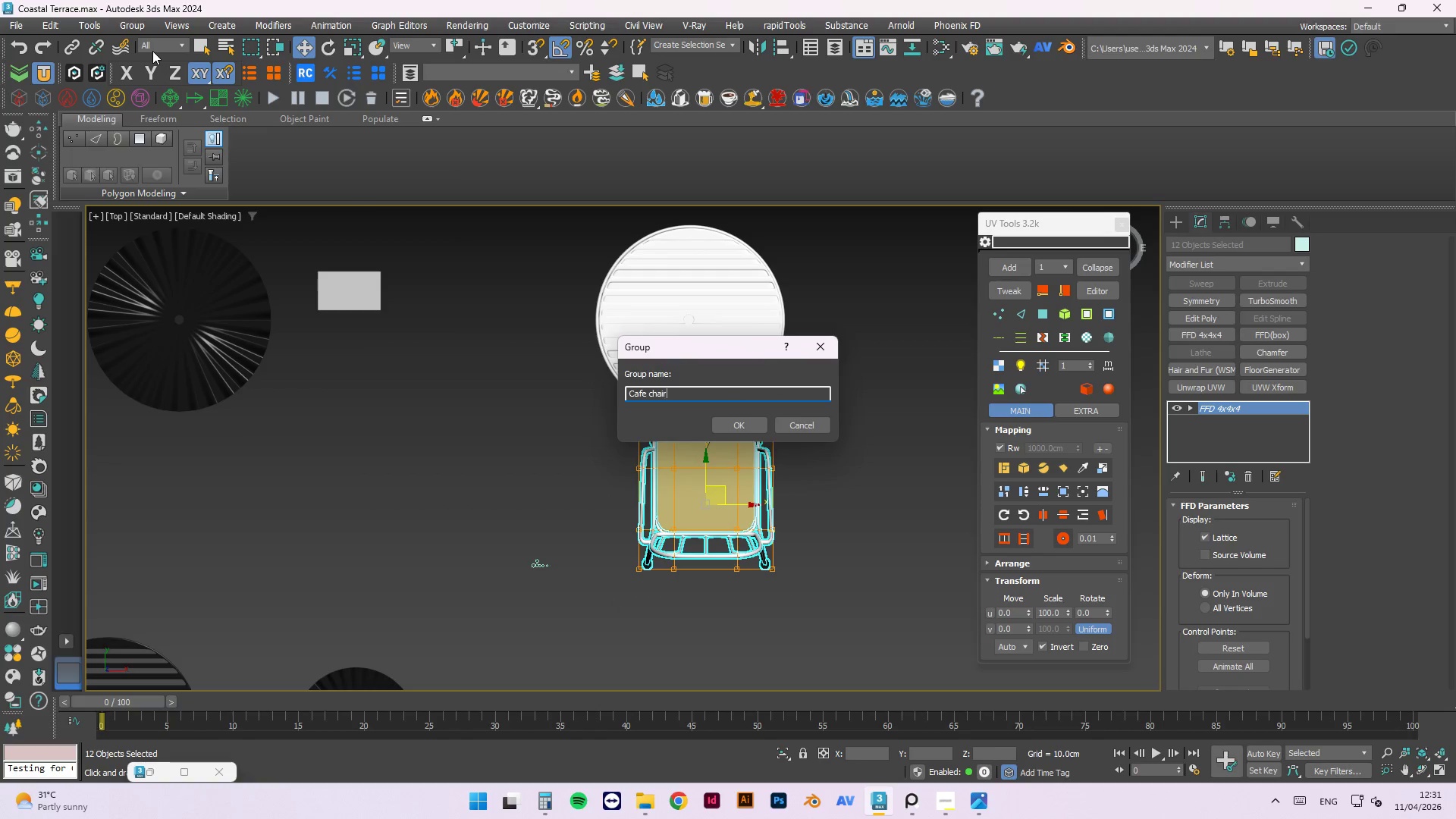 
key(Enter)
 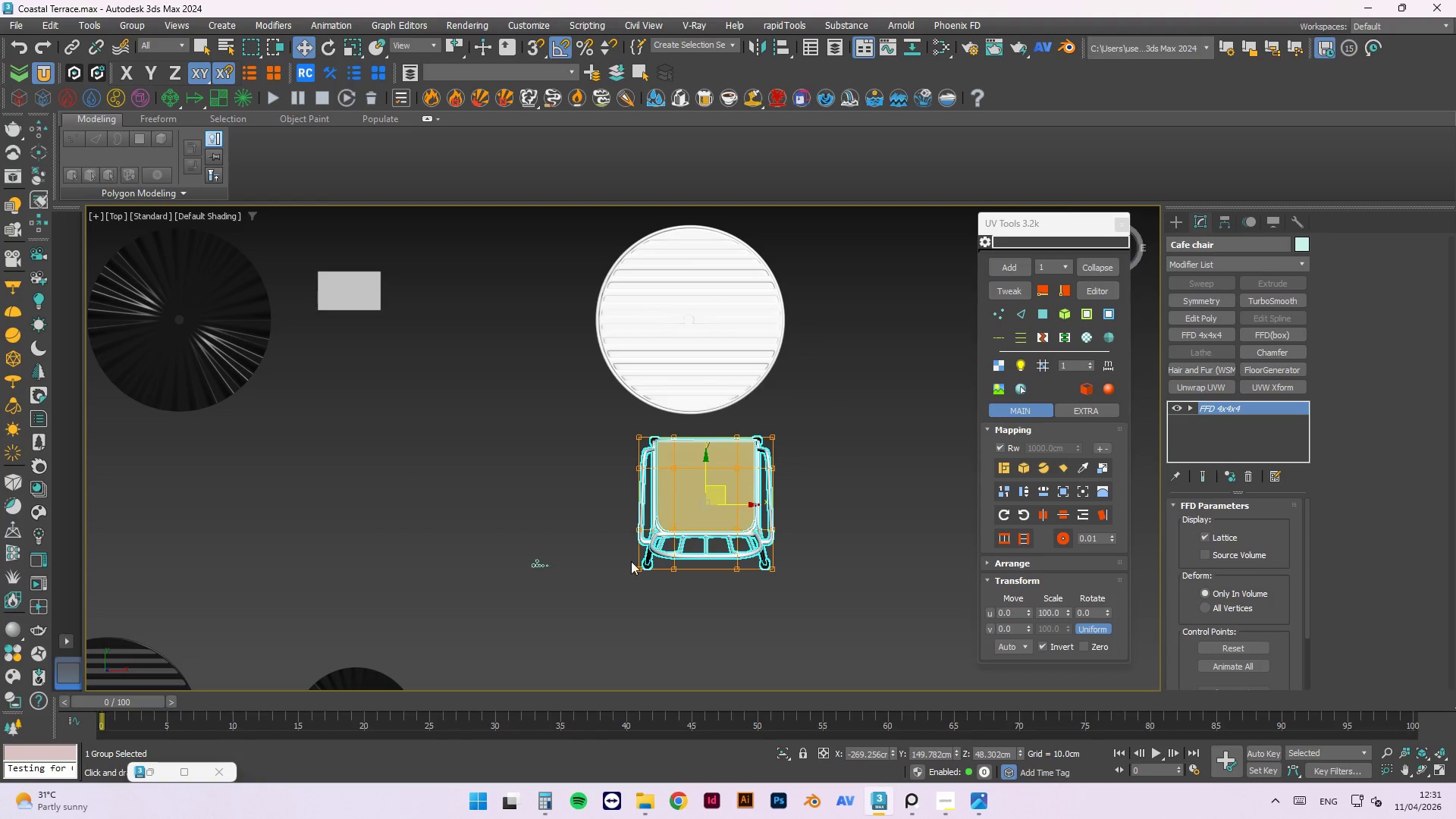 
left_click([624, 601])
 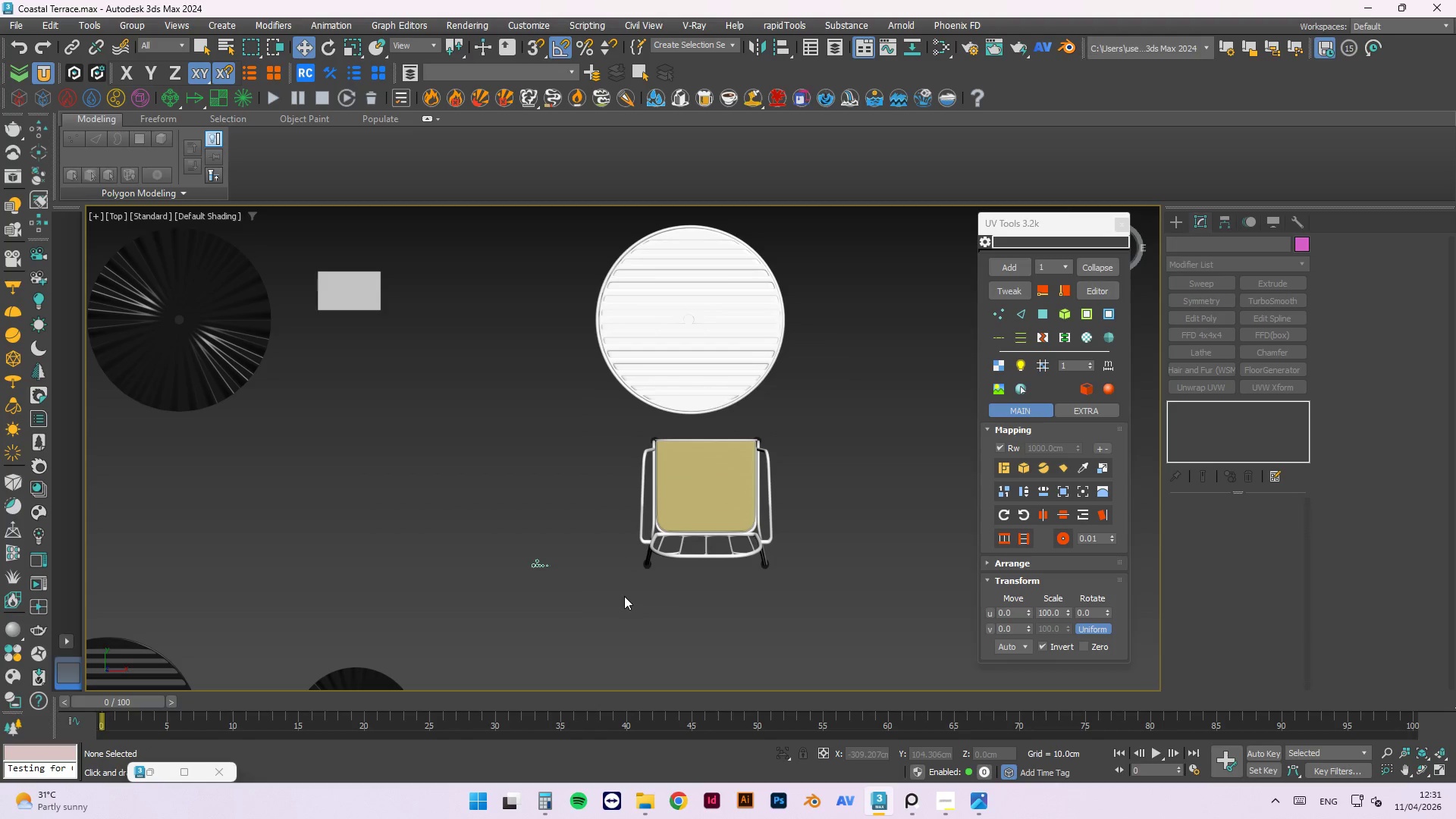 
key(Control+S)
 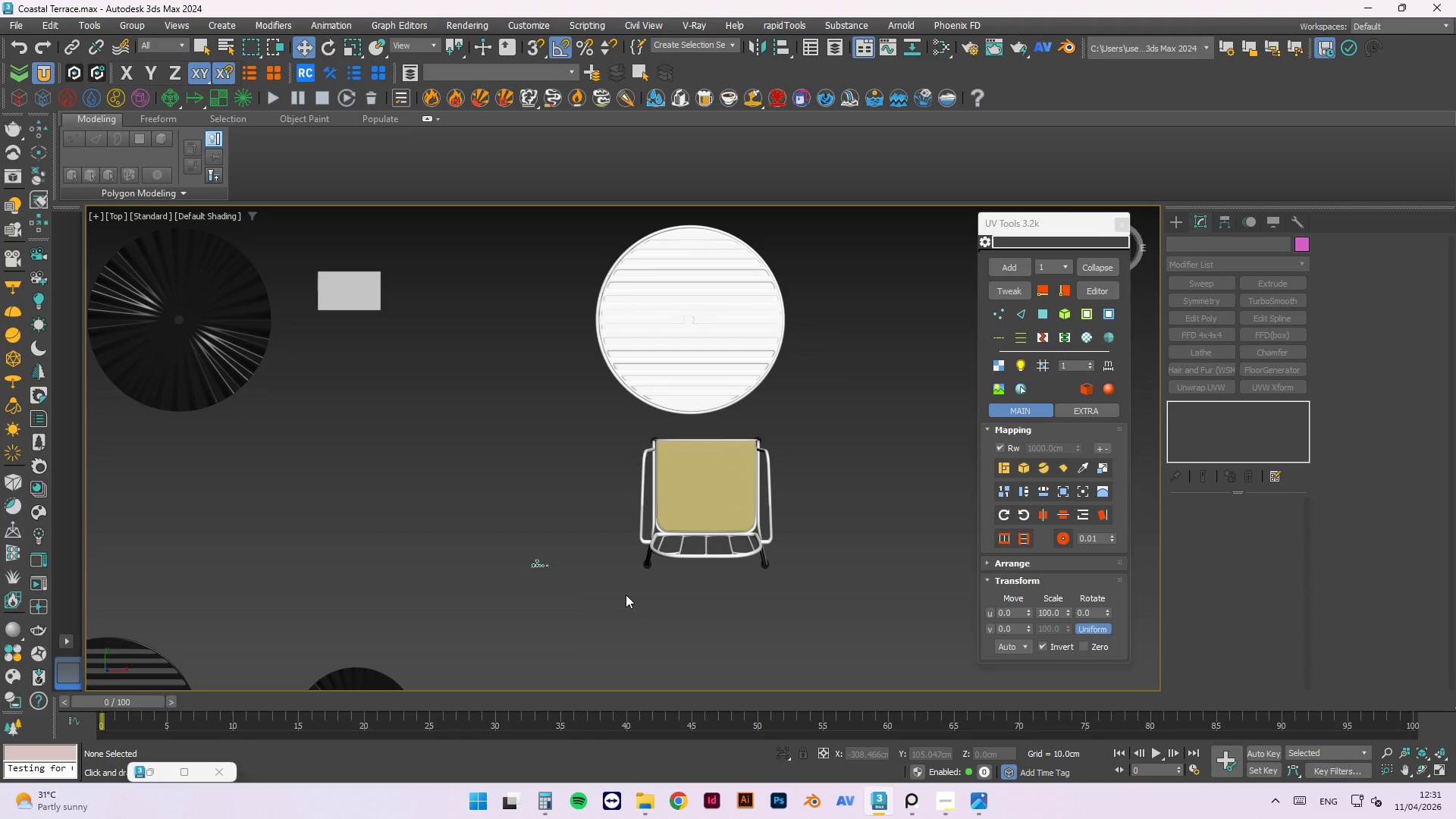 
wait(16.05)
 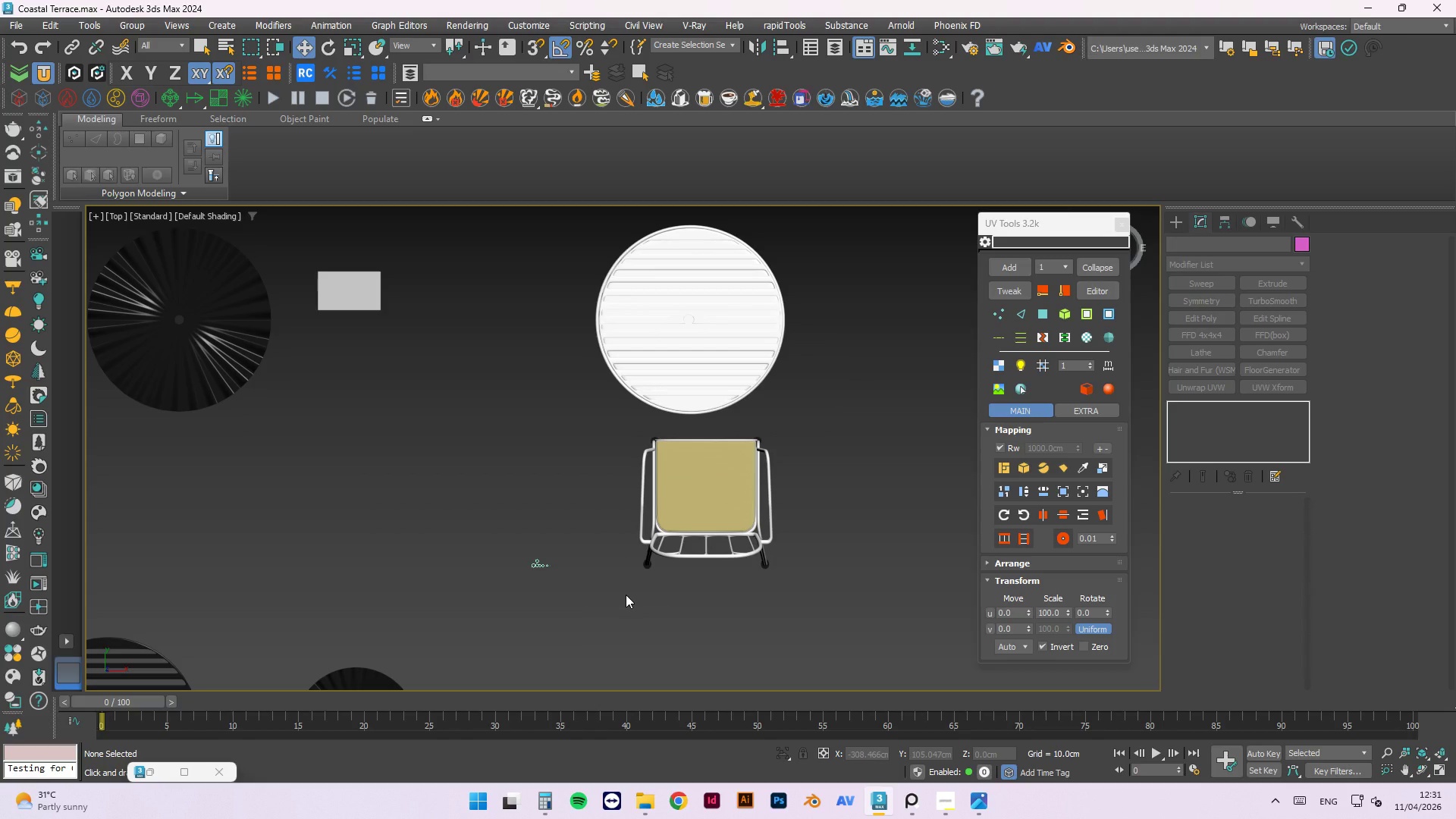 
left_click([704, 488])
 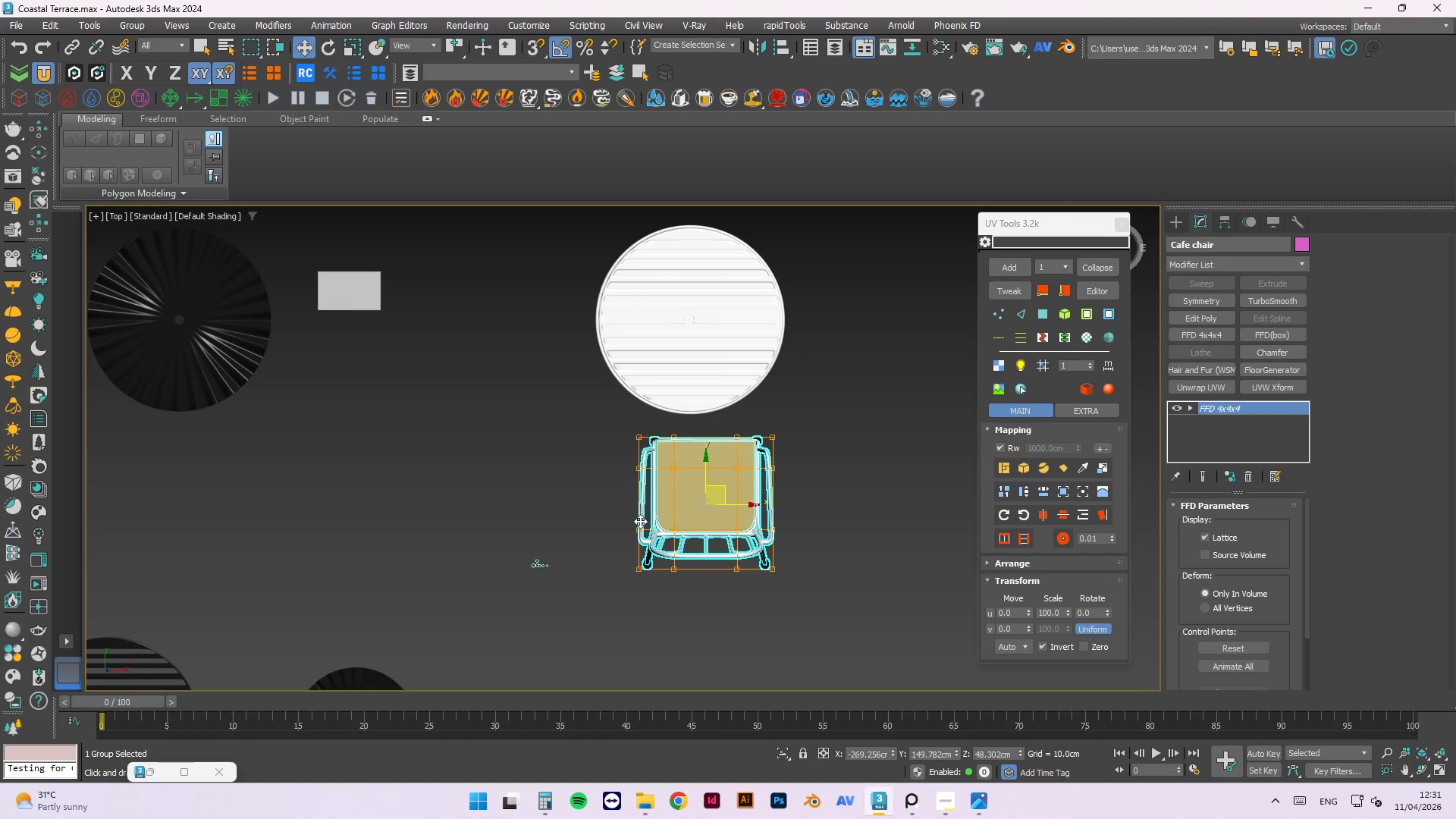 
scroll: coordinate [640, 521], scroll_direction: down, amount: 1.0
 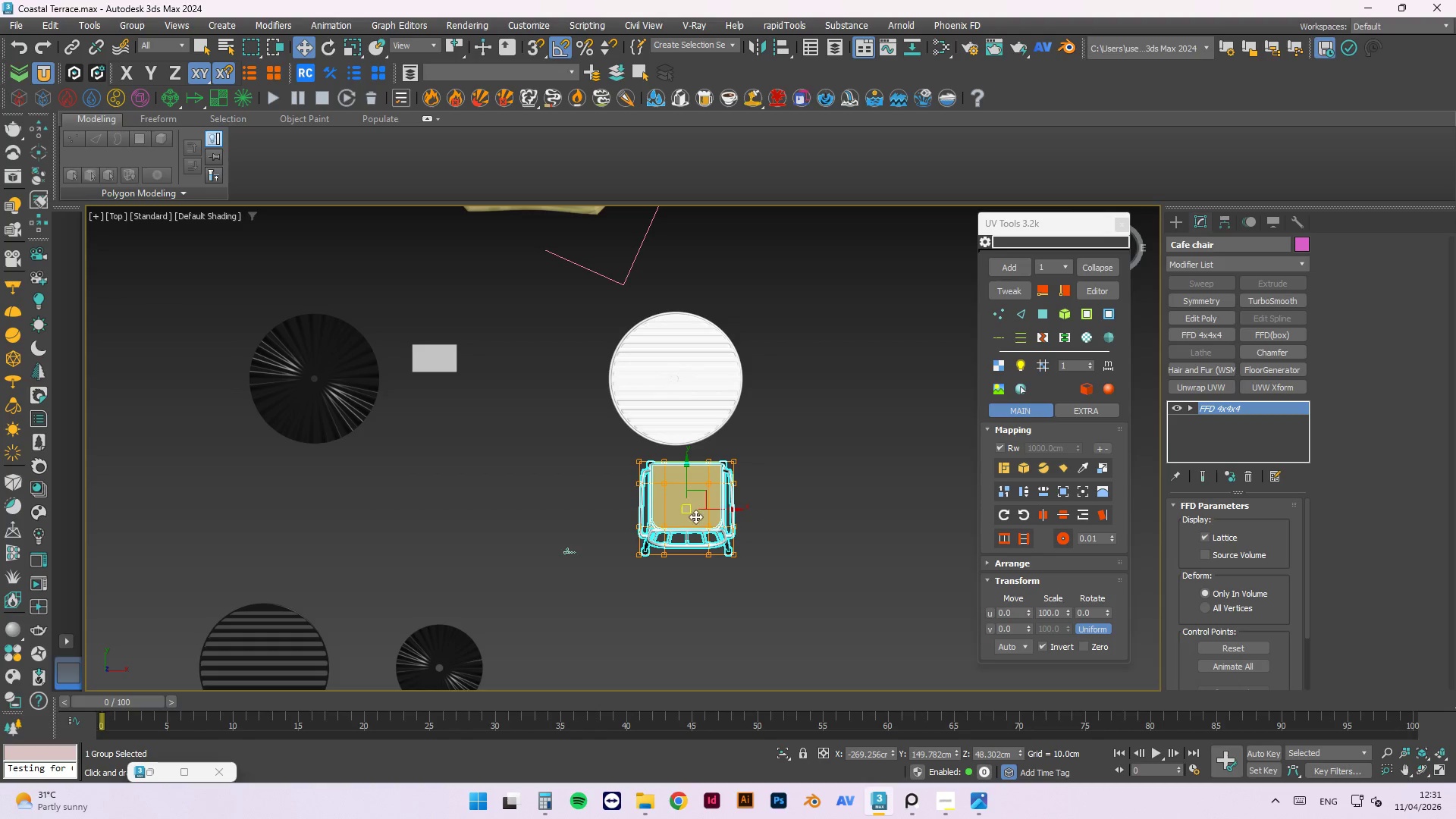 
hold_key(key=ShiftLeft, duration=1.03)
left_click_drag(start_coordinate=[720, 510], to_coordinate=[840, 499])
 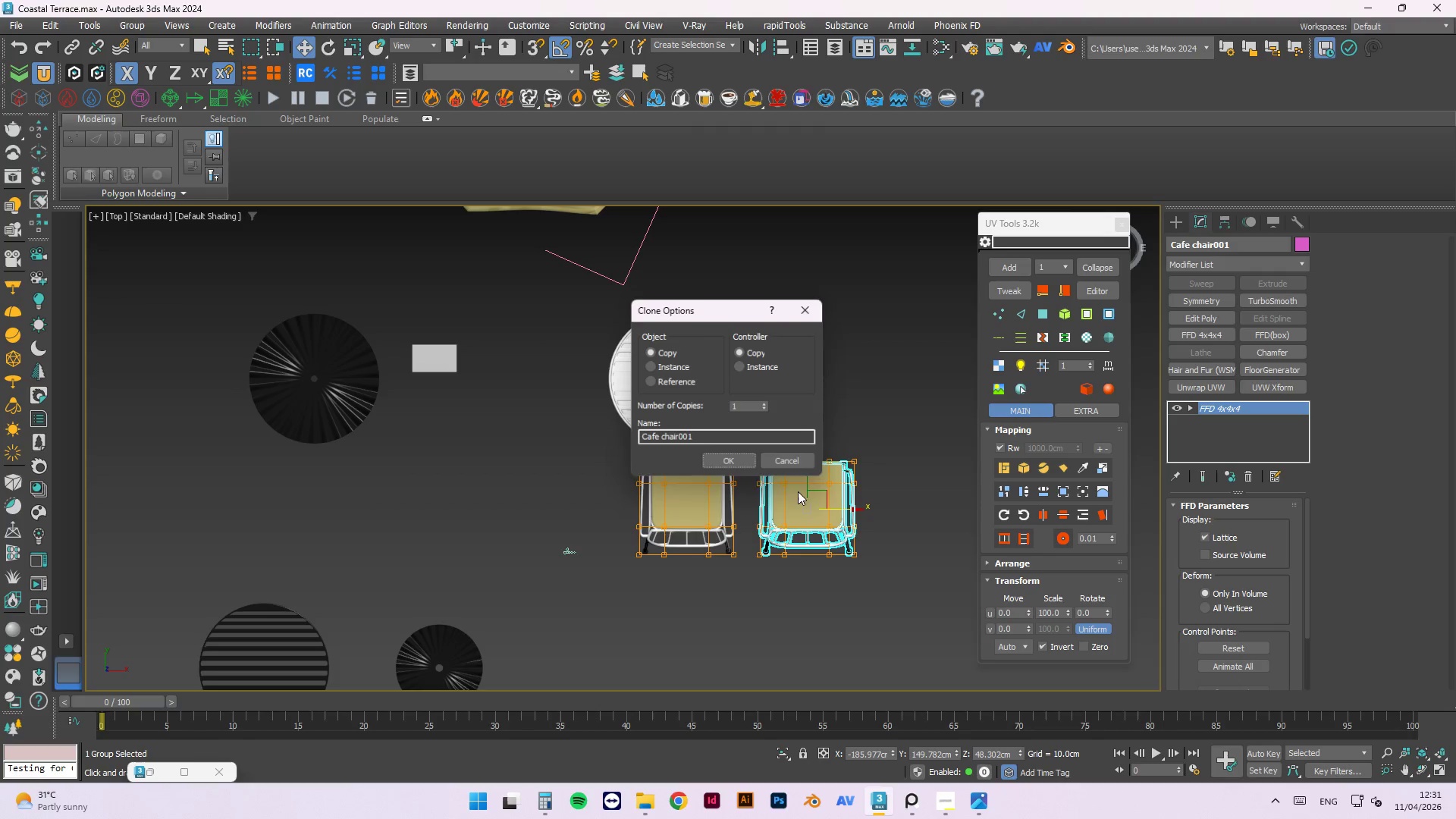 
left_click([734, 458])
 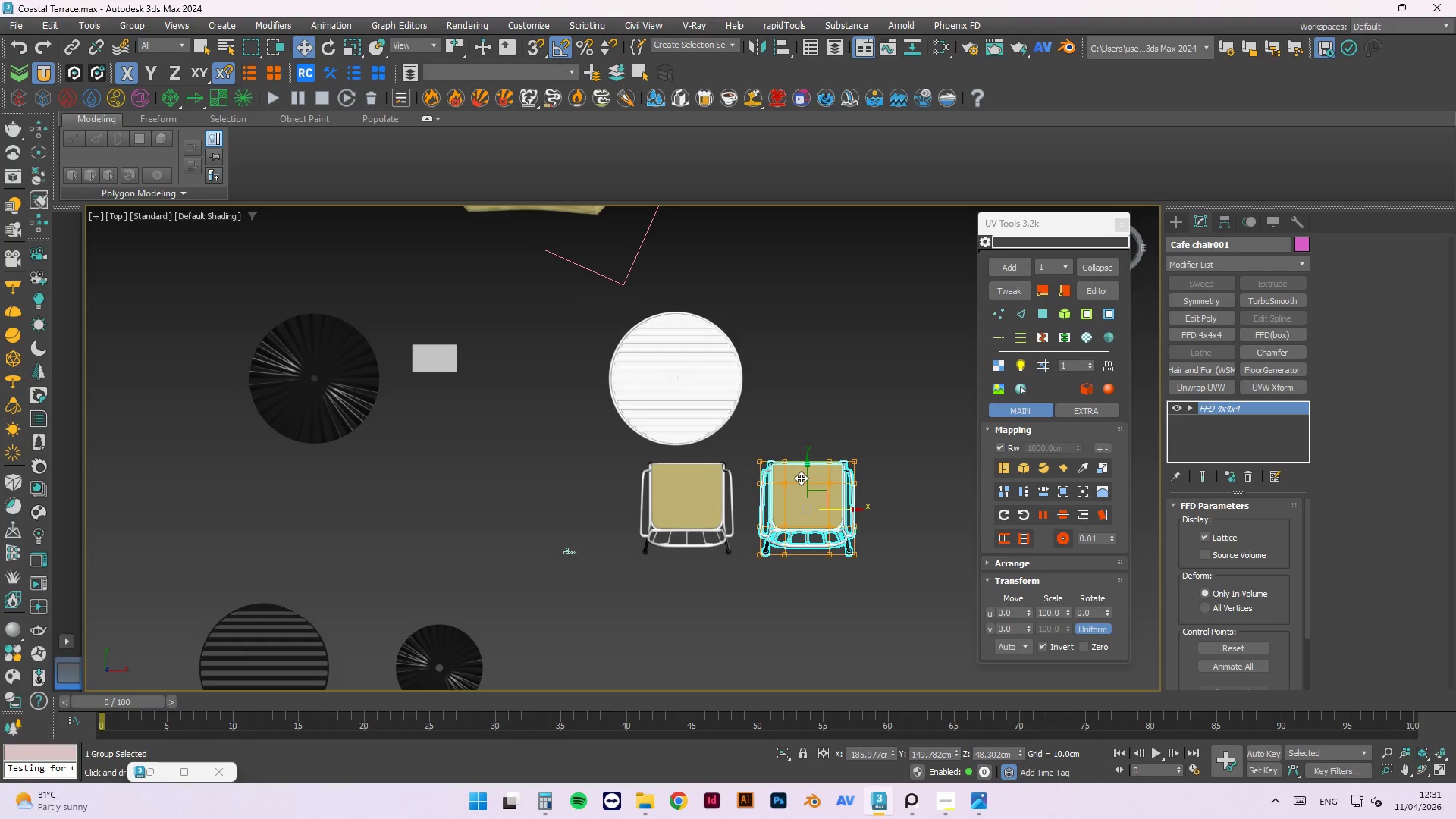 
key(E)
 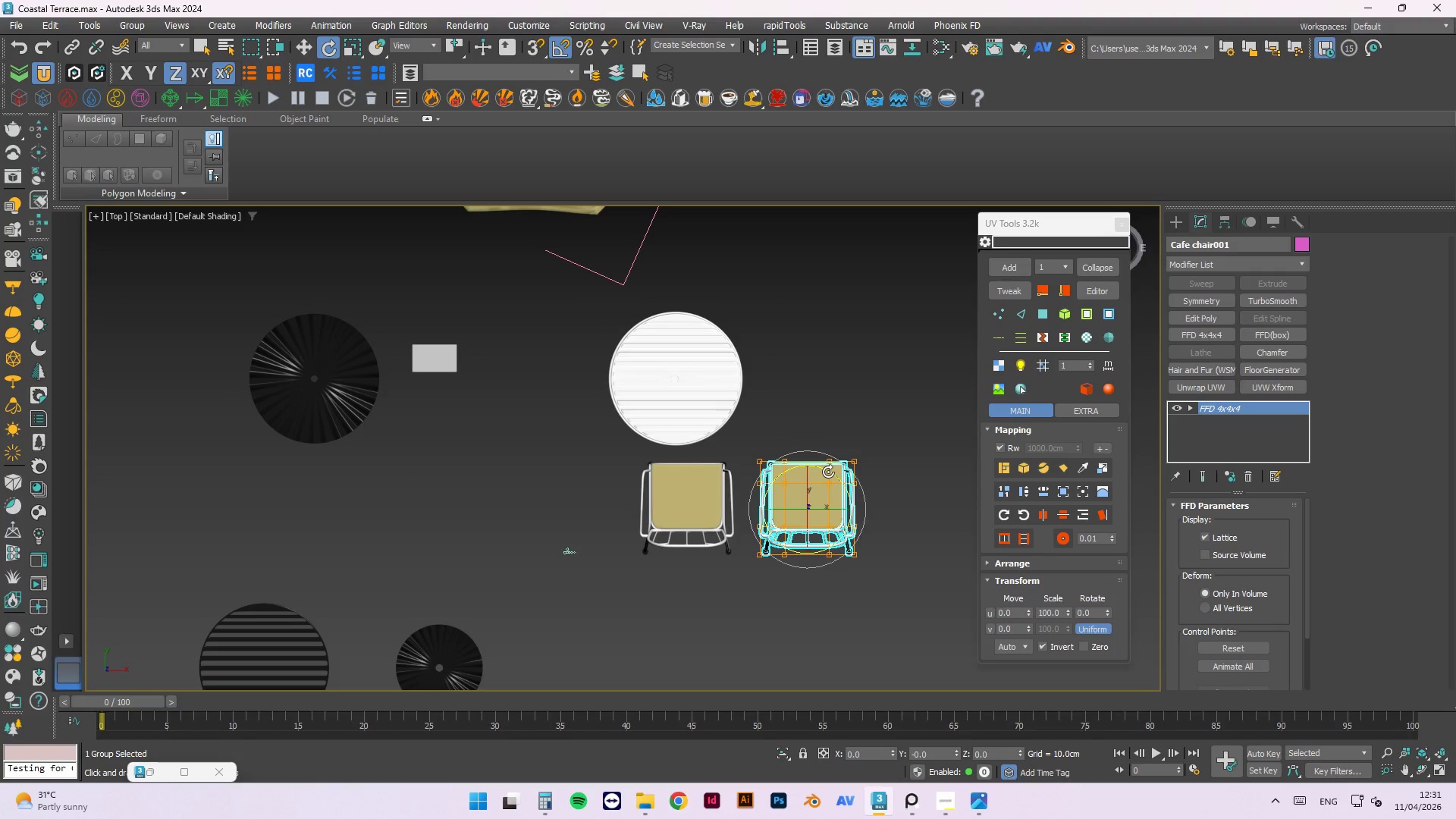 
left_click_drag(start_coordinate=[828, 472], to_coordinate=[790, 441])
 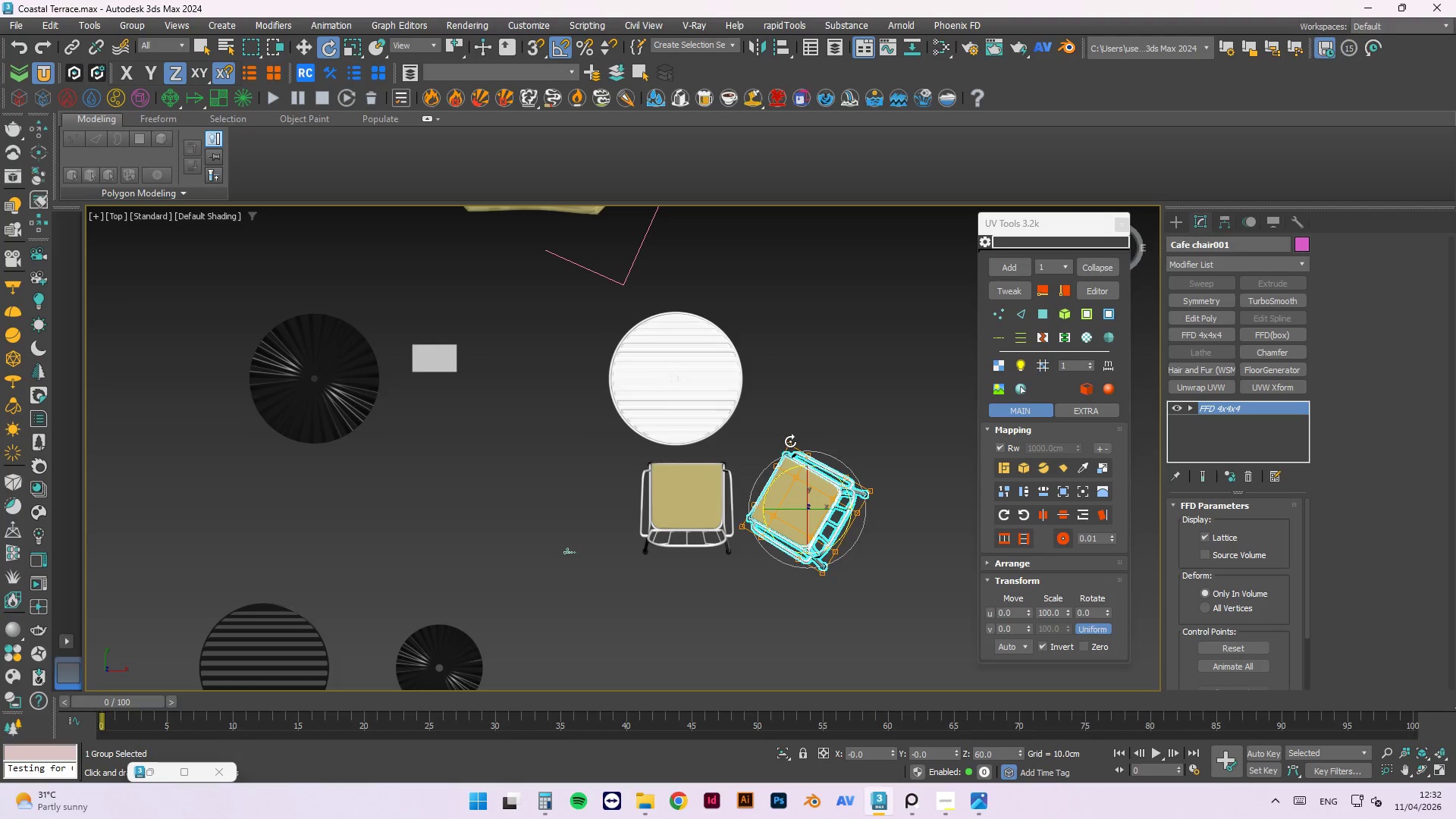 
key(W)
 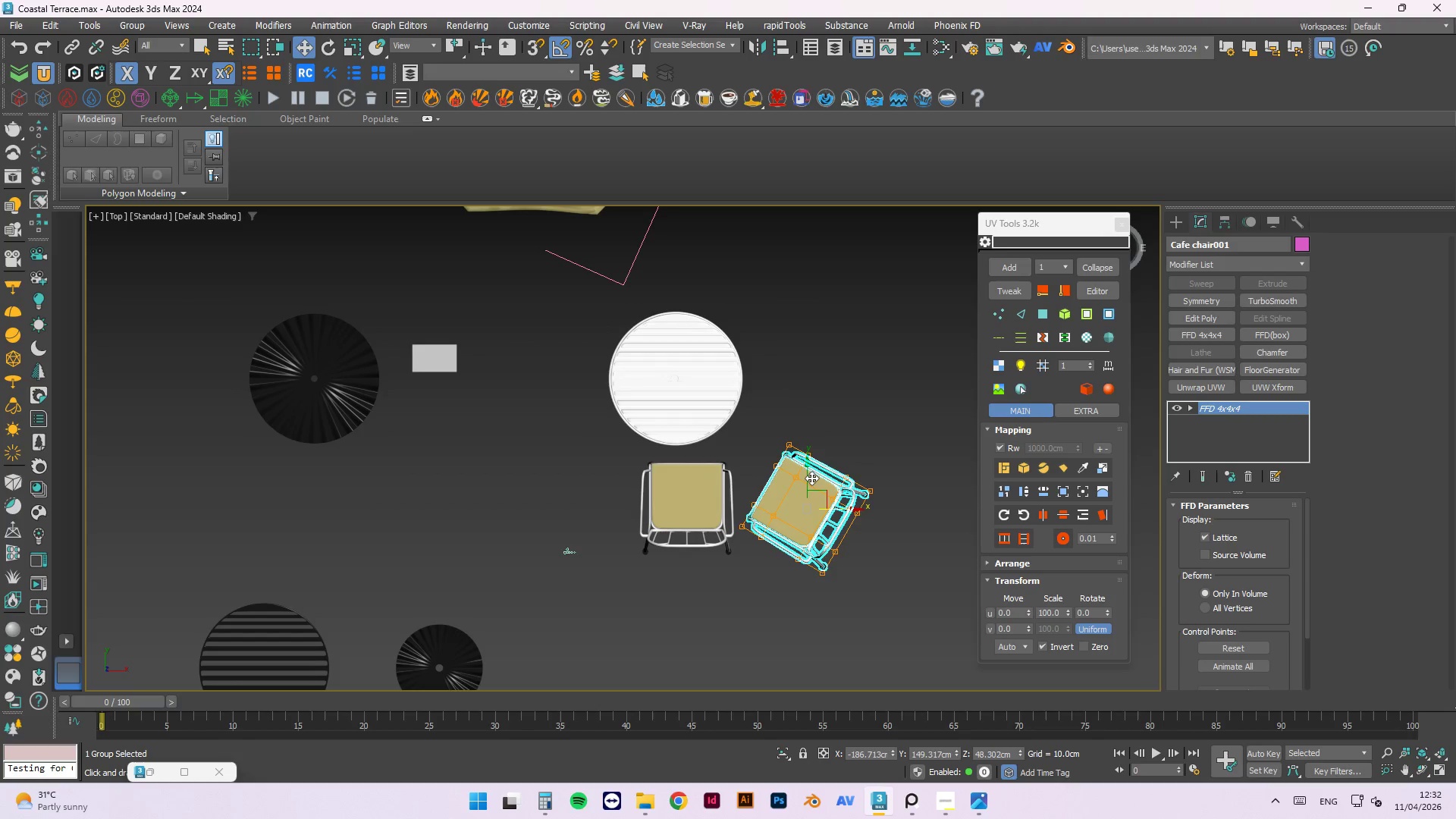 
left_click_drag(start_coordinate=[808, 477], to_coordinate=[822, 395])
 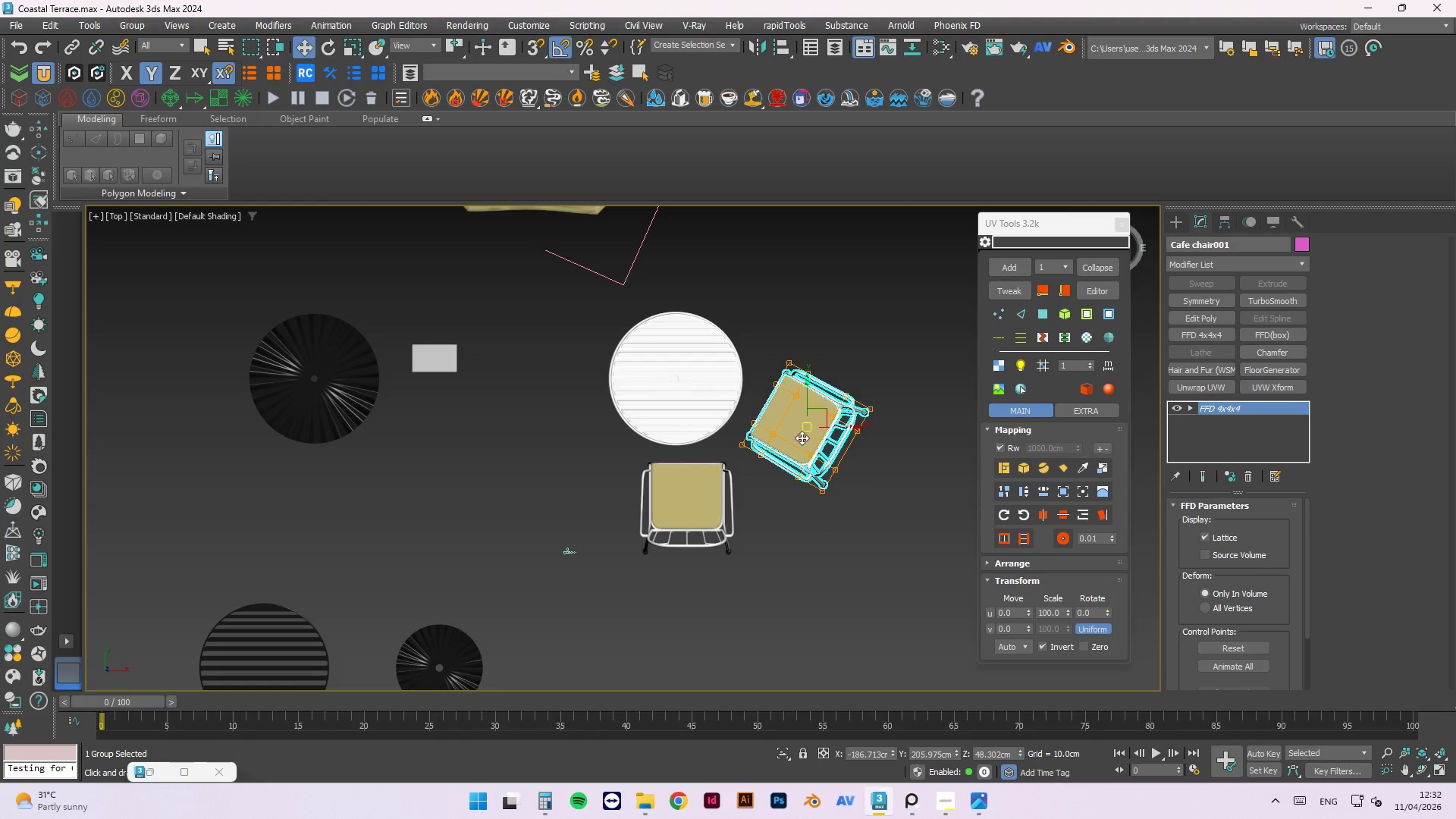 
hold_key(key=AltLeft, duration=1.52)
 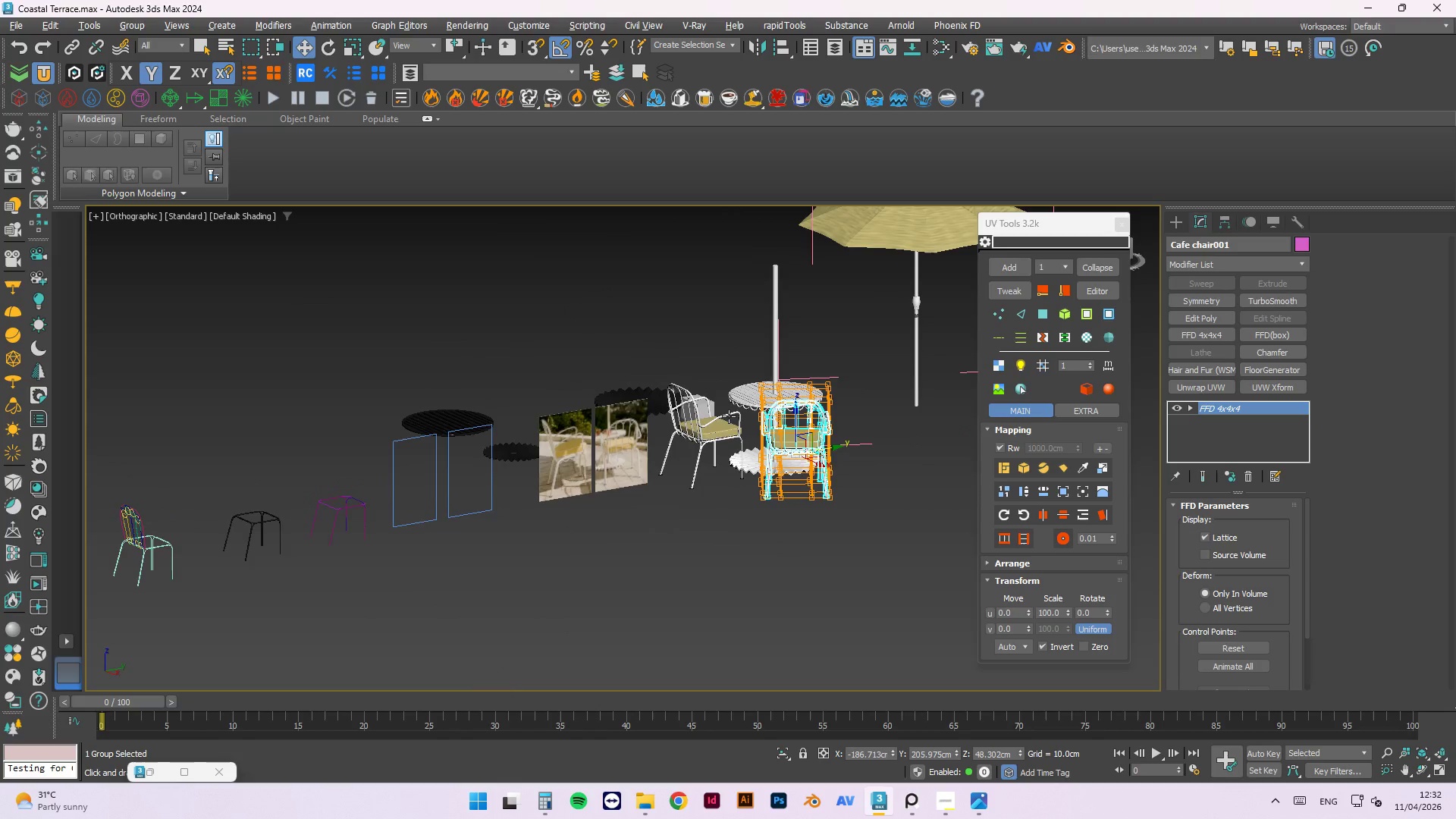 
scroll: coordinate [767, 518], scroll_direction: down, amount: 1.0
 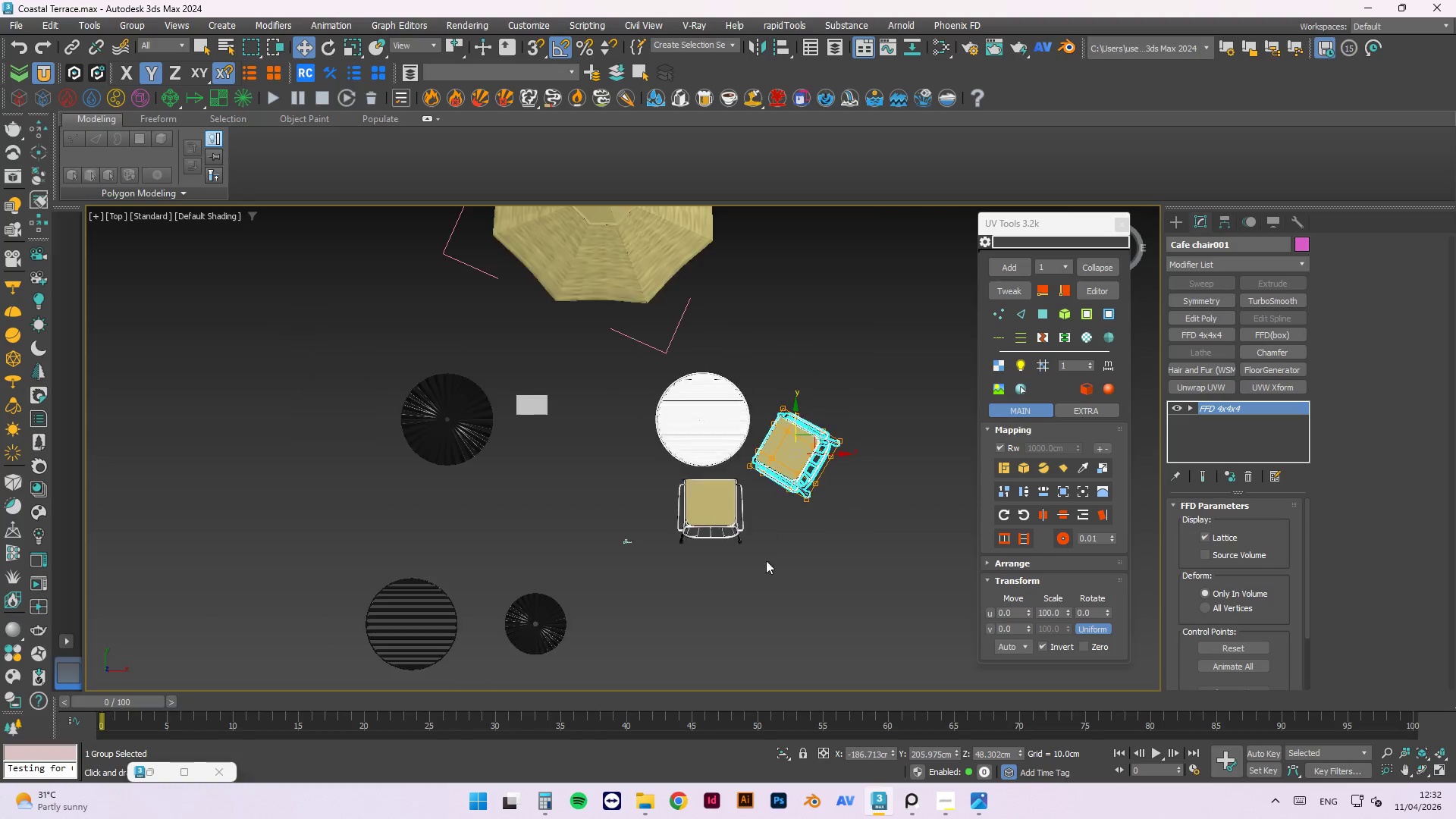 
key(Alt+AltLeft)
 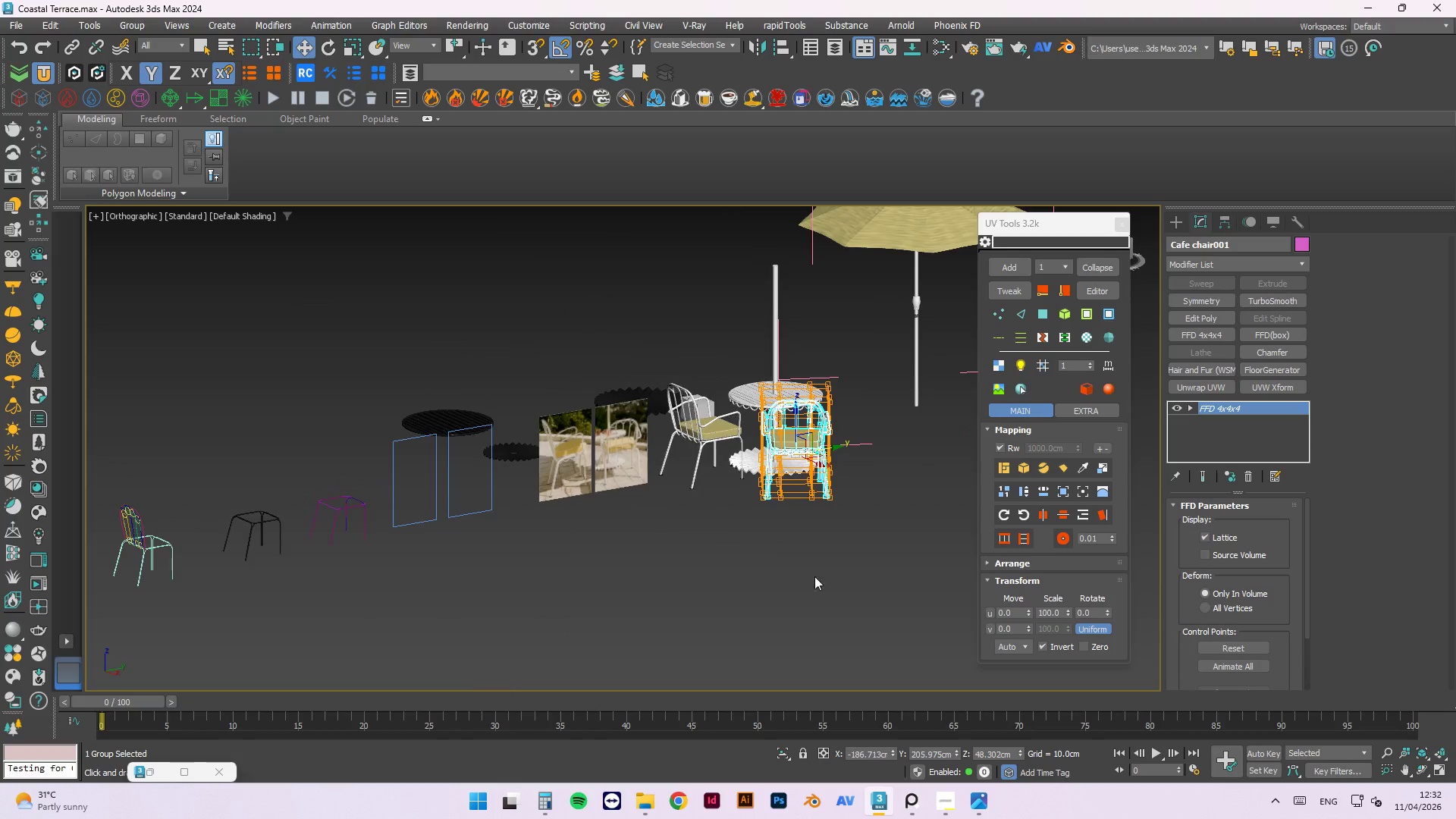 
left_click([828, 601])
 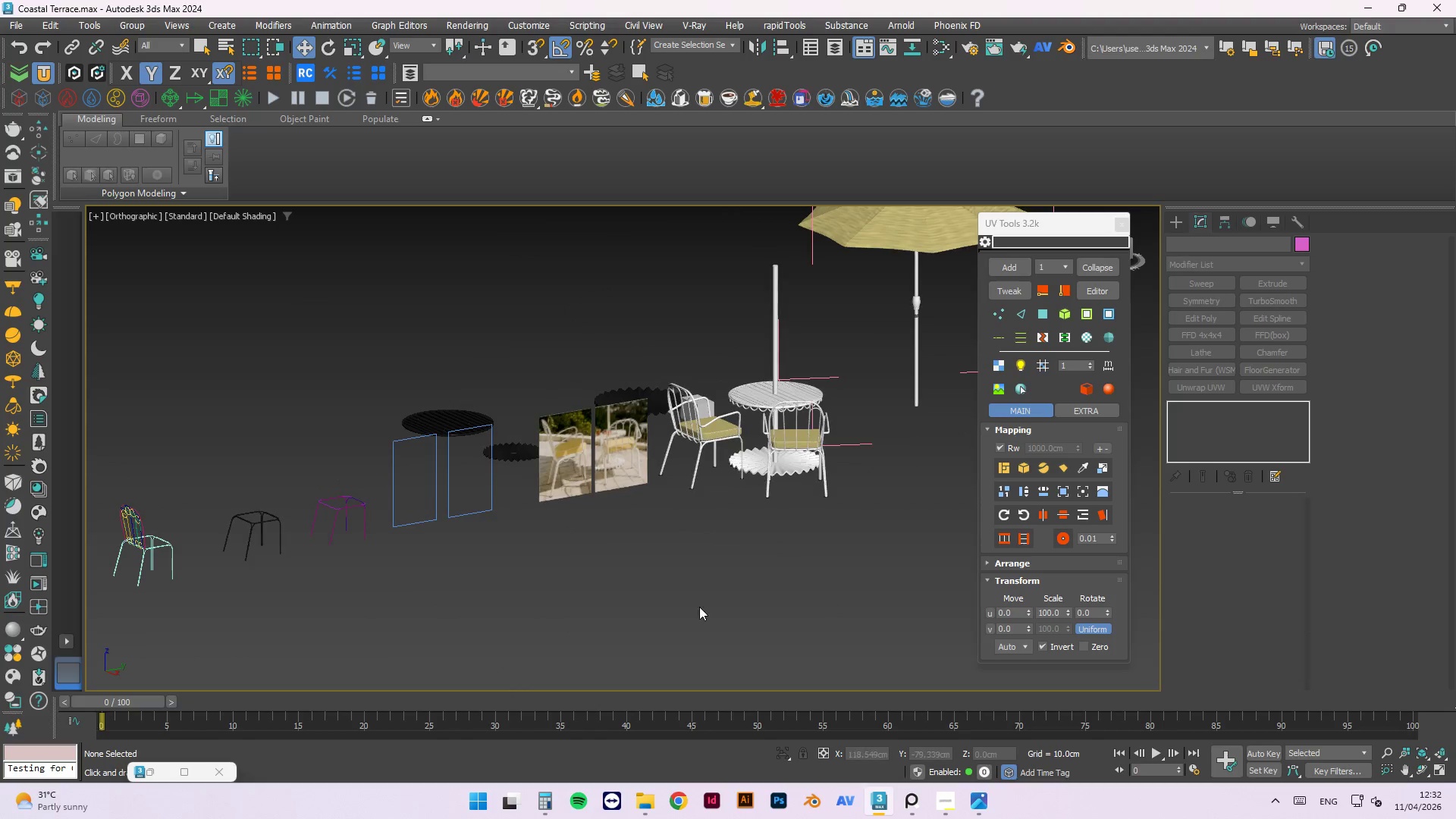 
scroll: coordinate [661, 613], scroll_direction: down, amount: 2.0
 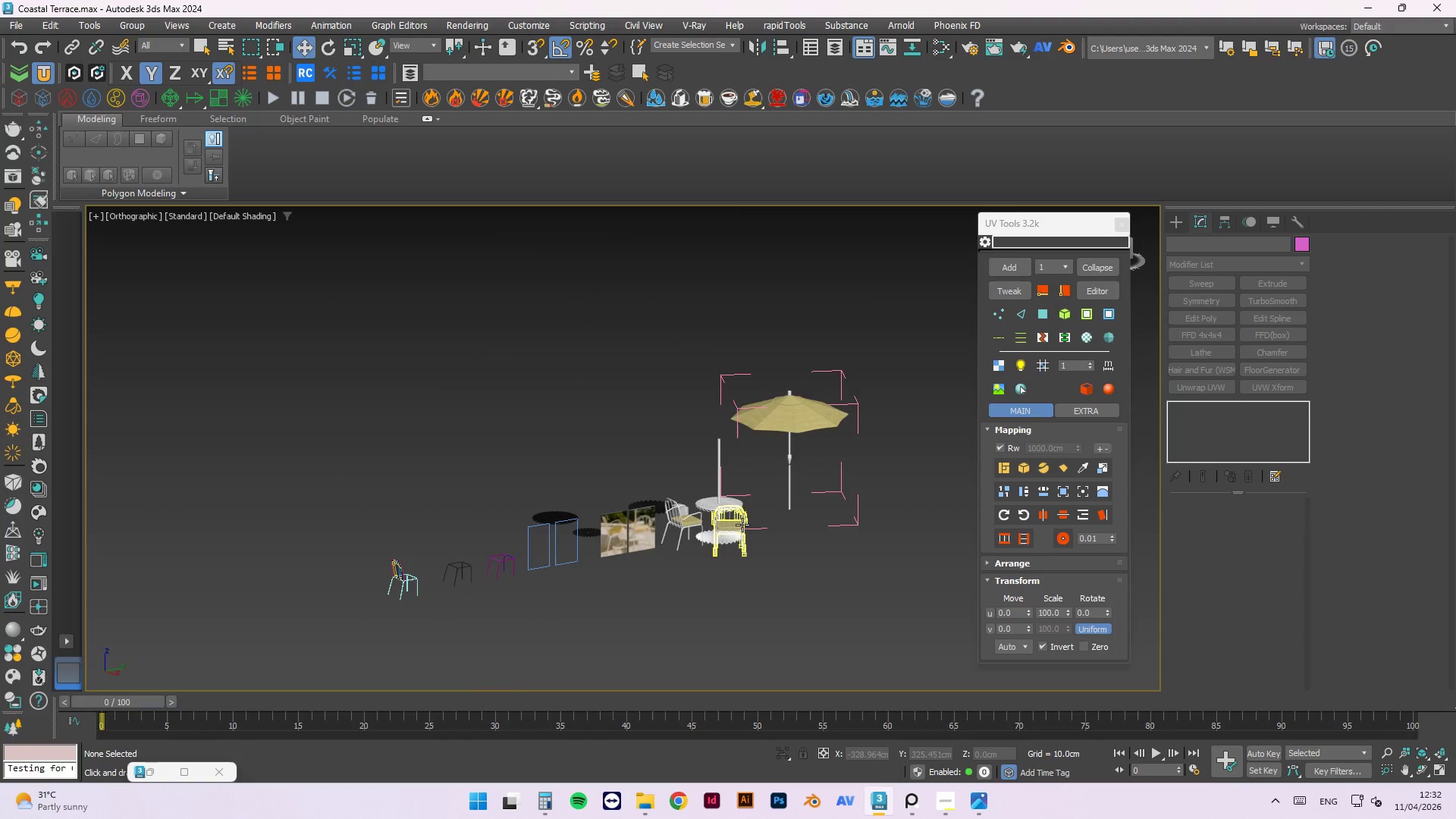 
scroll: coordinate [739, 525], scroll_direction: up, amount: 3.0
 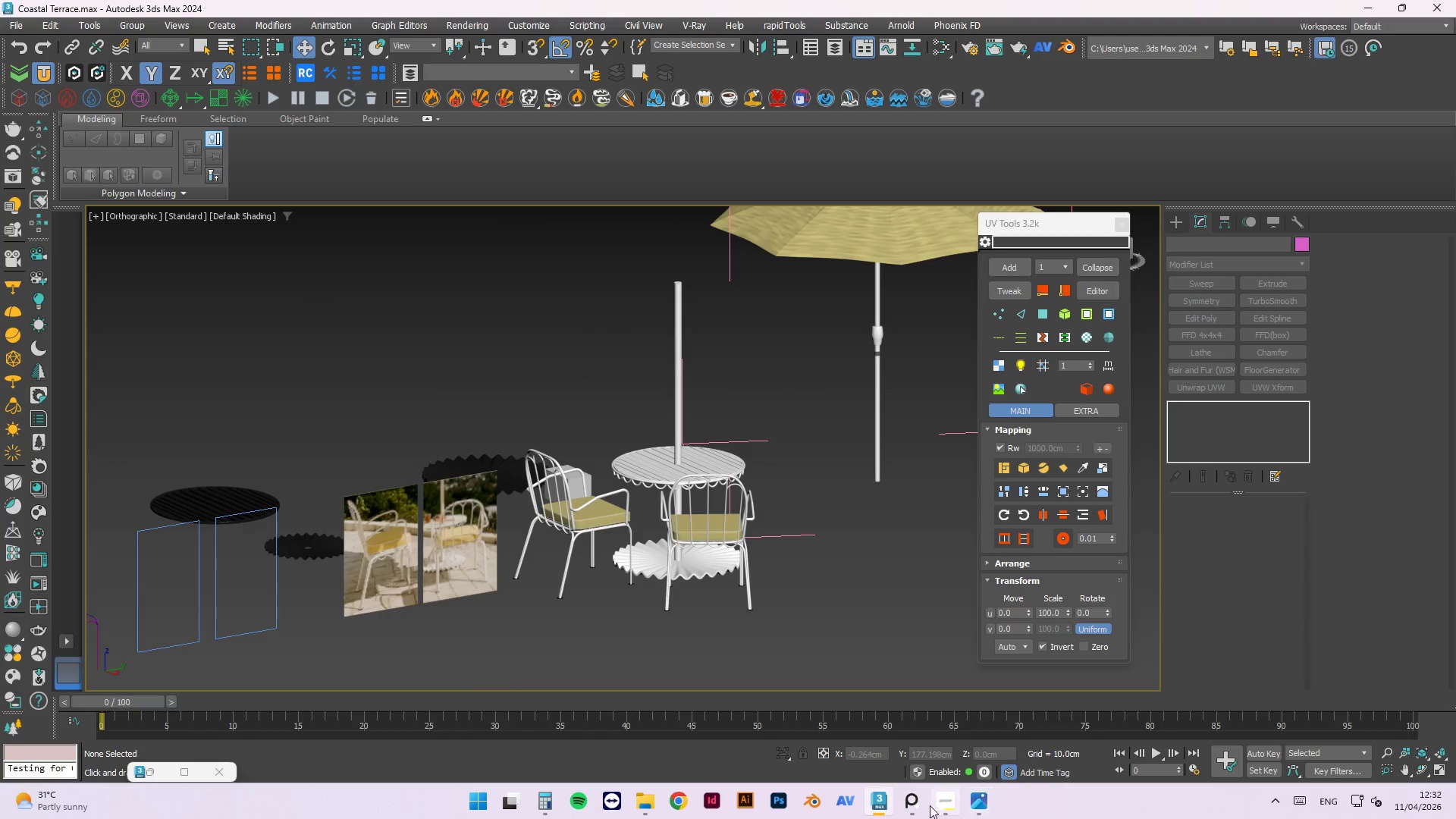 
left_click([912, 808])
 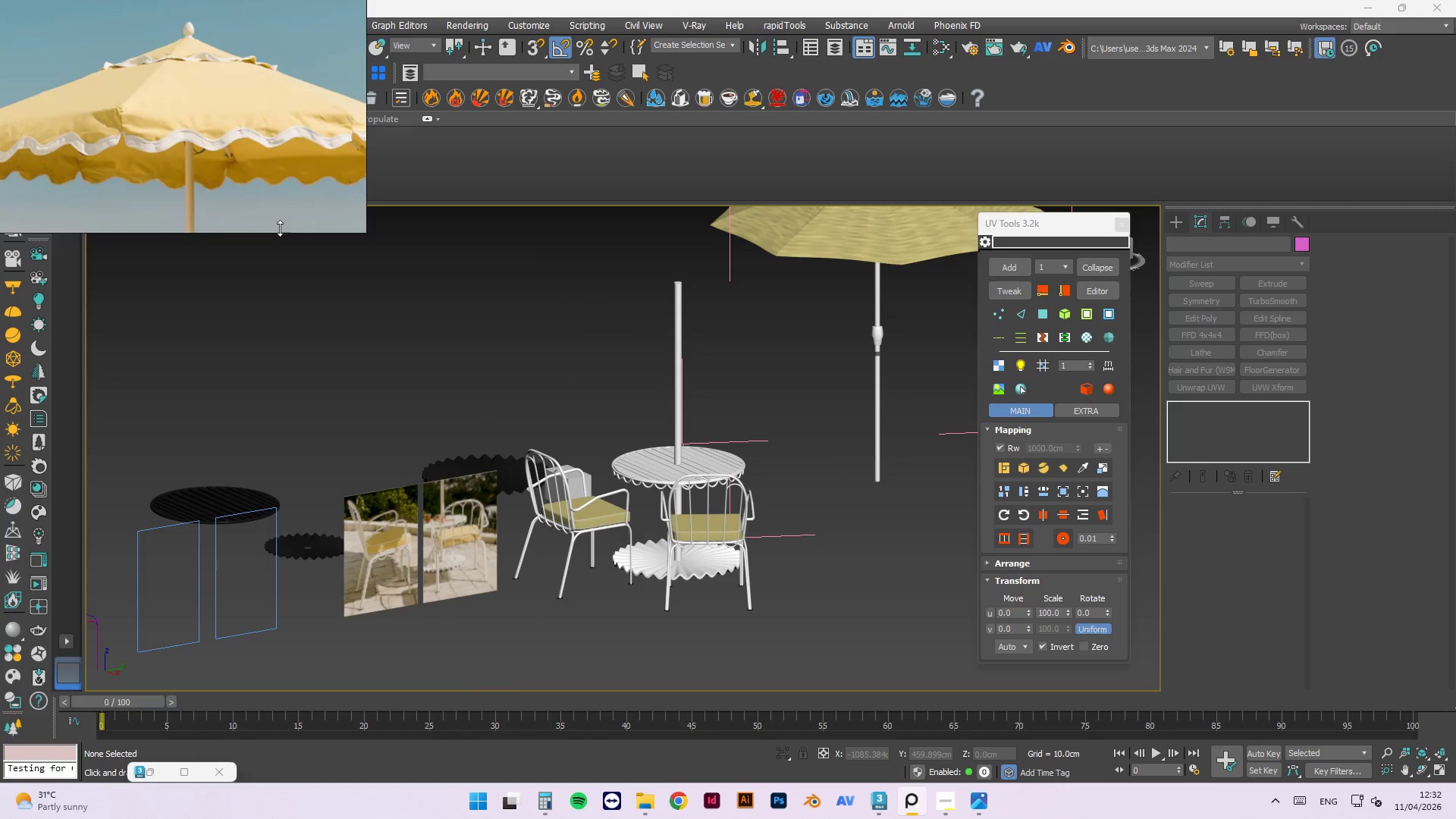 
left_click_drag(start_coordinate=[279, 233], to_coordinate=[281, 619])
 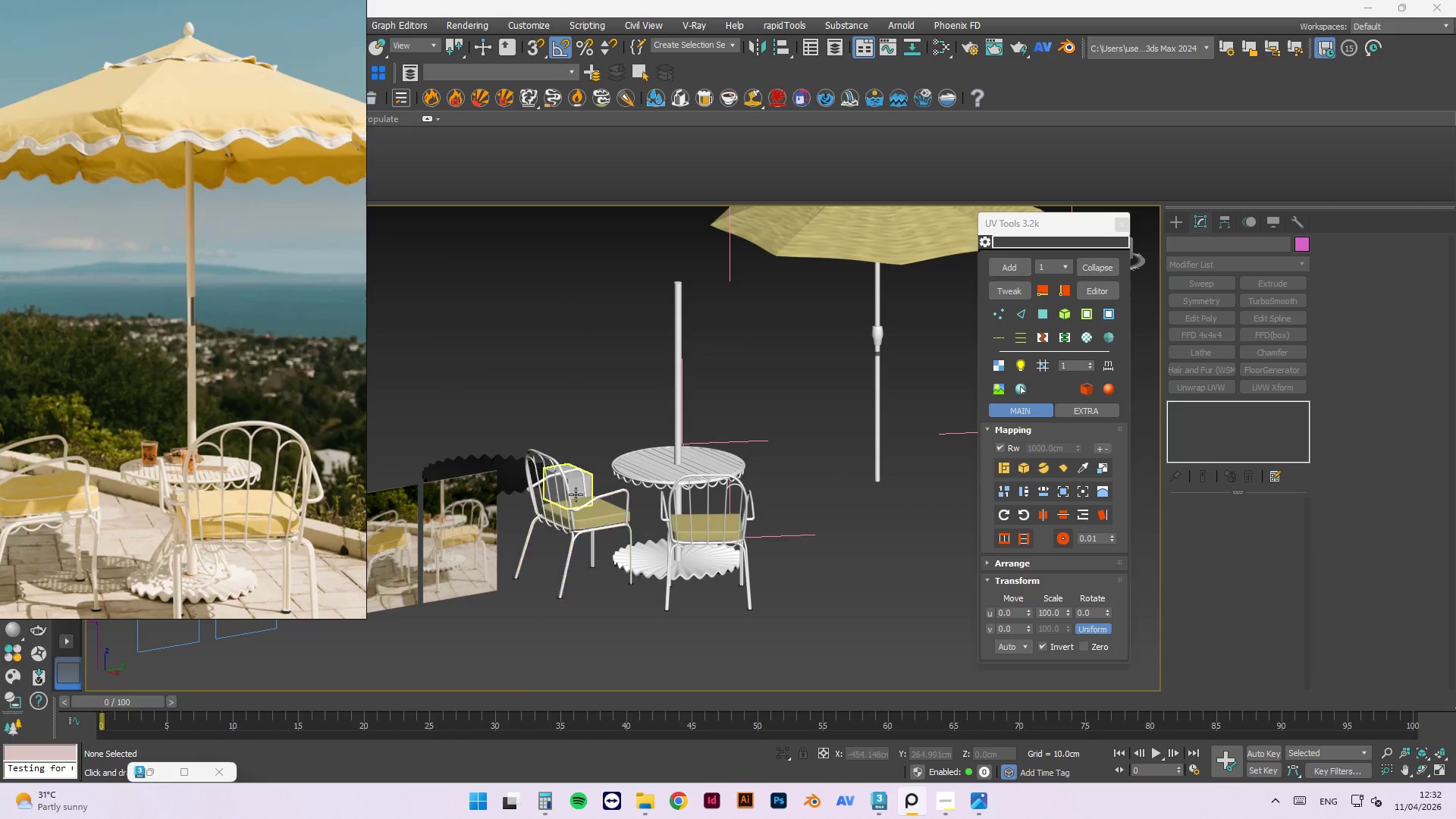 
scroll: coordinate [260, 451], scroll_direction: down, amount: 1.0
 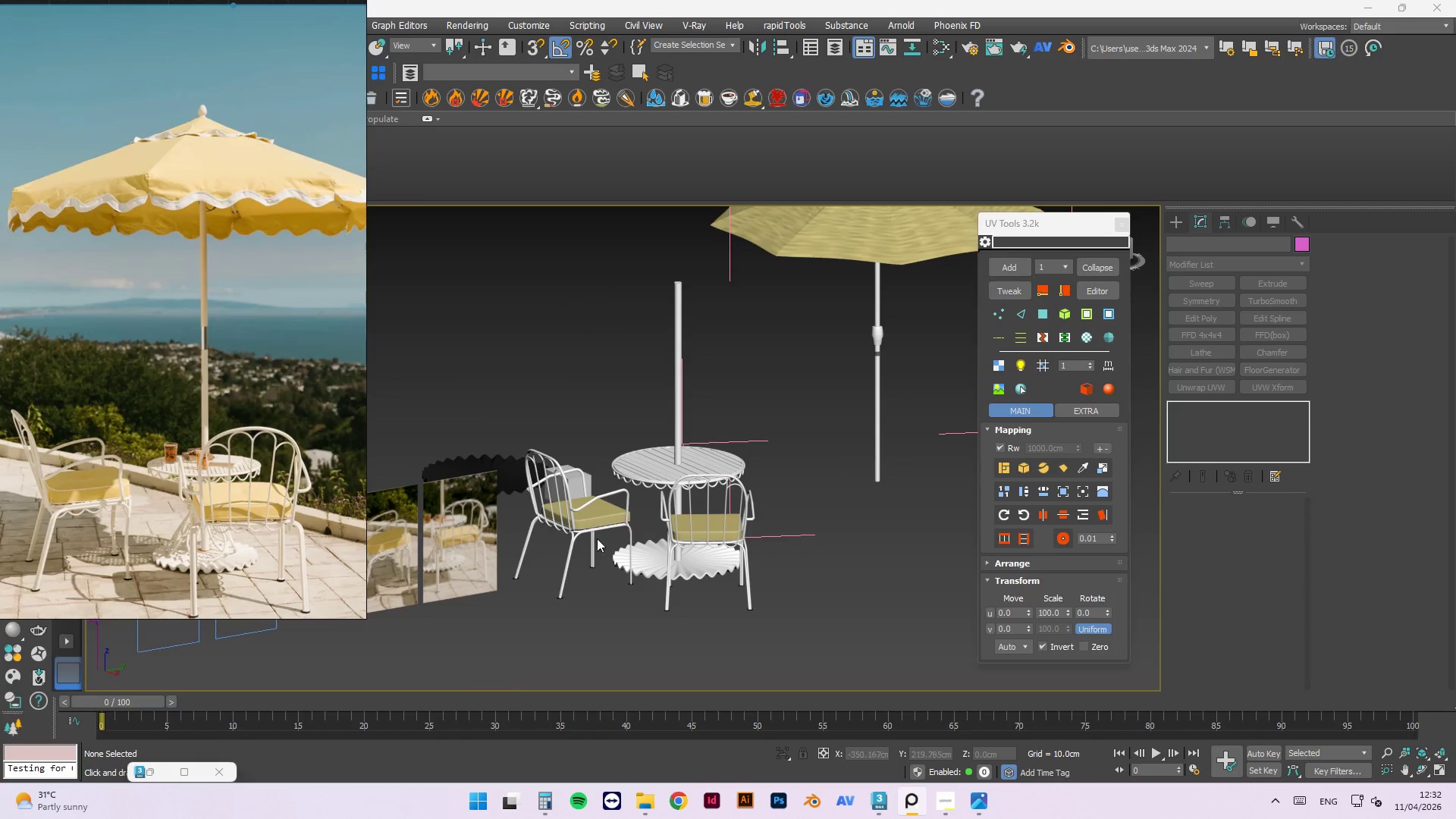 
left_click([587, 522])
 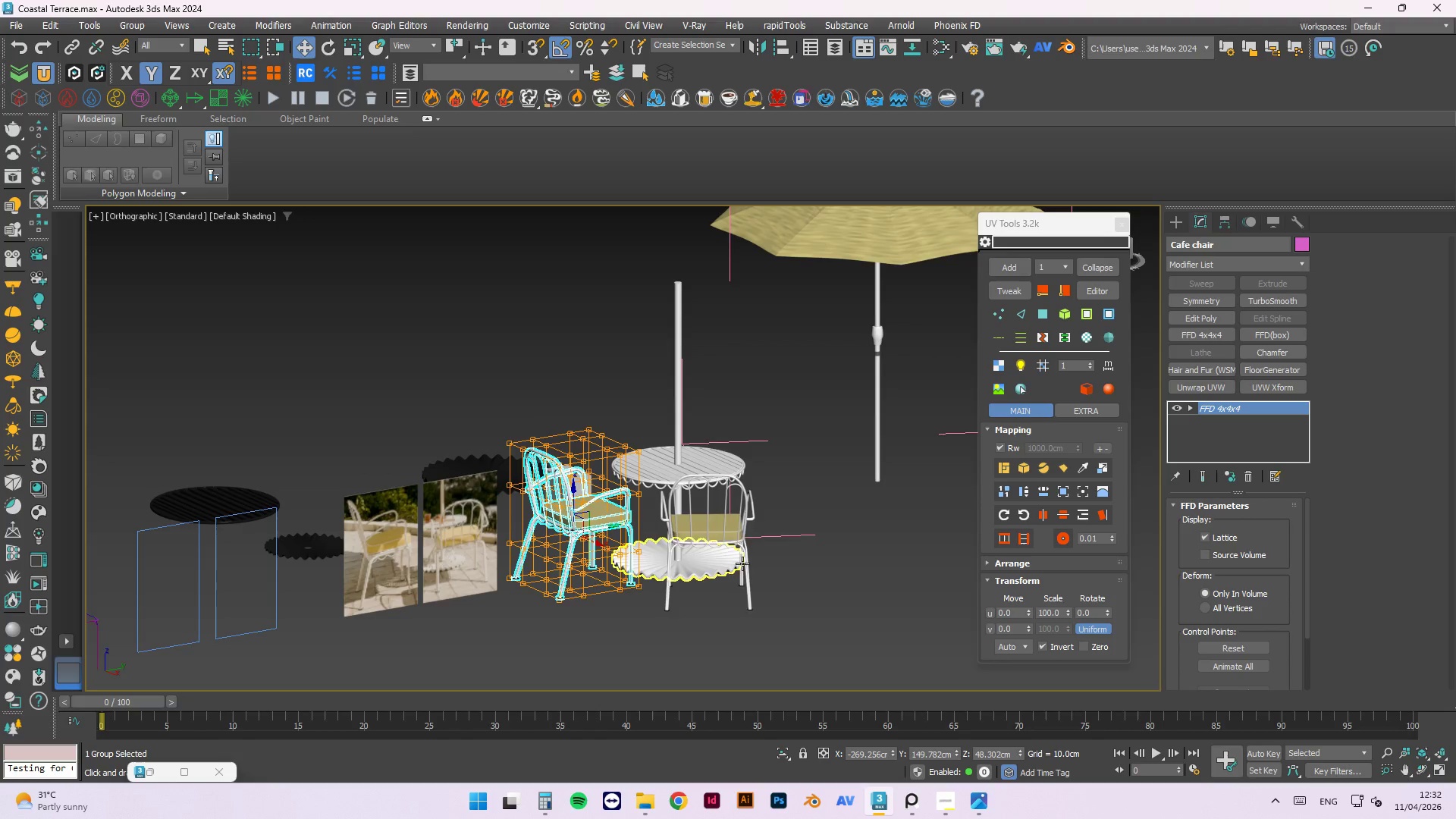 
left_click([701, 557])
 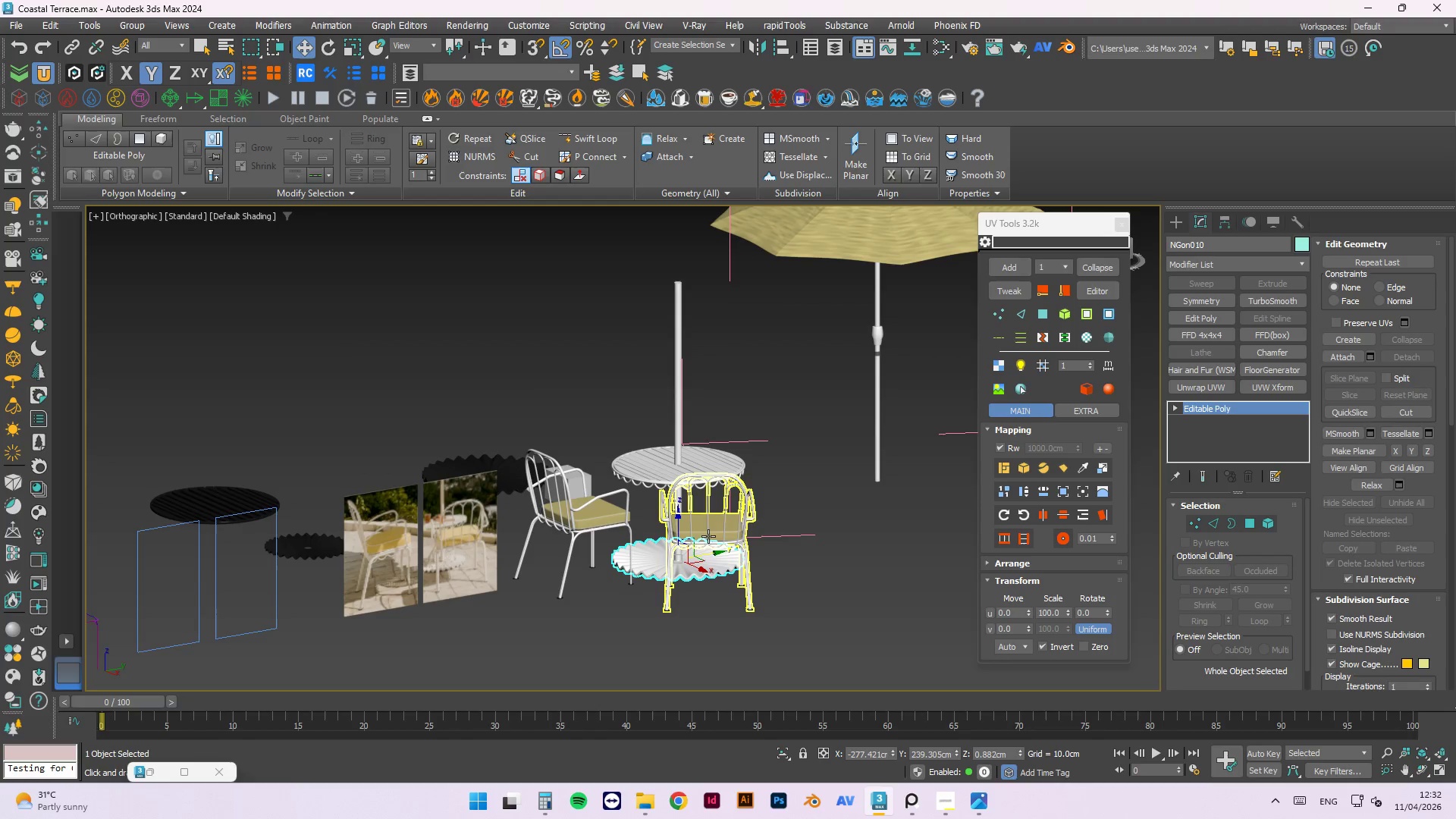 
left_click([709, 530])
 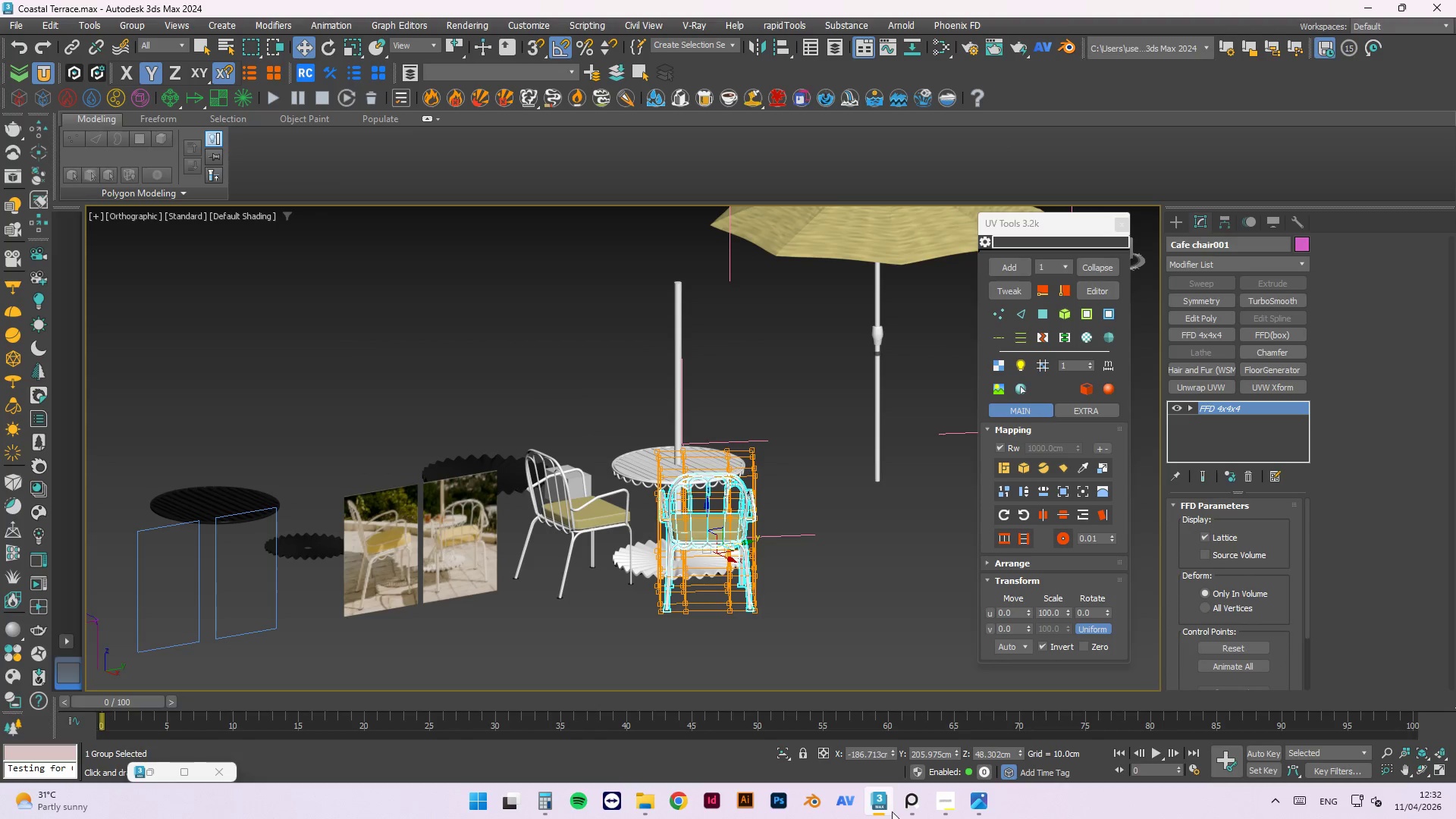 
left_click([913, 807])
 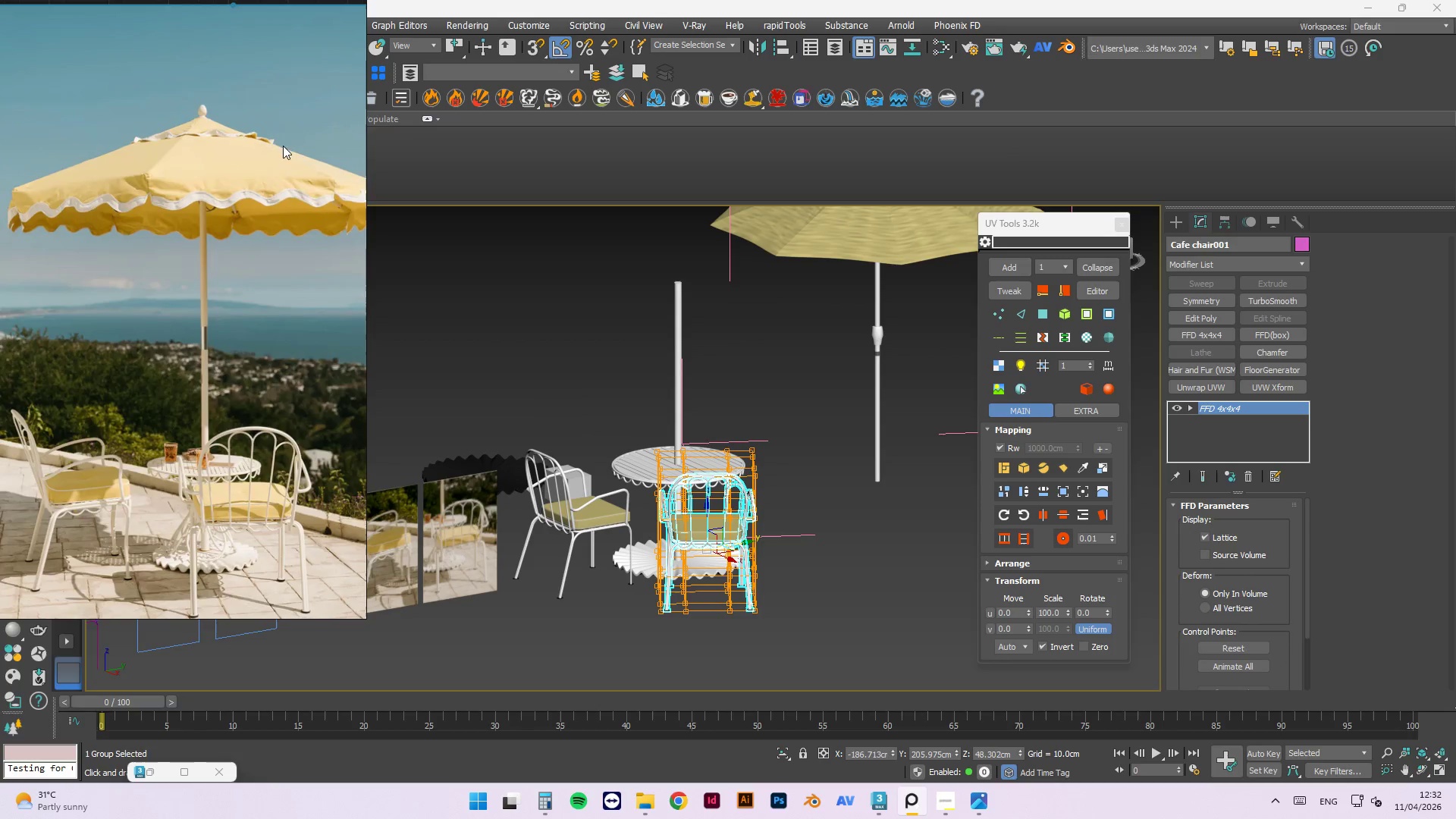 
scroll: coordinate [284, 152], scroll_direction: down, amount: 1.0
 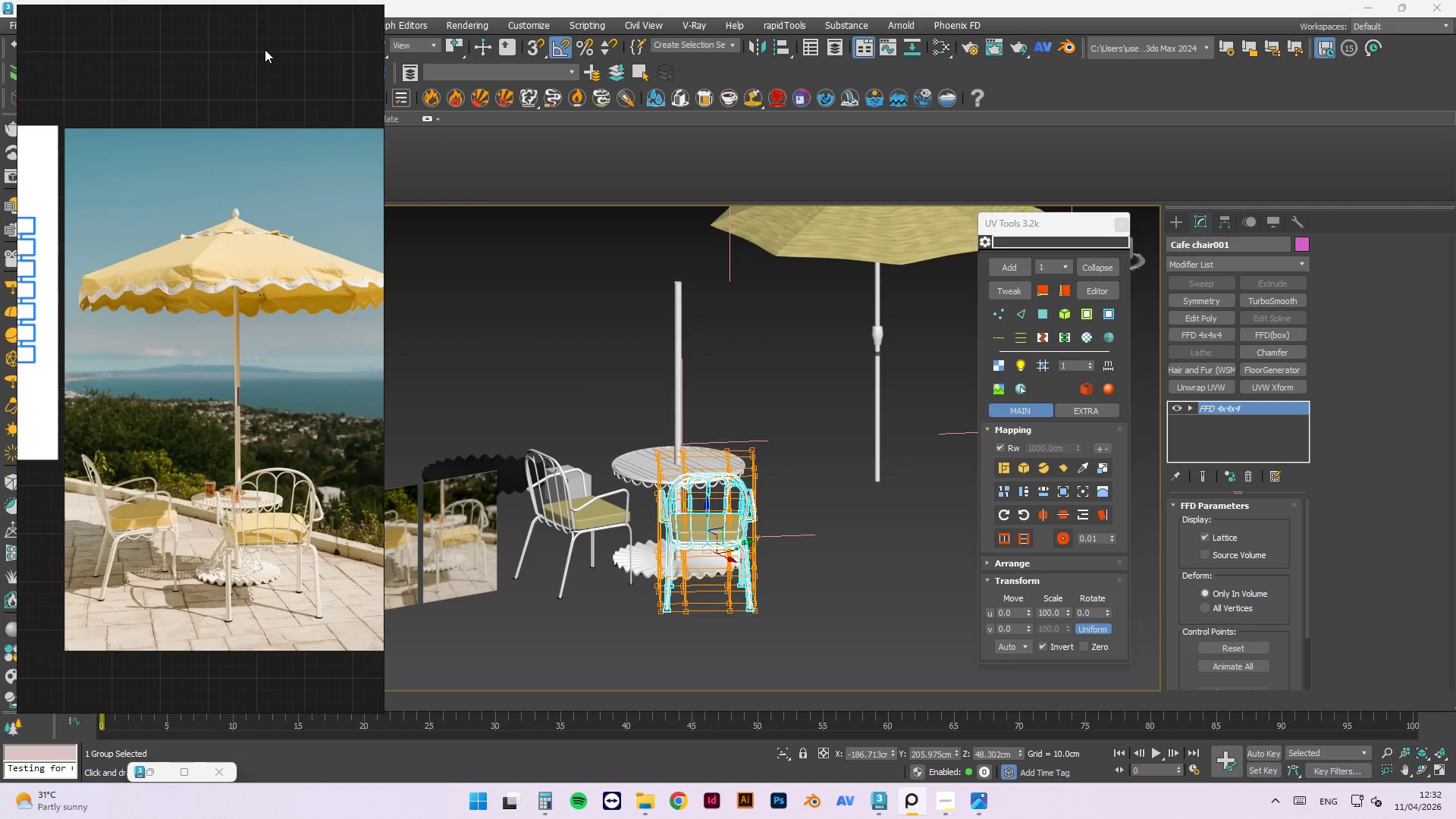 
left_click_drag(start_coordinate=[256, 7], to_coordinate=[257, 98])
 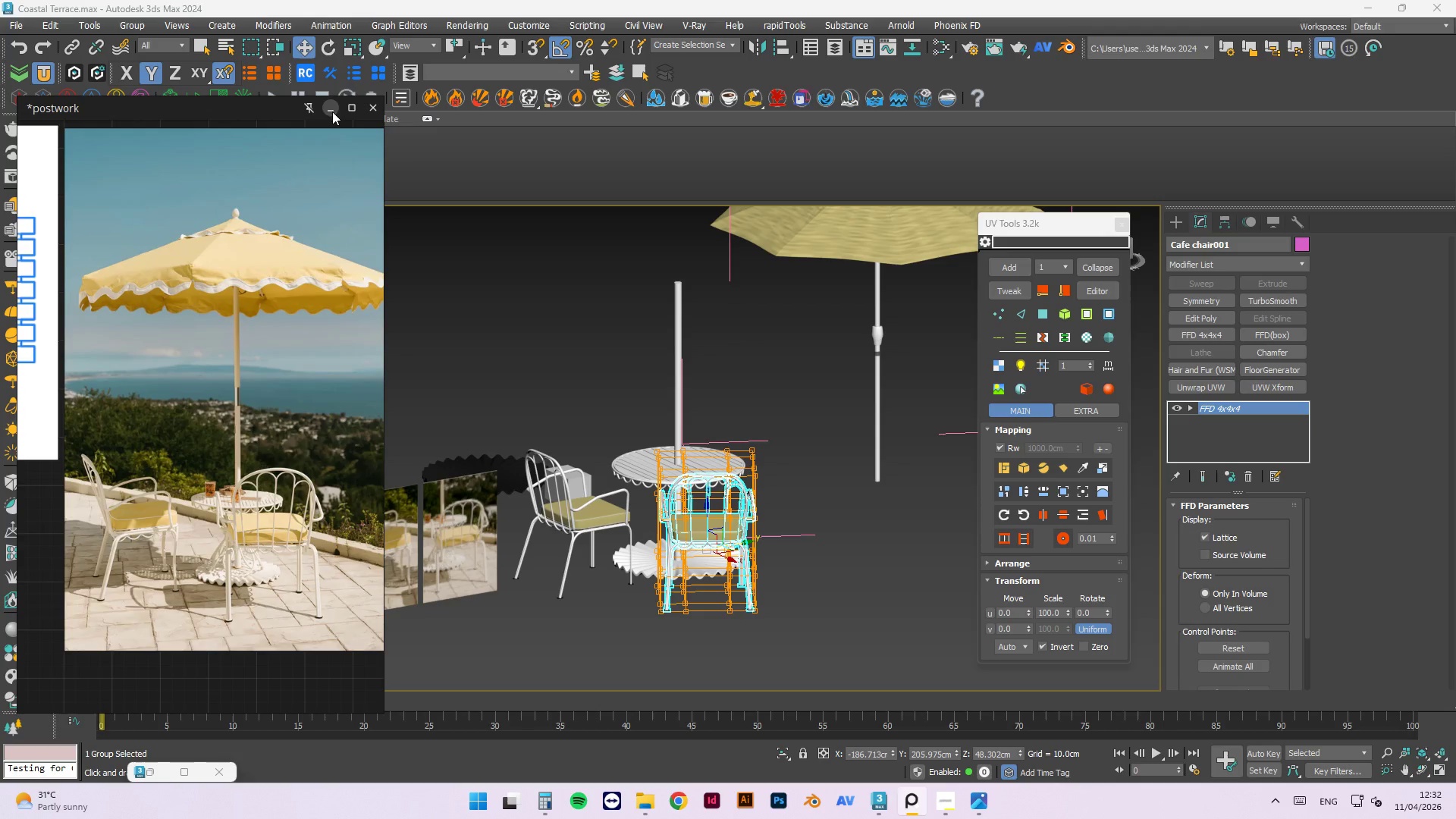 
left_click([312, 110])
 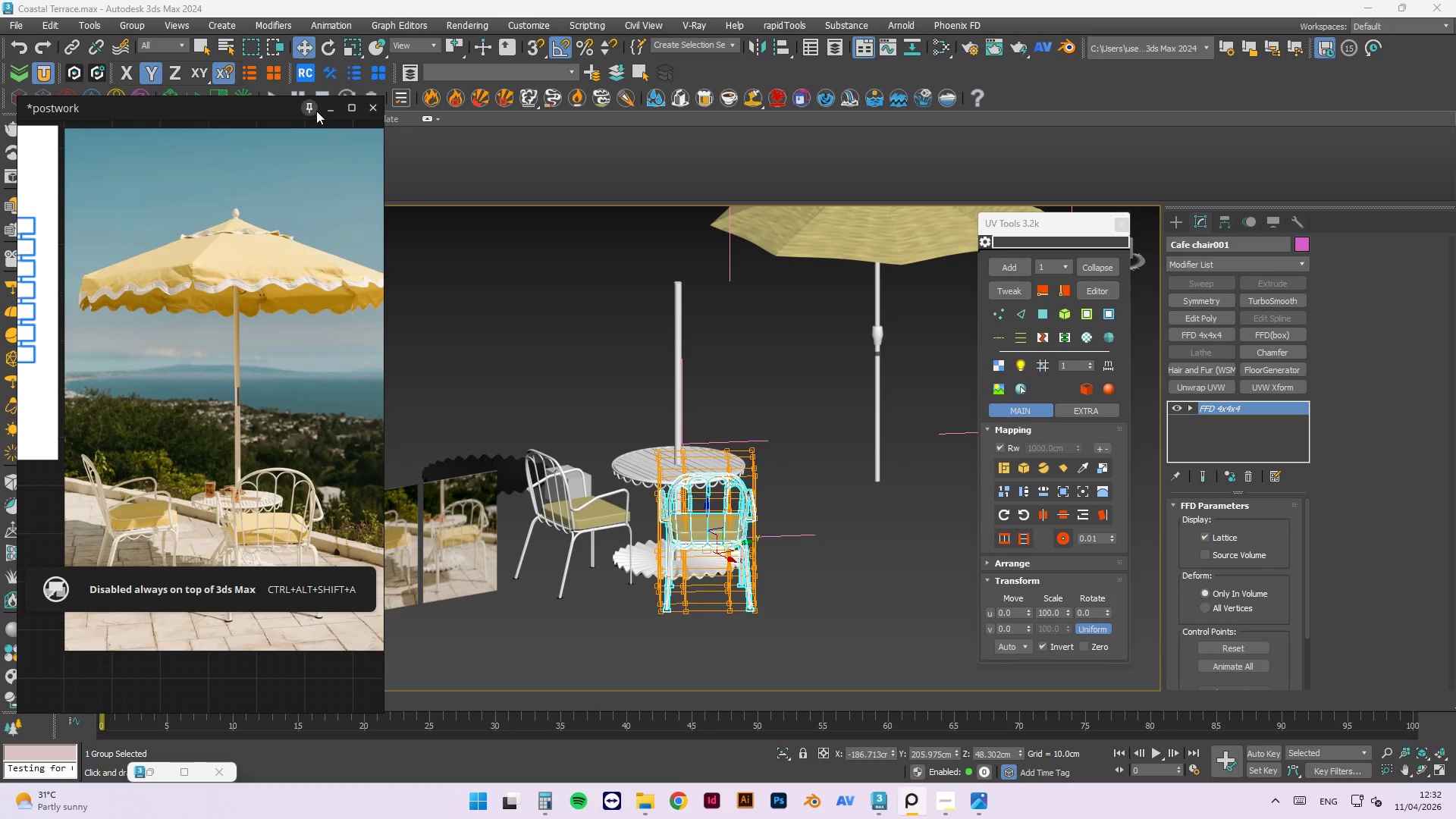 
left_click([314, 109])
 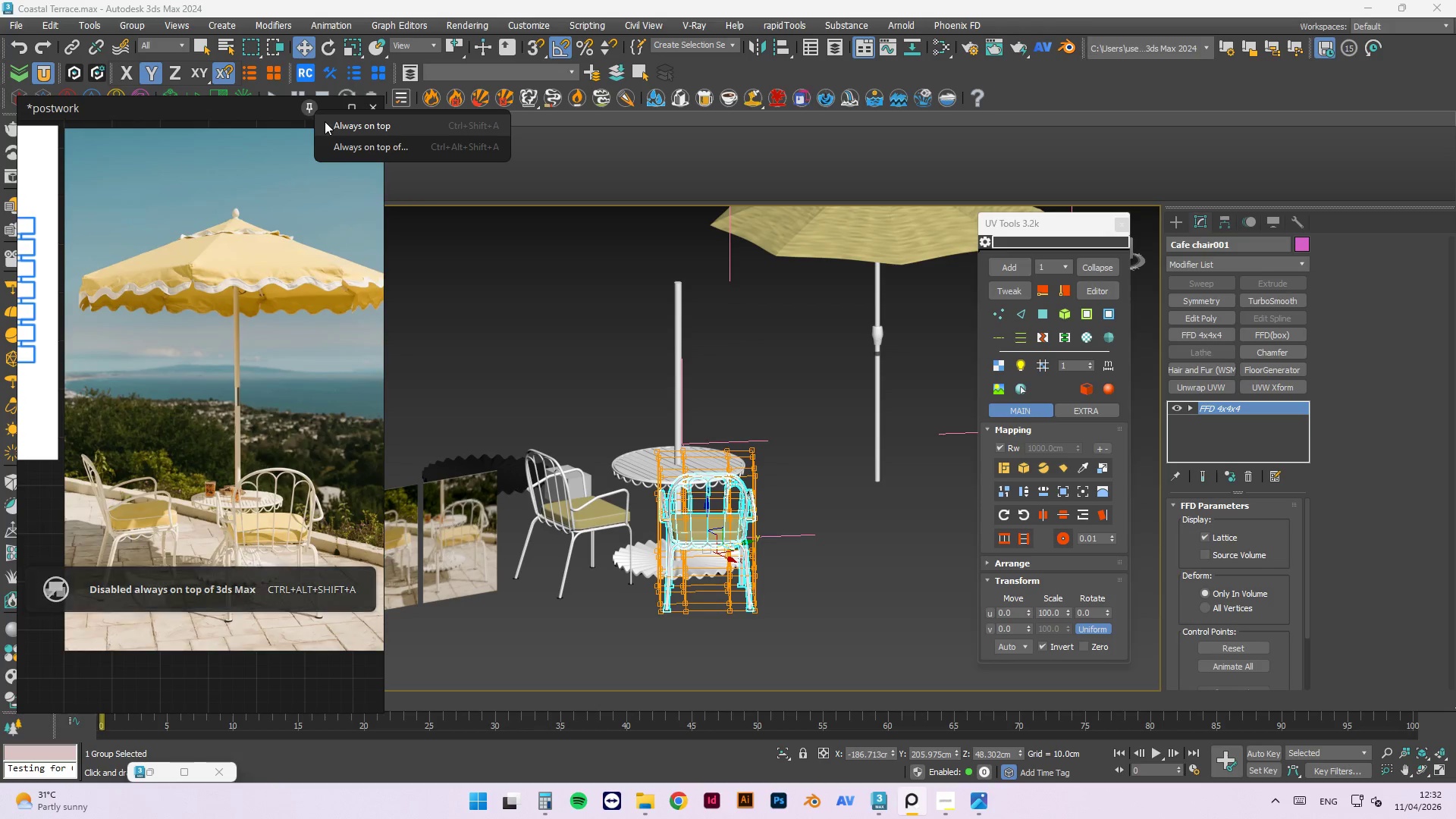 
left_click([328, 123])
 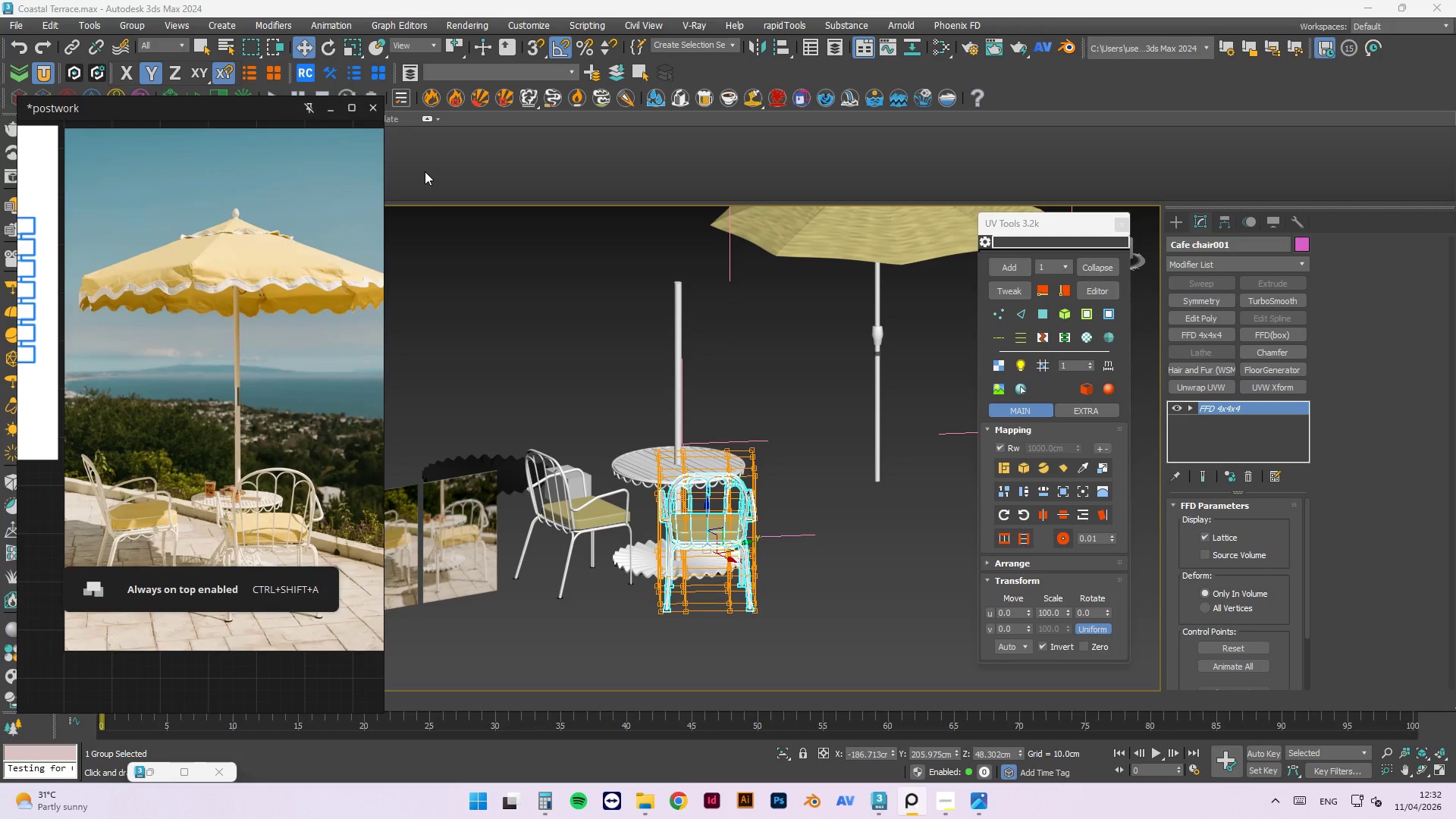 
left_click([425, 171])
 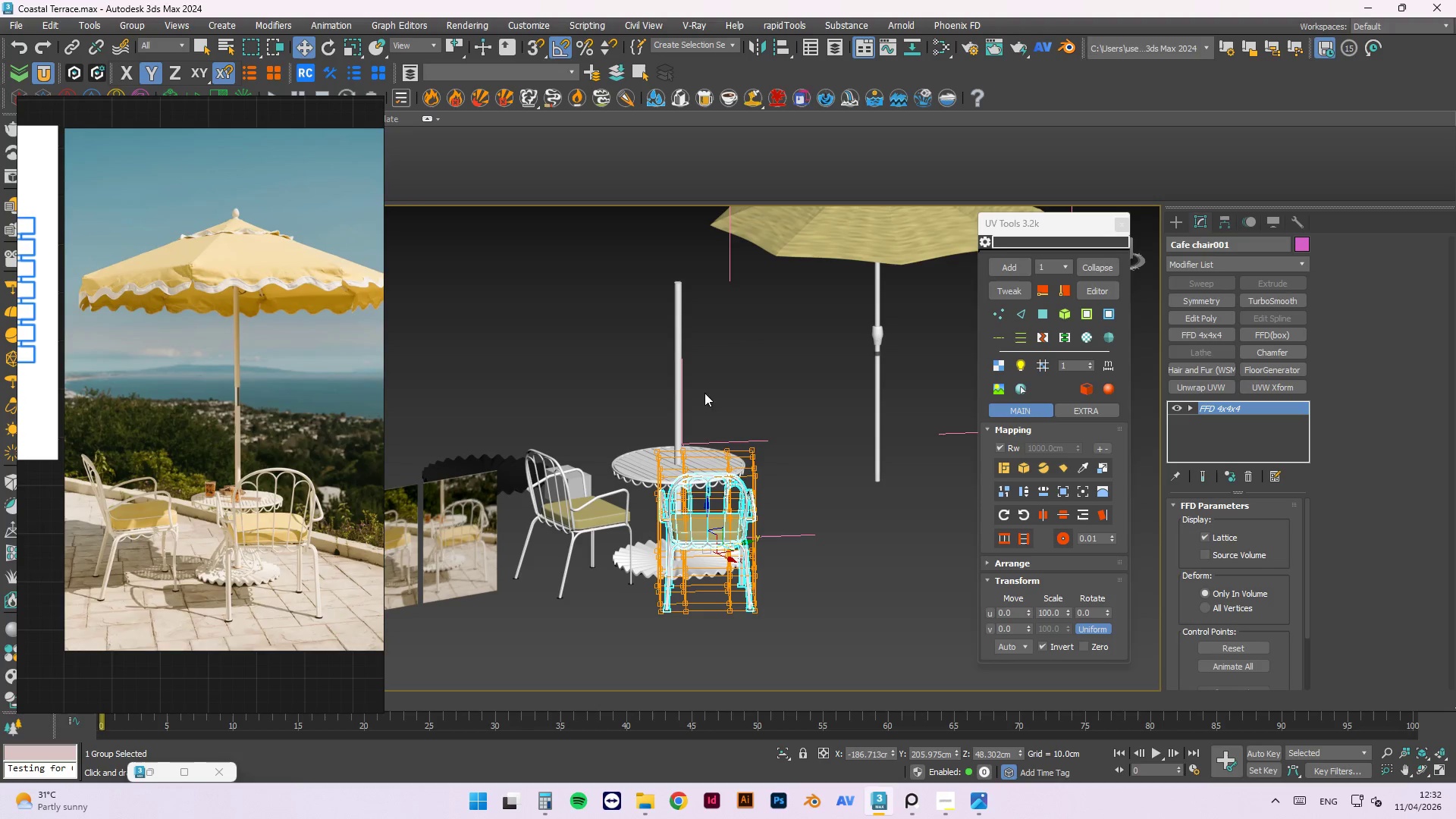 
scroll: coordinate [795, 278], scroll_direction: none, amount: 0.0
 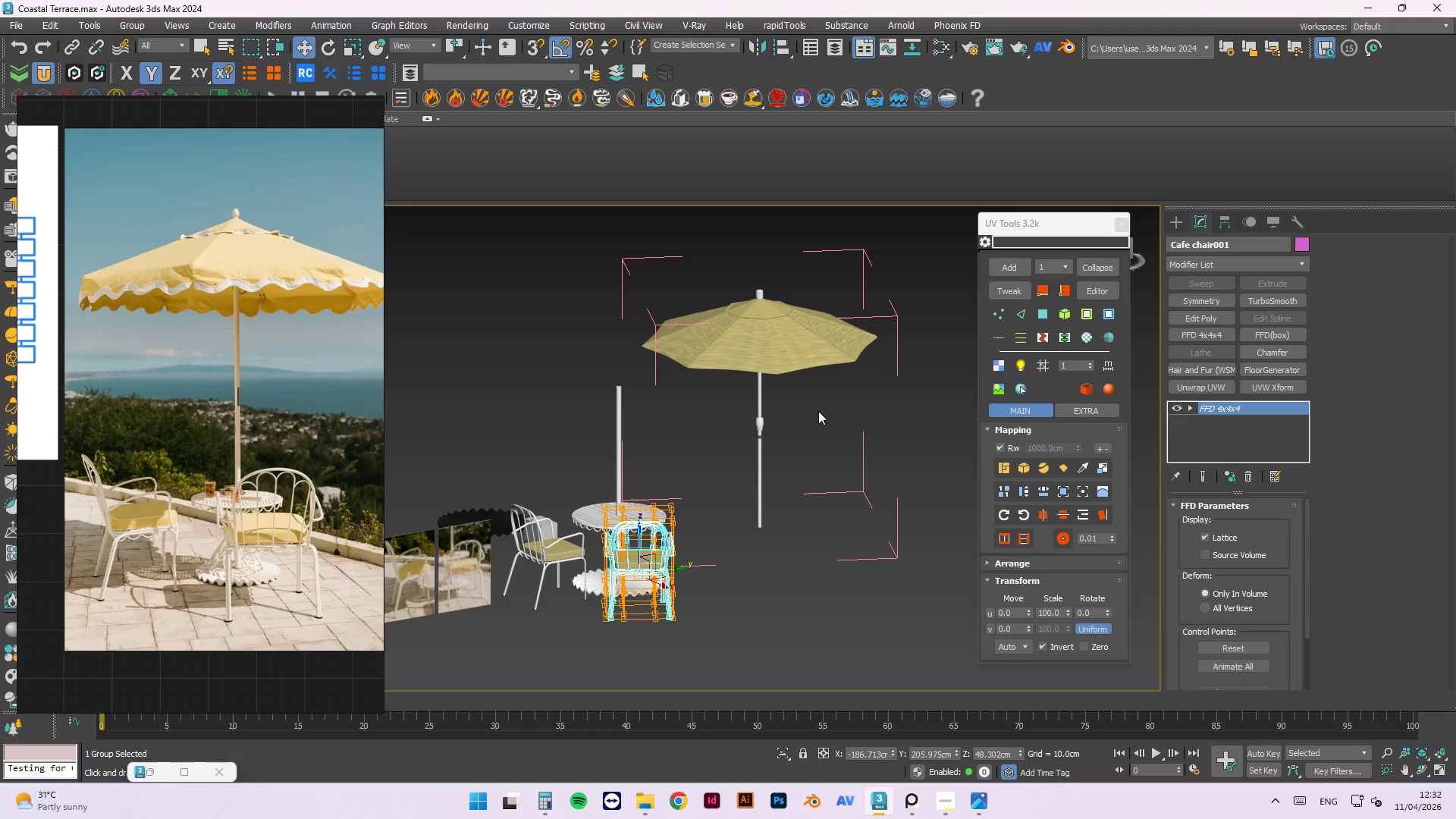 
scroll: coordinate [660, 358], scroll_direction: up, amount: 6.0
 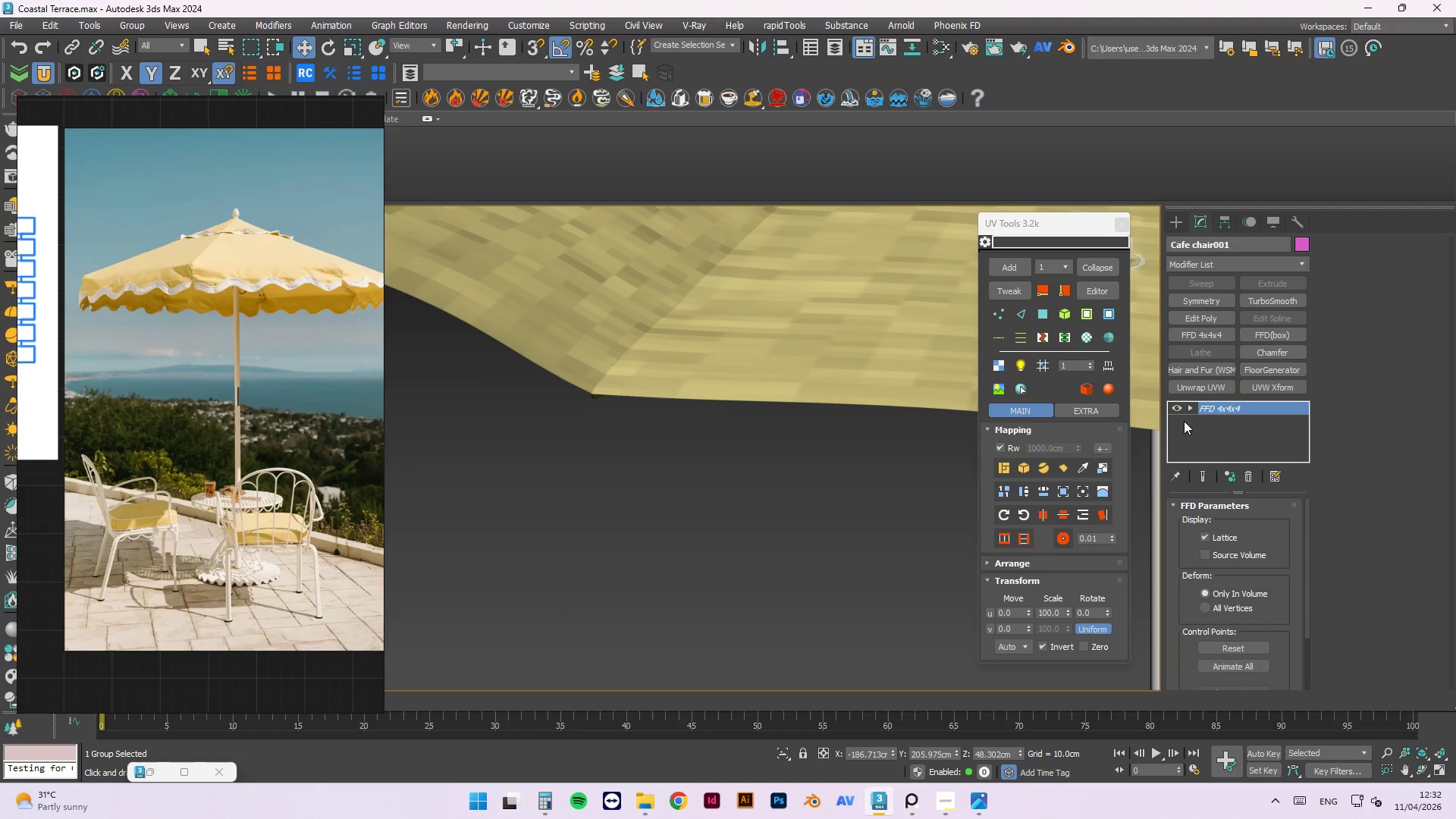 
left_click([688, 337])
 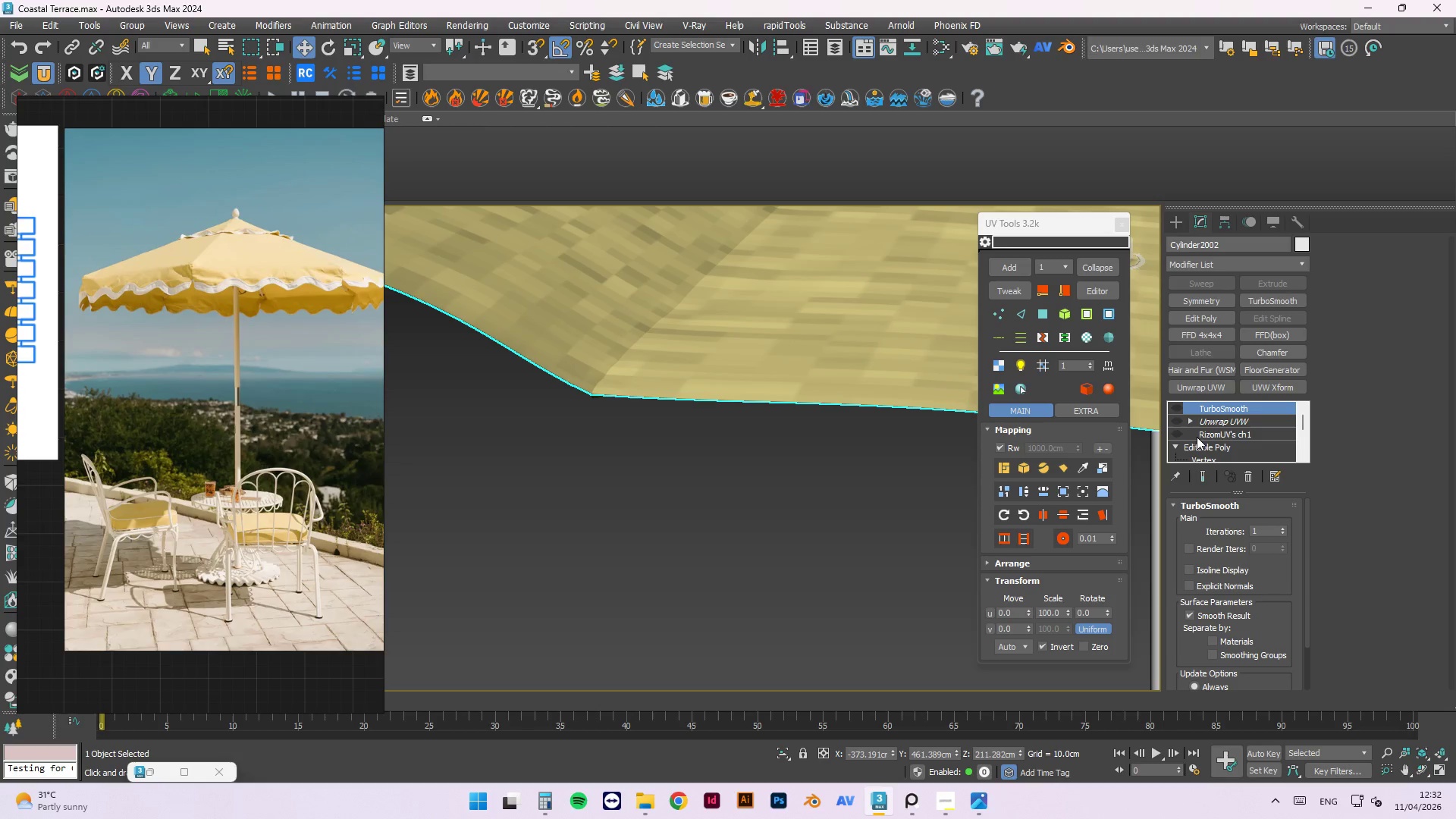 
scroll: coordinate [1214, 449], scroll_direction: down, amount: 3.0
 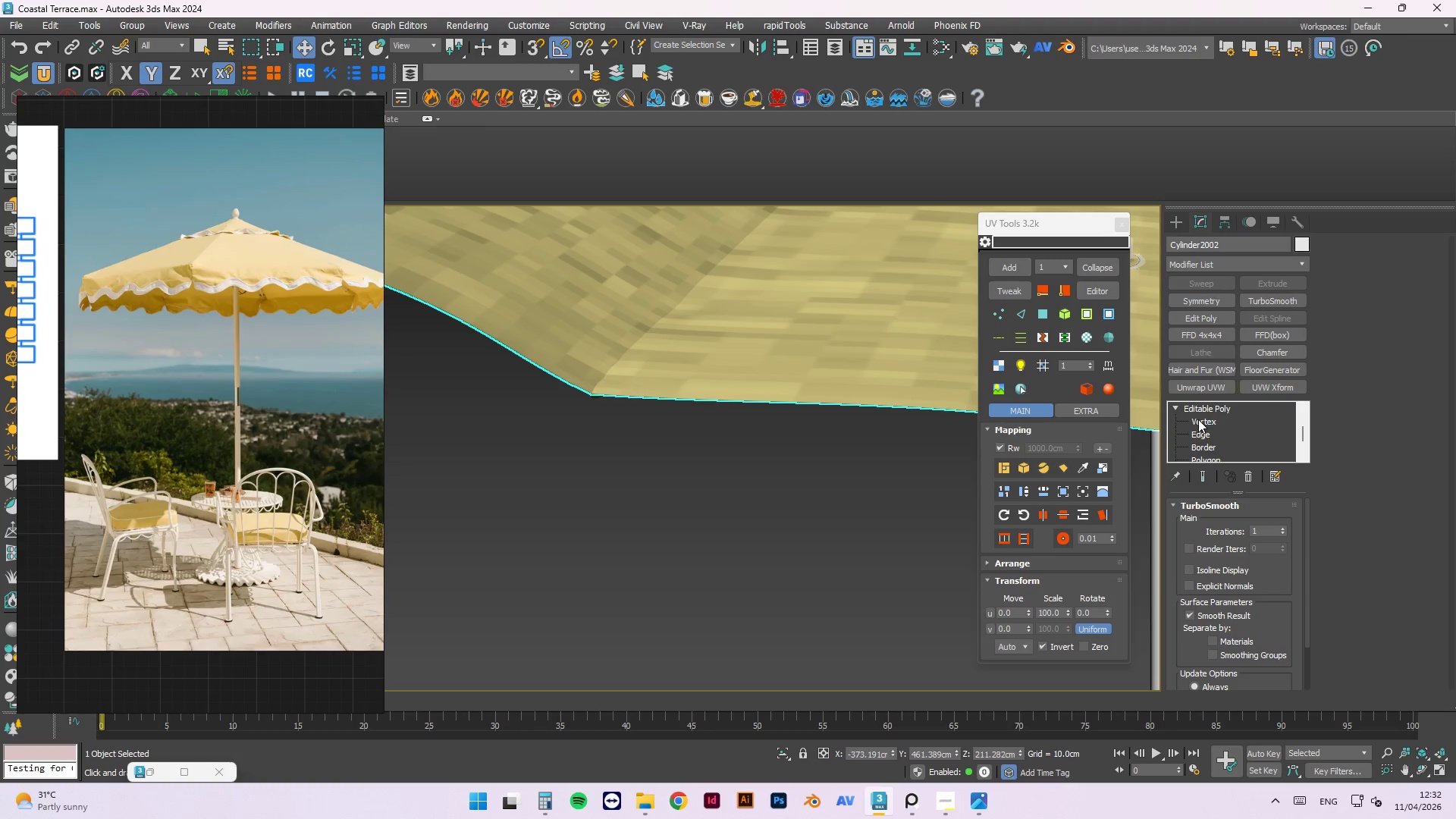 
left_click([1198, 419])
 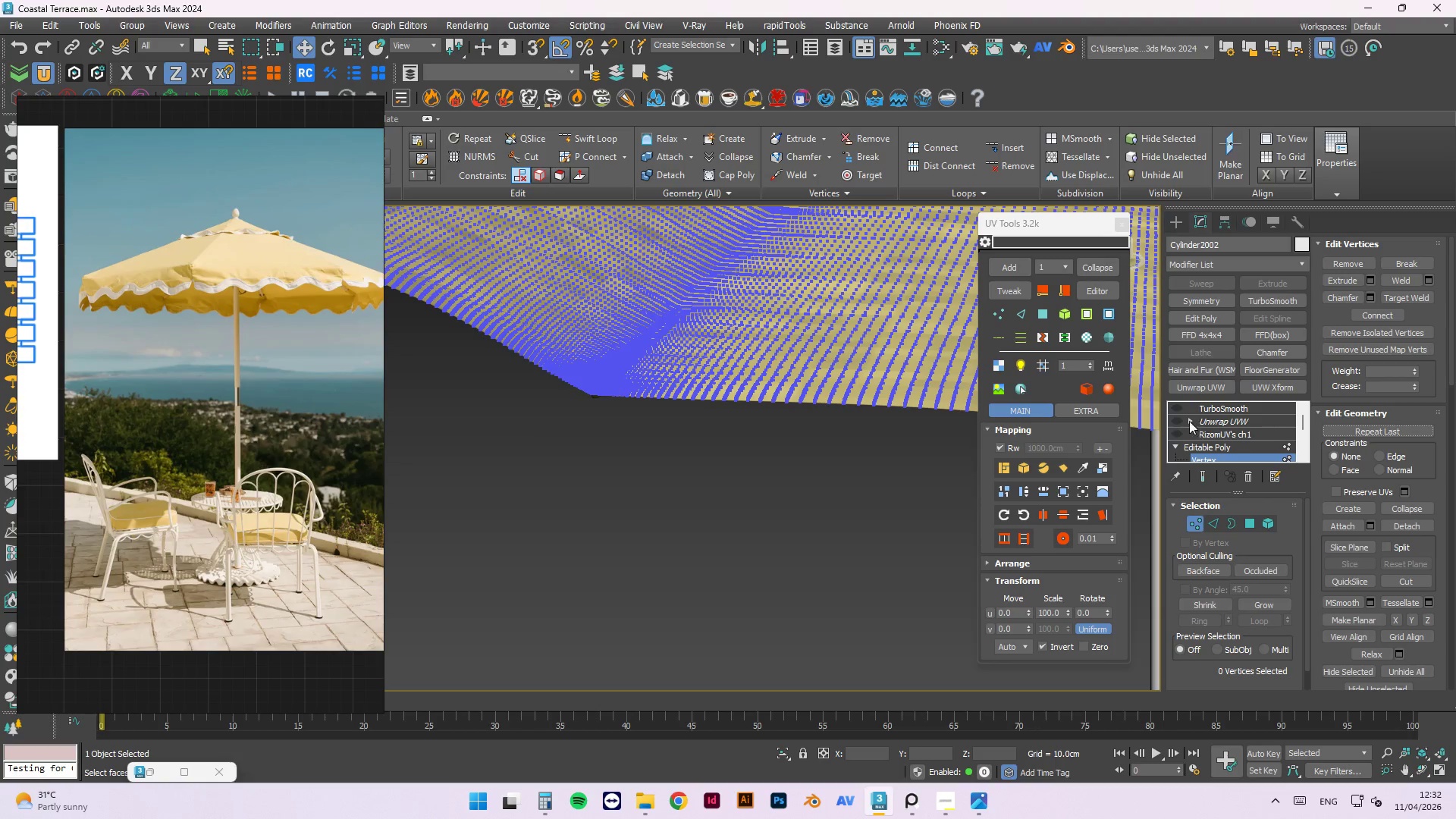 
scroll: coordinate [575, 416], scroll_direction: up, amount: 9.0
 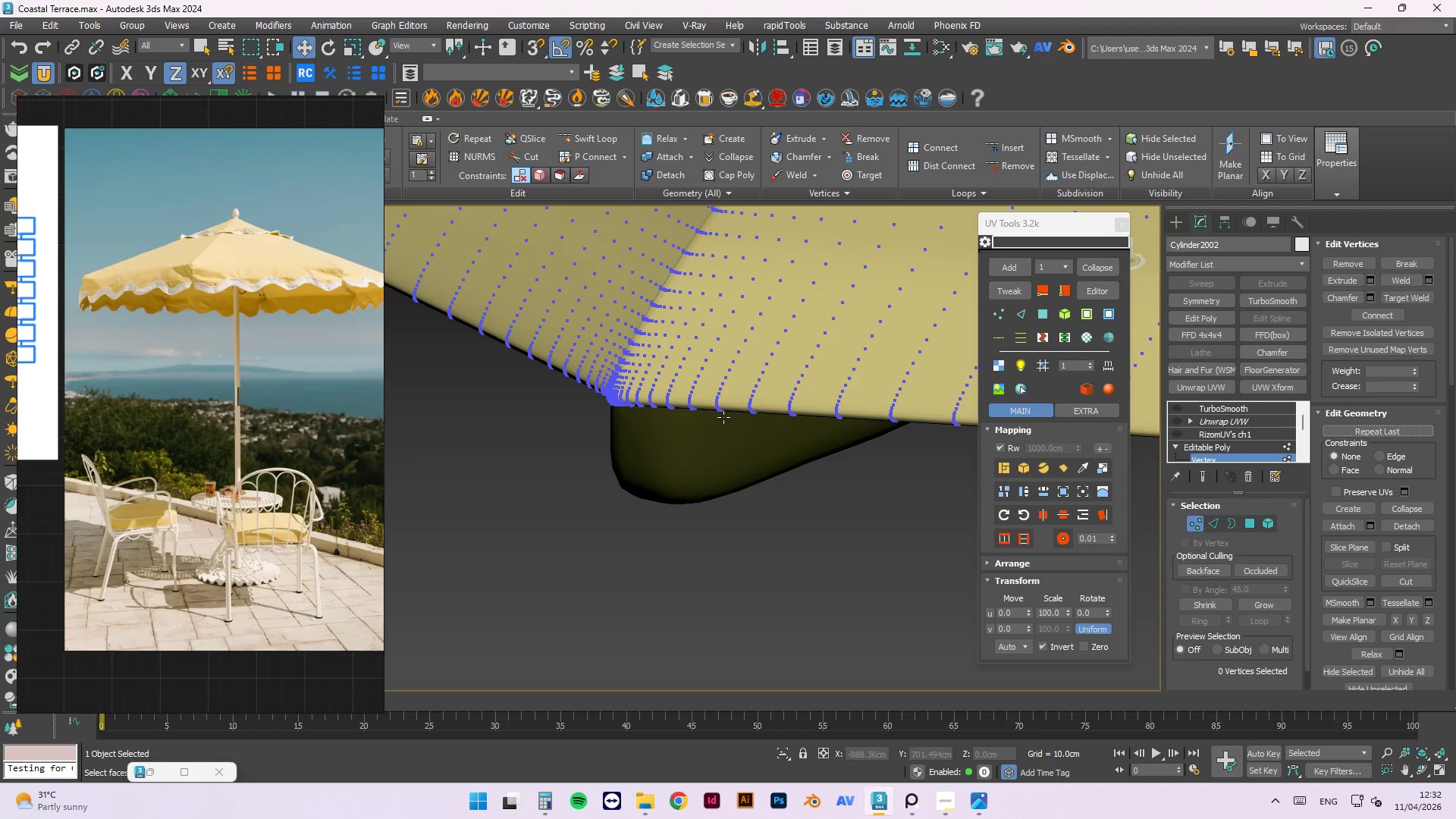 
scroll: coordinate [635, 398], scroll_direction: down, amount: 8.0
 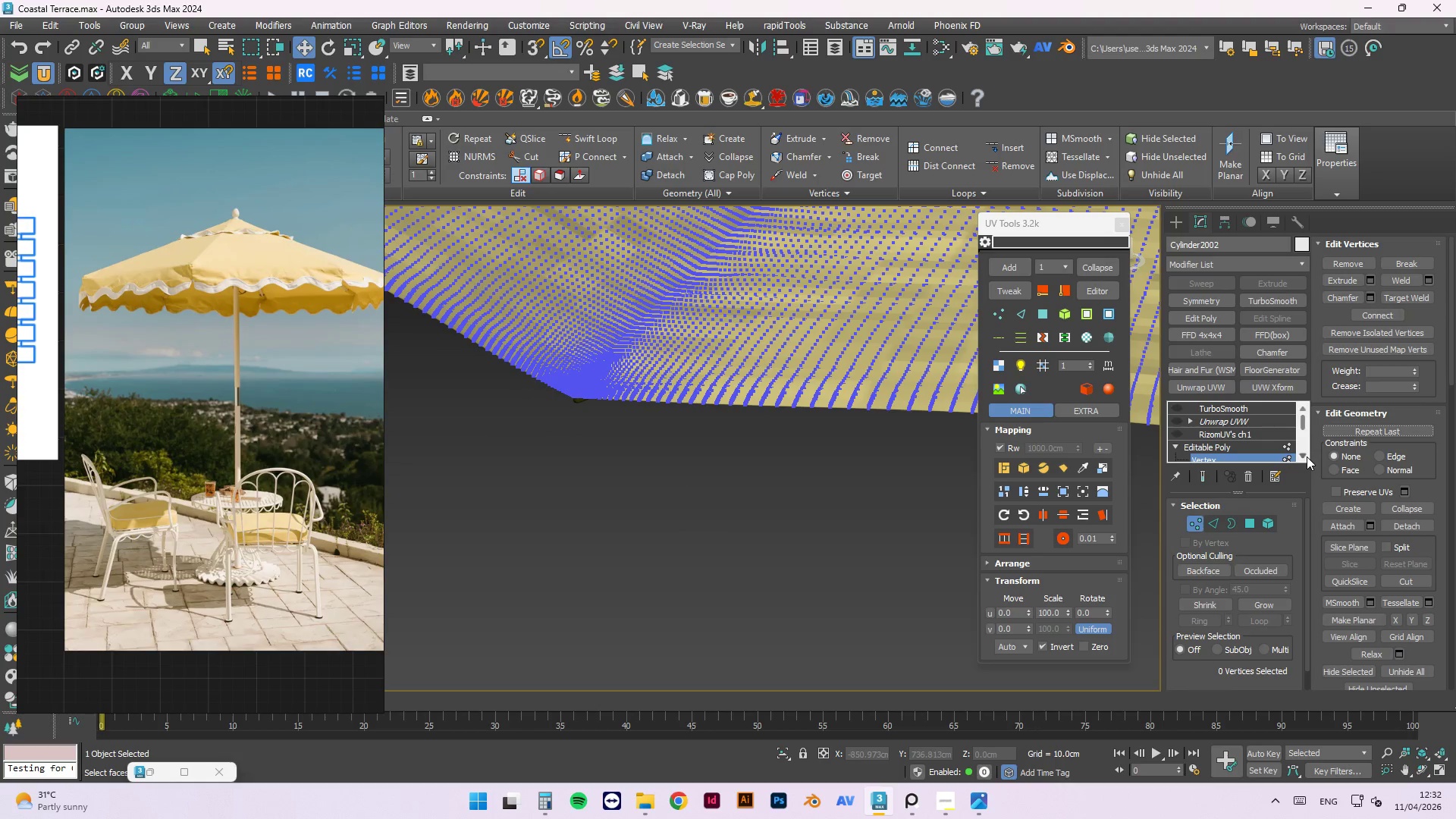 
left_click([1288, 446])
 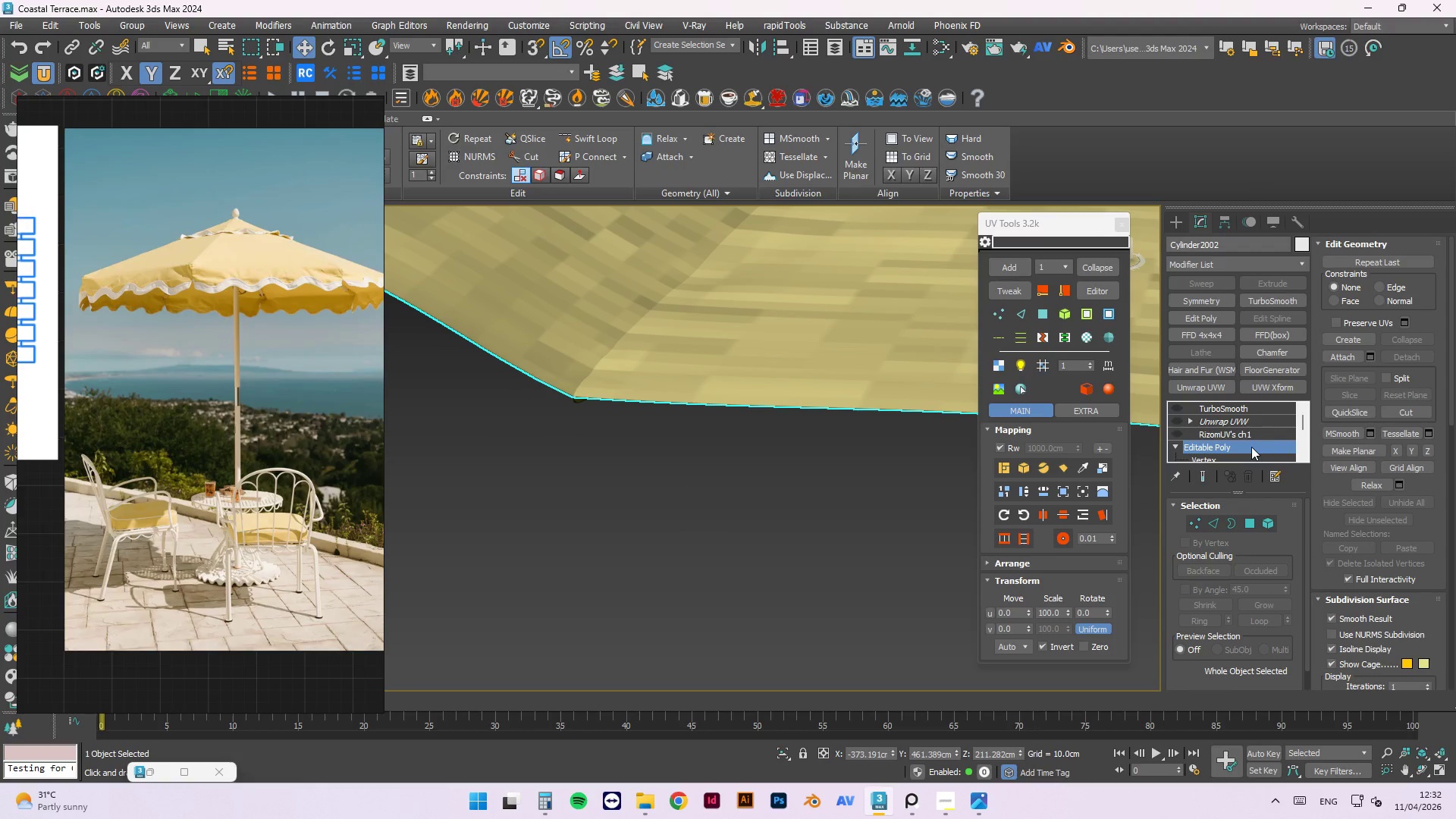 
scroll: coordinate [1245, 444], scroll_direction: down, amount: 1.0
 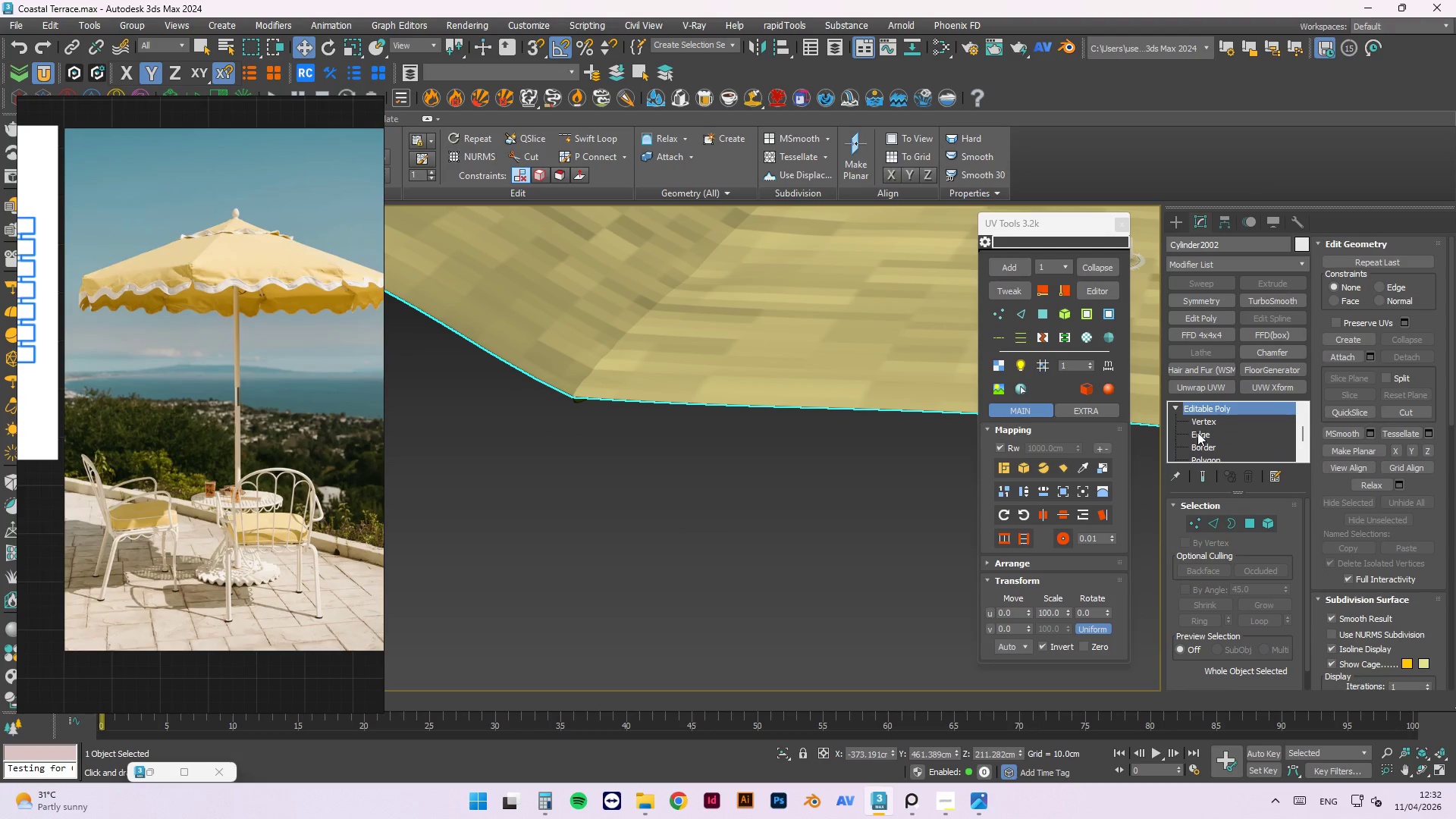 
left_click([1199, 436])
 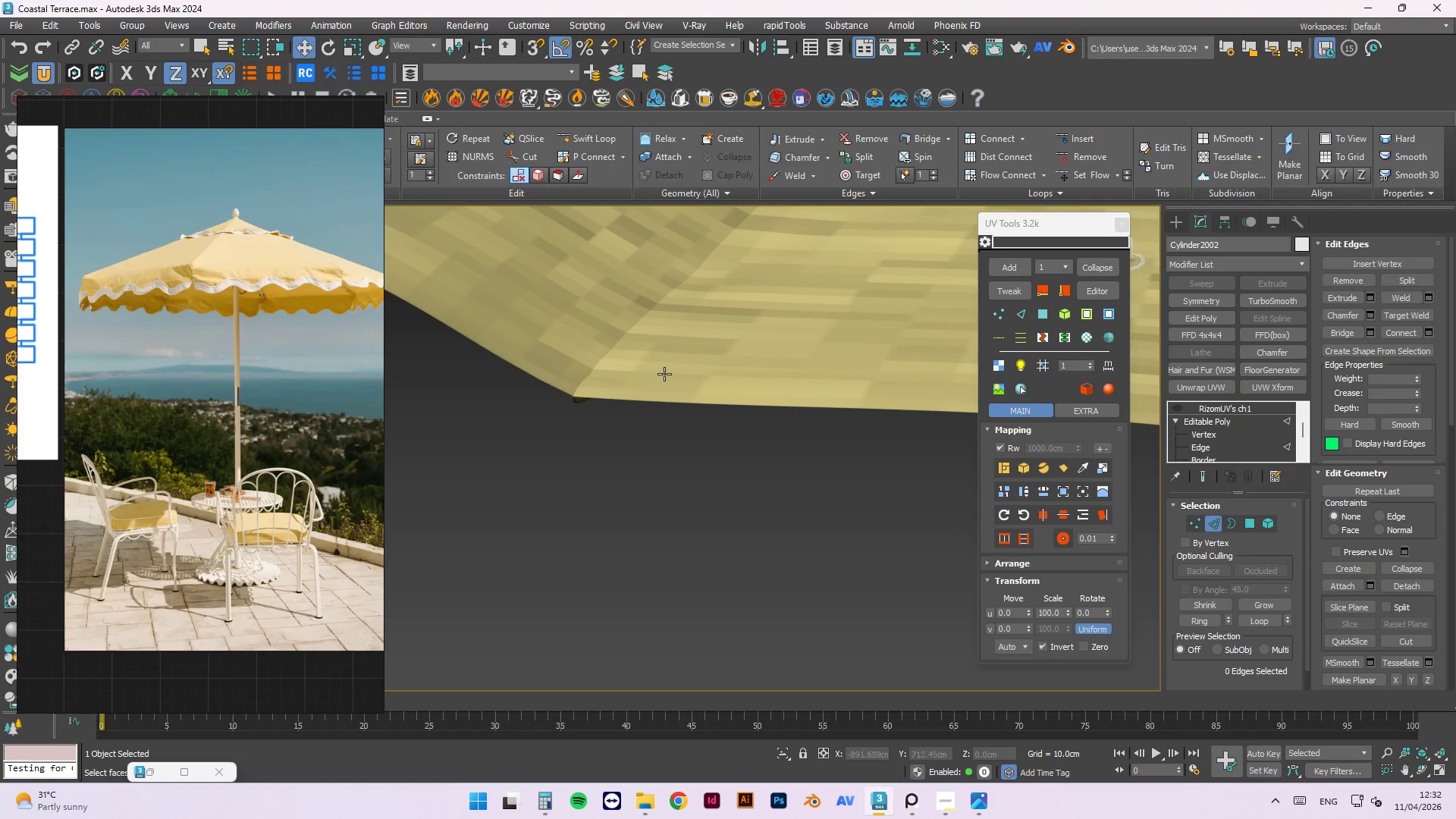 
scroll: coordinate [597, 406], scroll_direction: up, amount: 5.0
 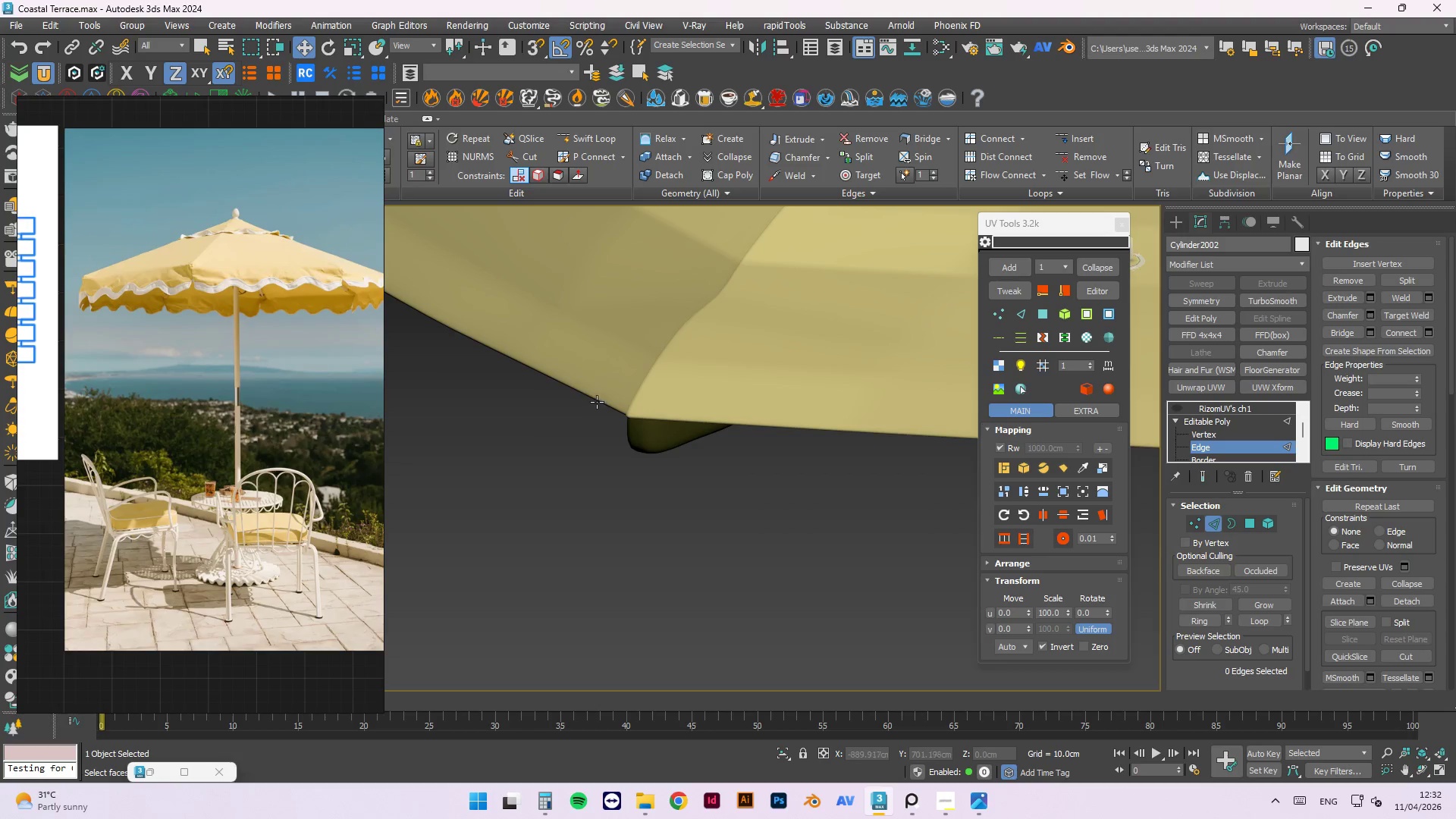 
key(F4)
 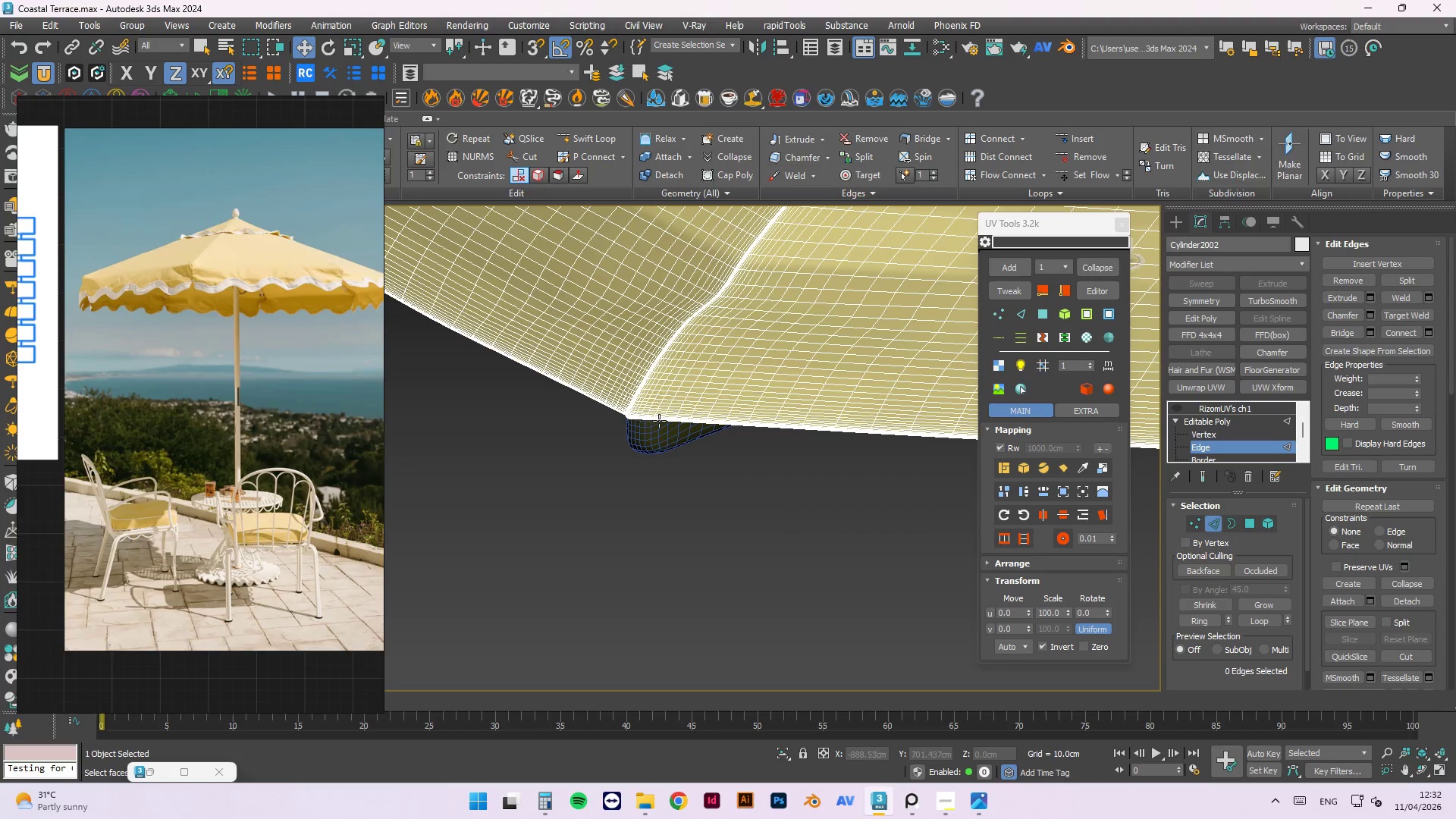 
scroll: coordinate [593, 405], scroll_direction: up, amount: 6.0
 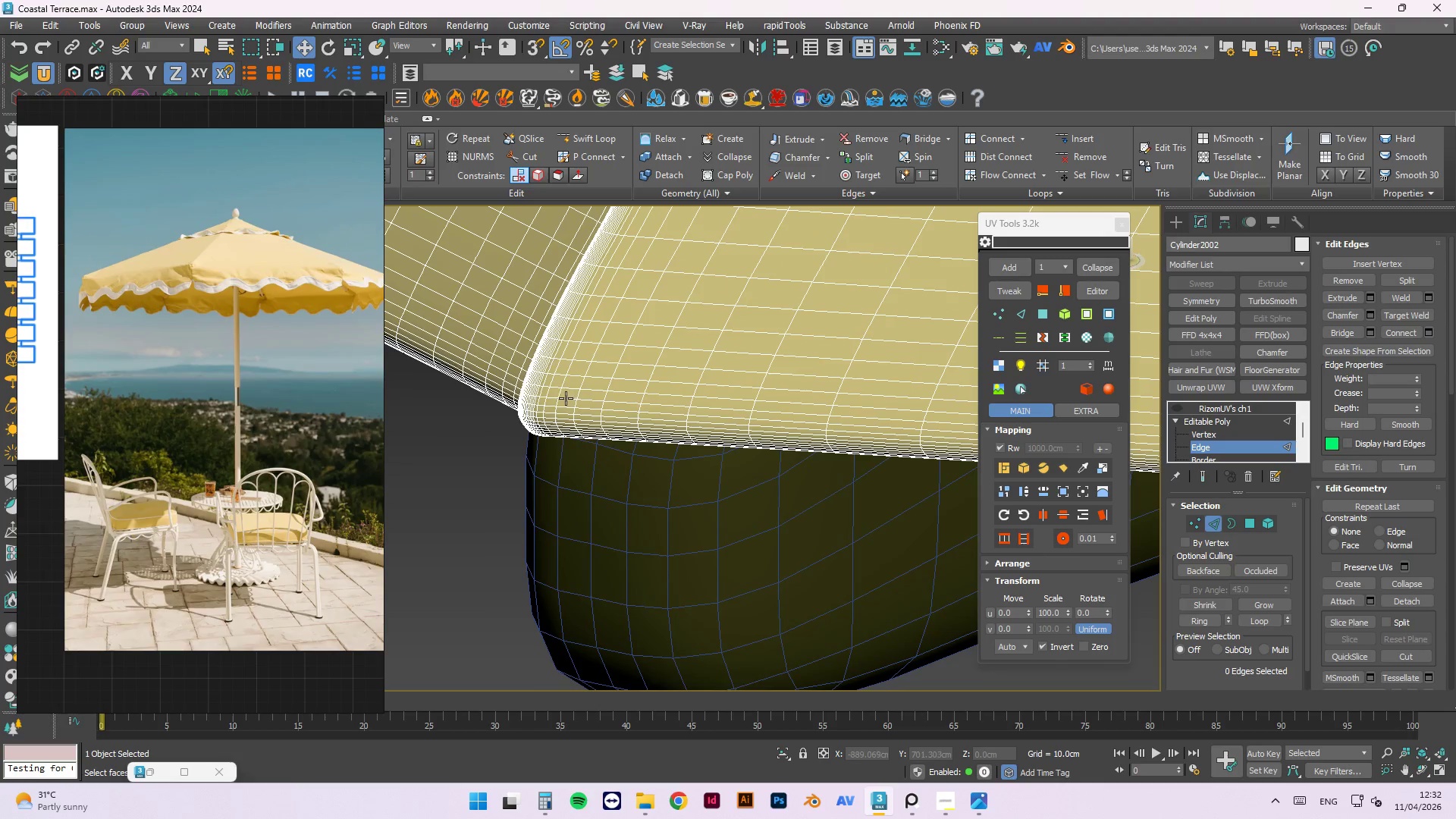 
scroll: coordinate [568, 402], scroll_direction: down, amount: 17.0
 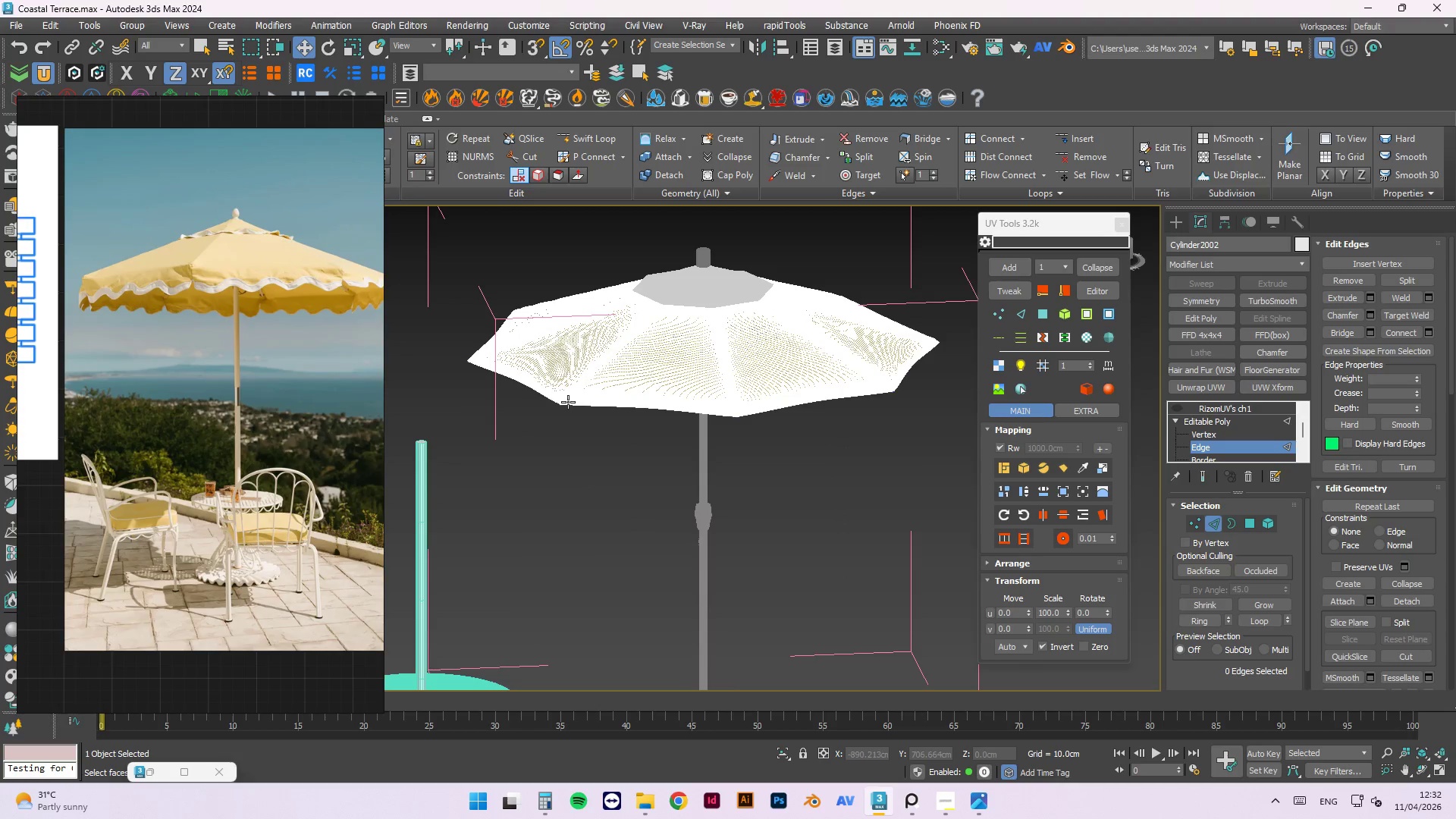 
scroll: coordinate [563, 391], scroll_direction: up, amount: 2.0
 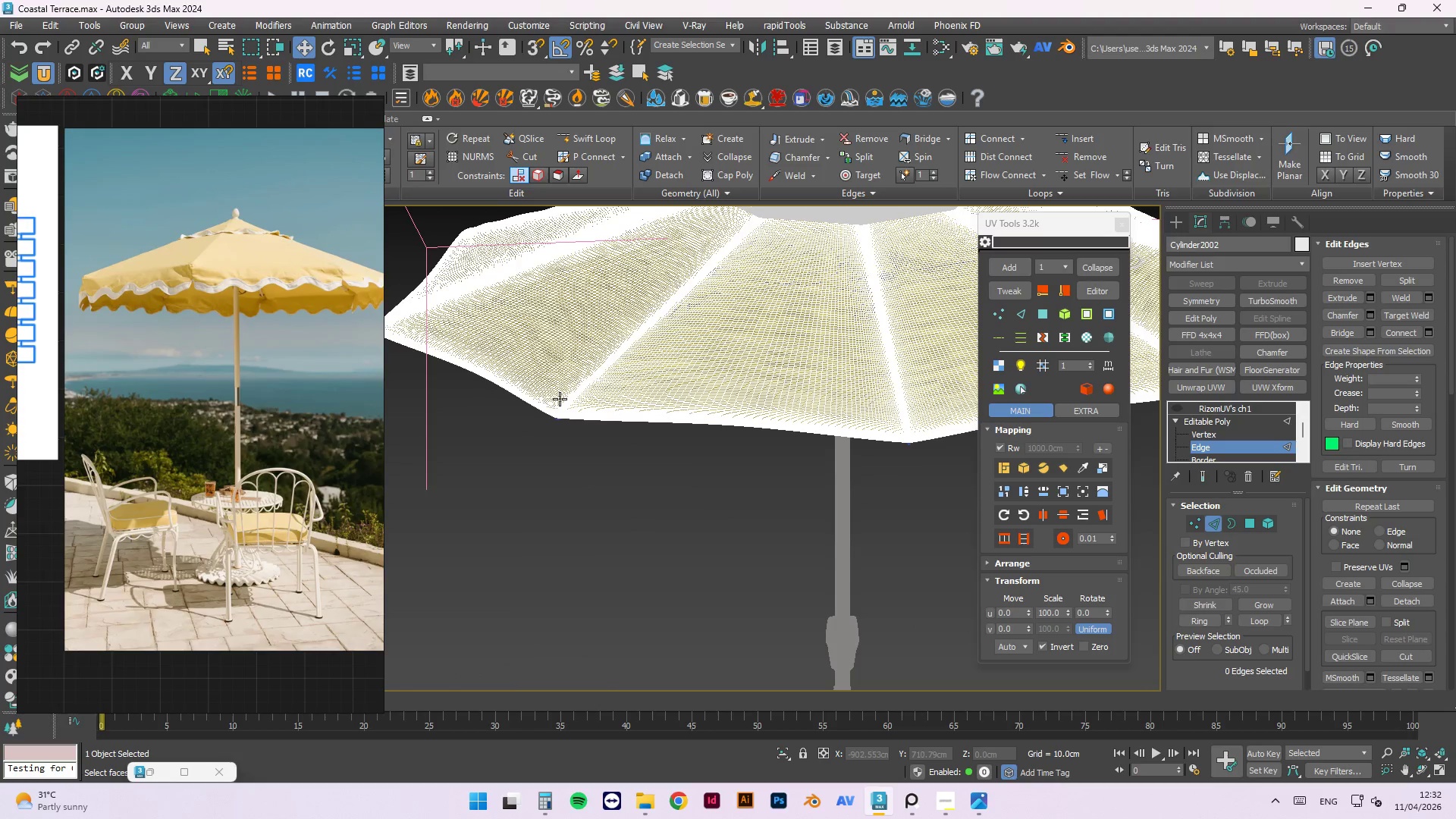 
scroll: coordinate [560, 399], scroll_direction: down, amount: 3.0
 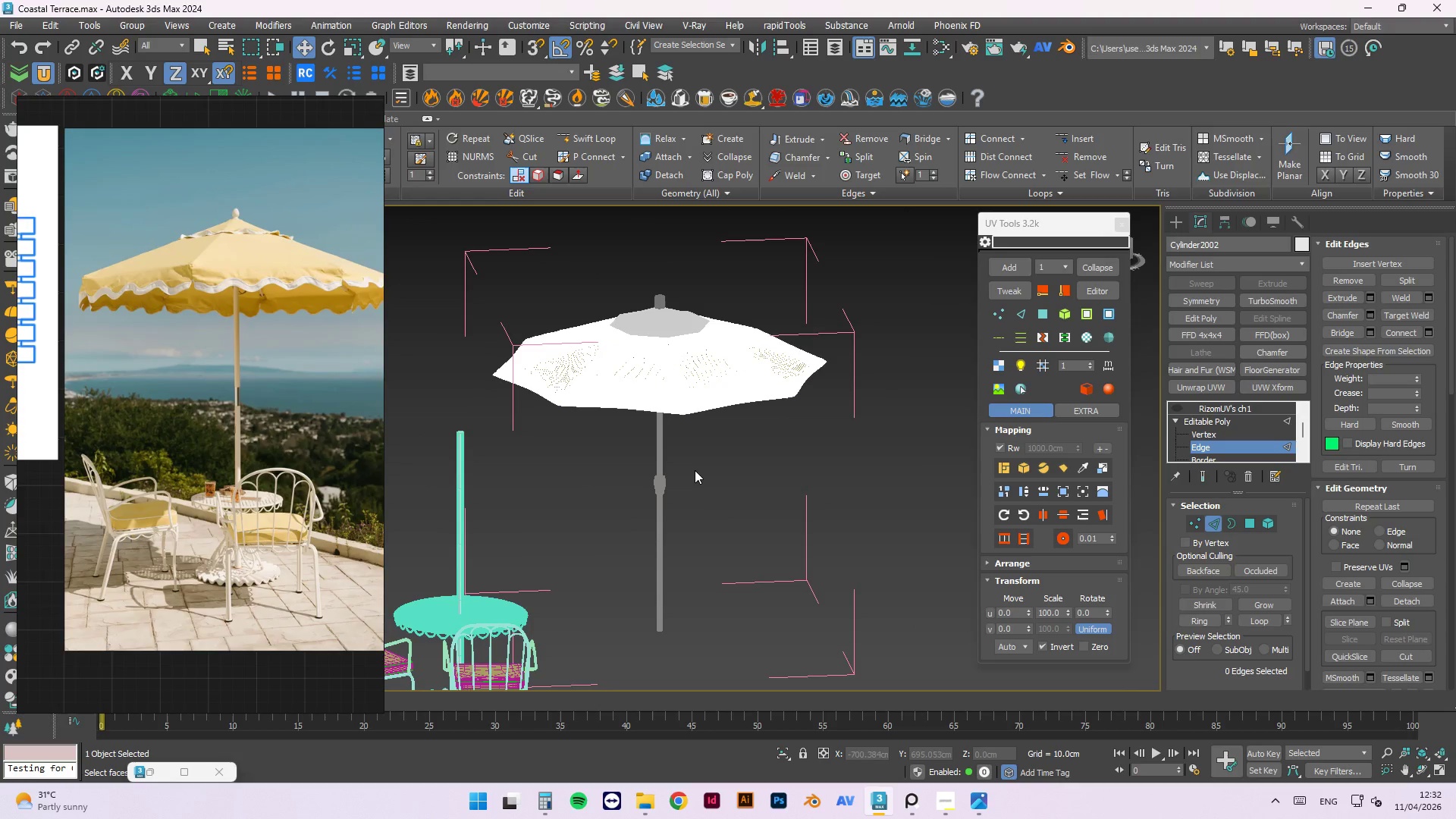 
hold_key(key=AltLeft, duration=1.51)
 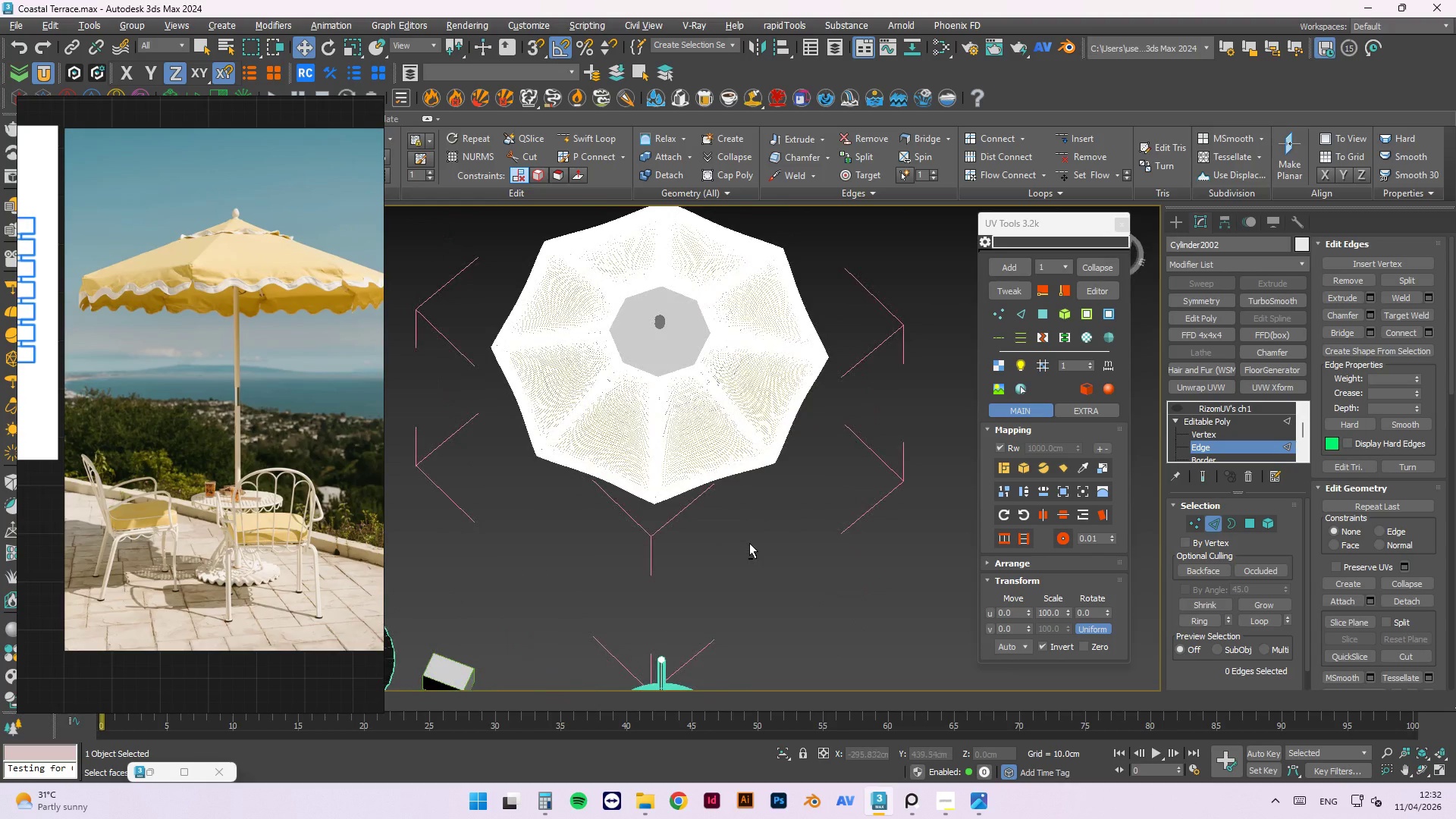 
hold_key(key=AltLeft, duration=0.77)
 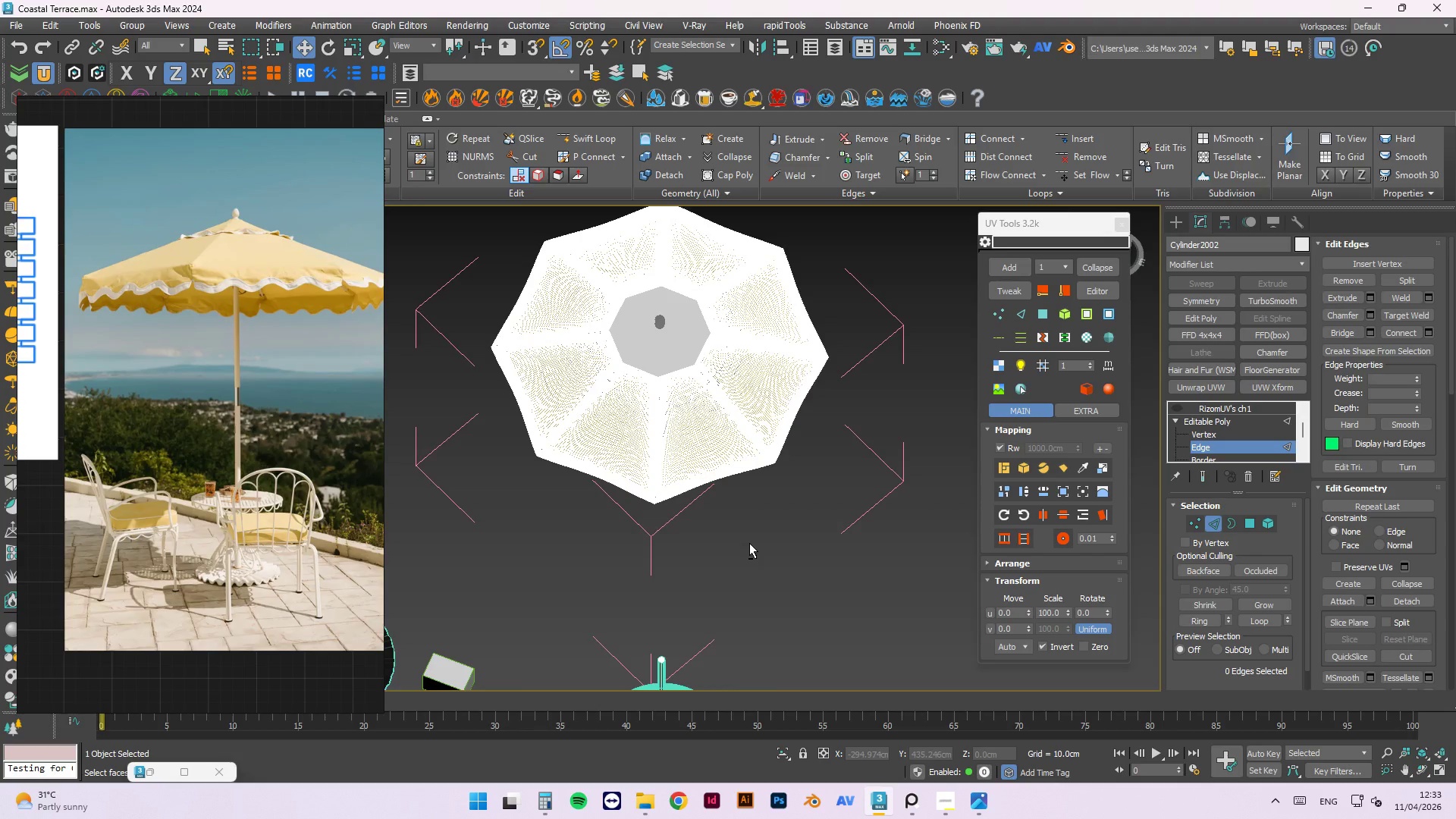 
wait(20.12)
 